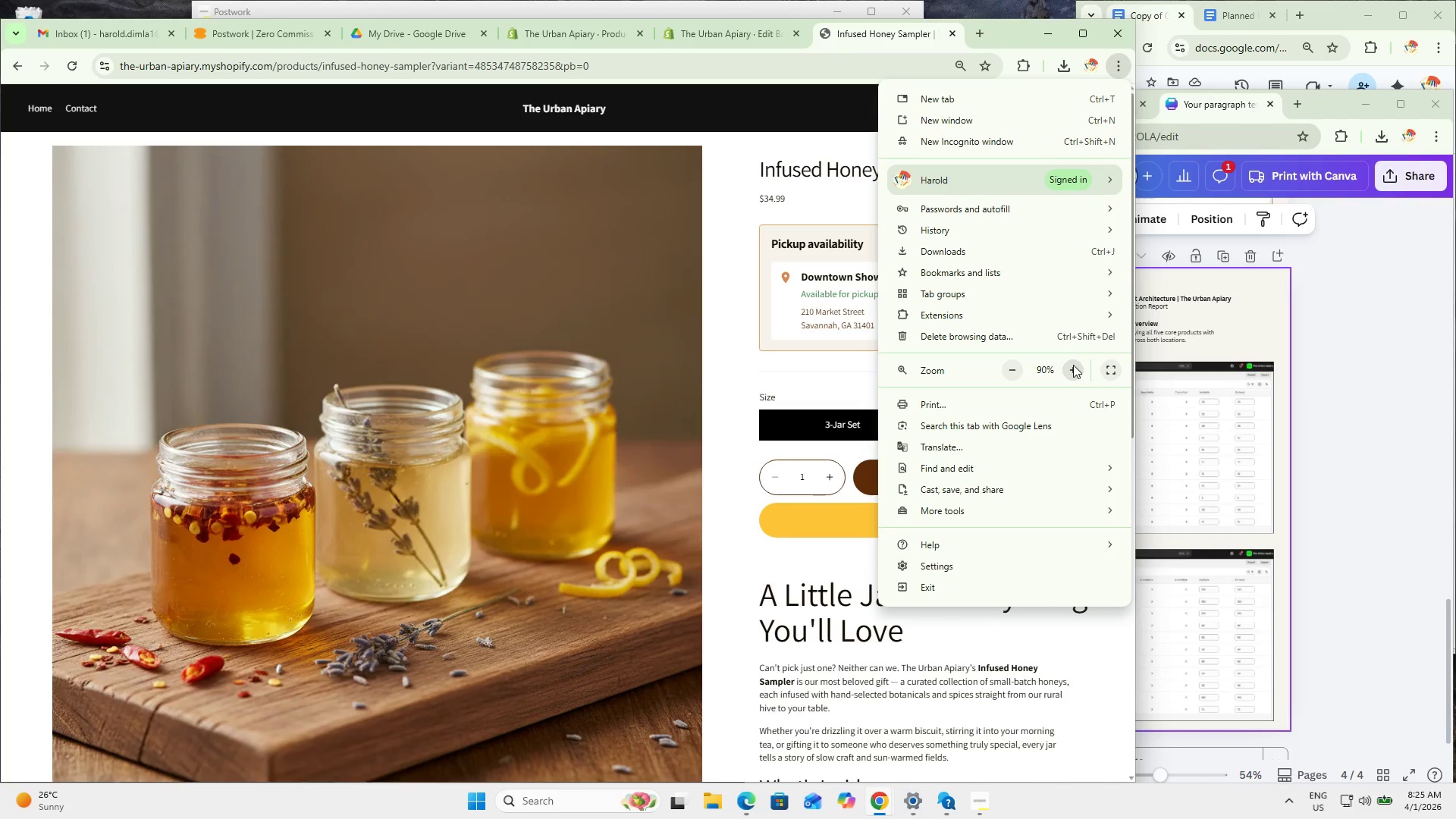 
left_click([1073, 365])
 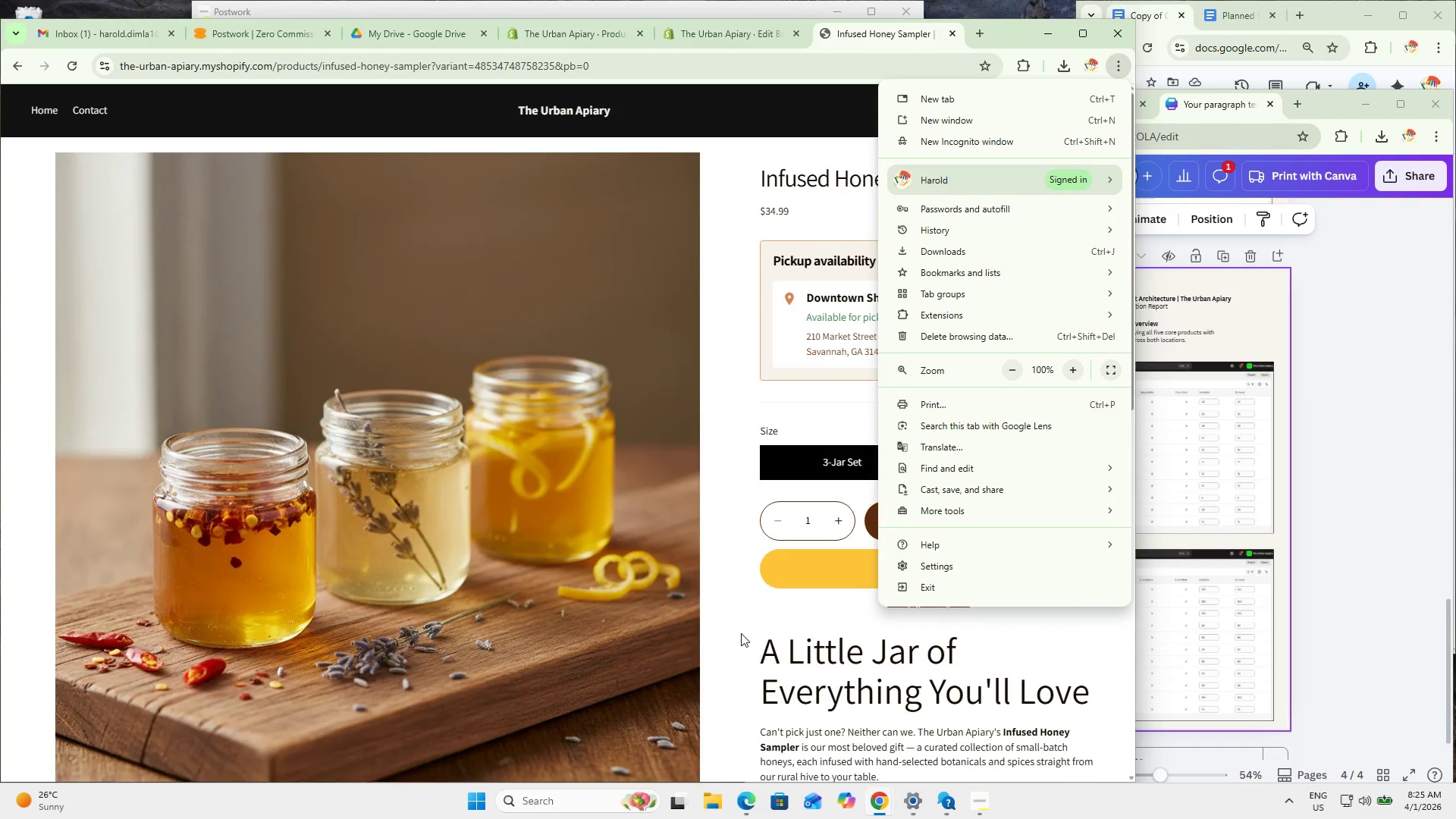 
left_click([738, 627])
 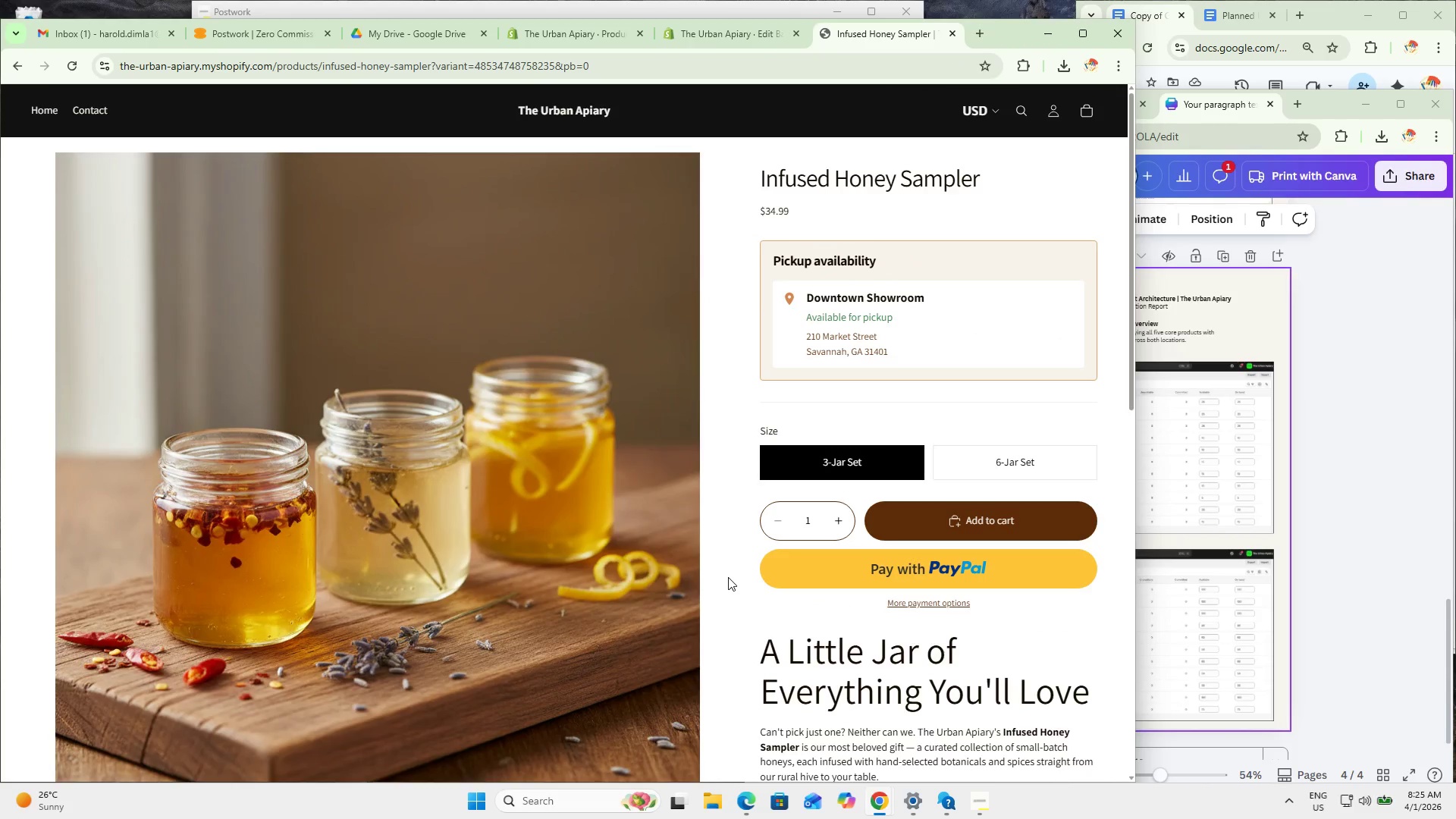 
scroll: coordinate [728, 577], scroll_direction: down, amount: 1.0
 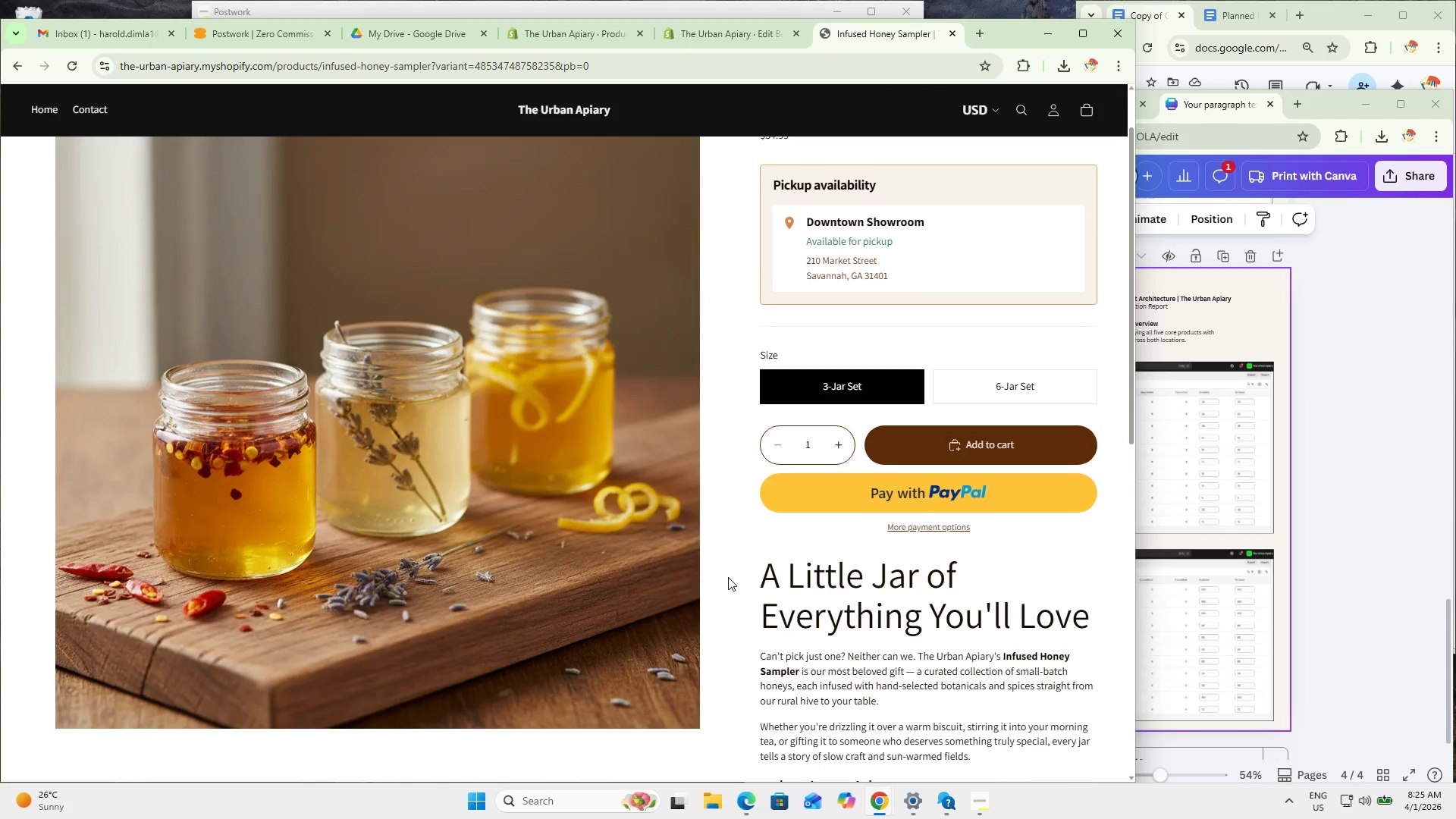 
scroll: coordinate [730, 578], scroll_direction: up, amount: 2.0
 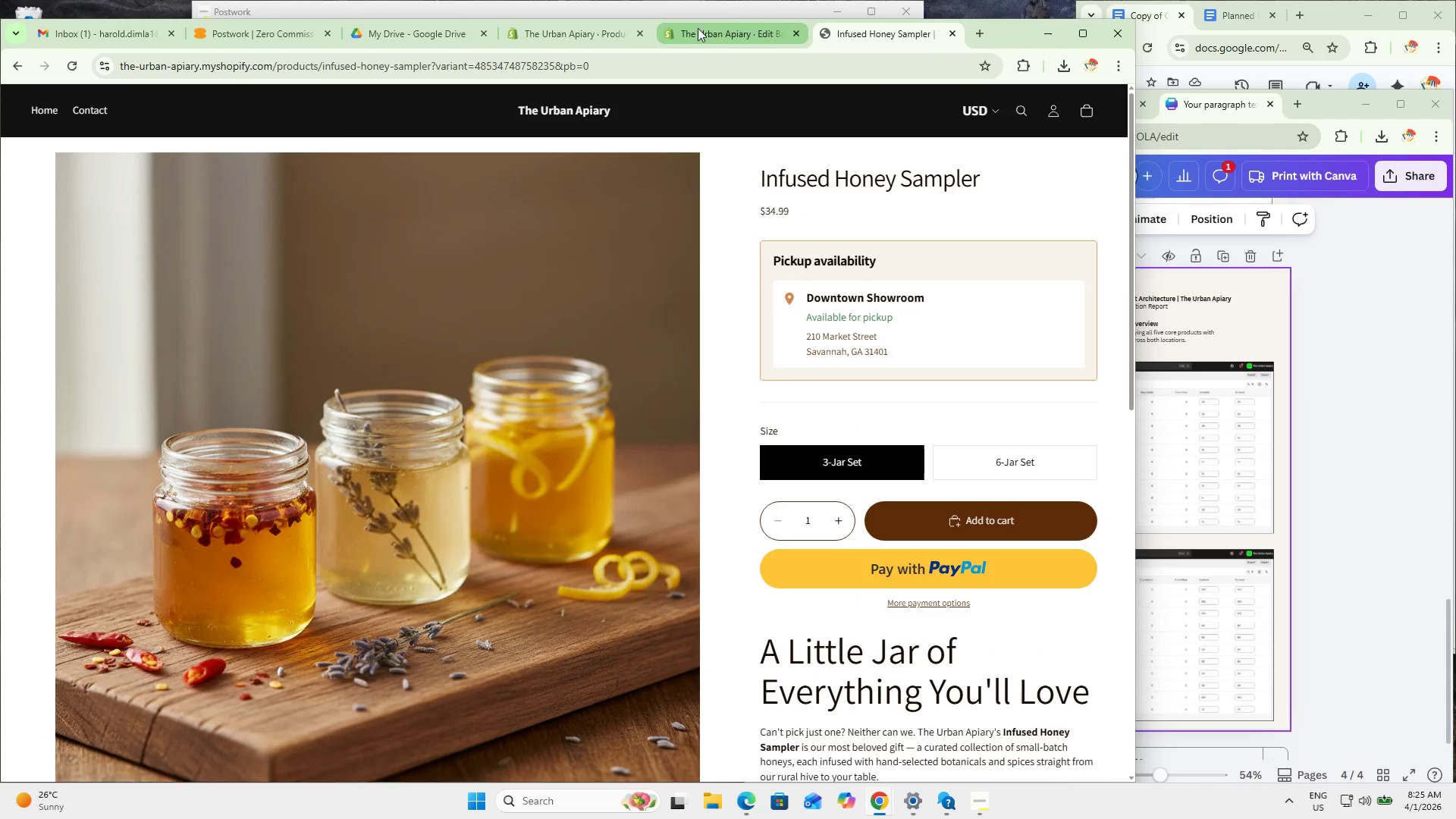 
left_click([708, 24])
 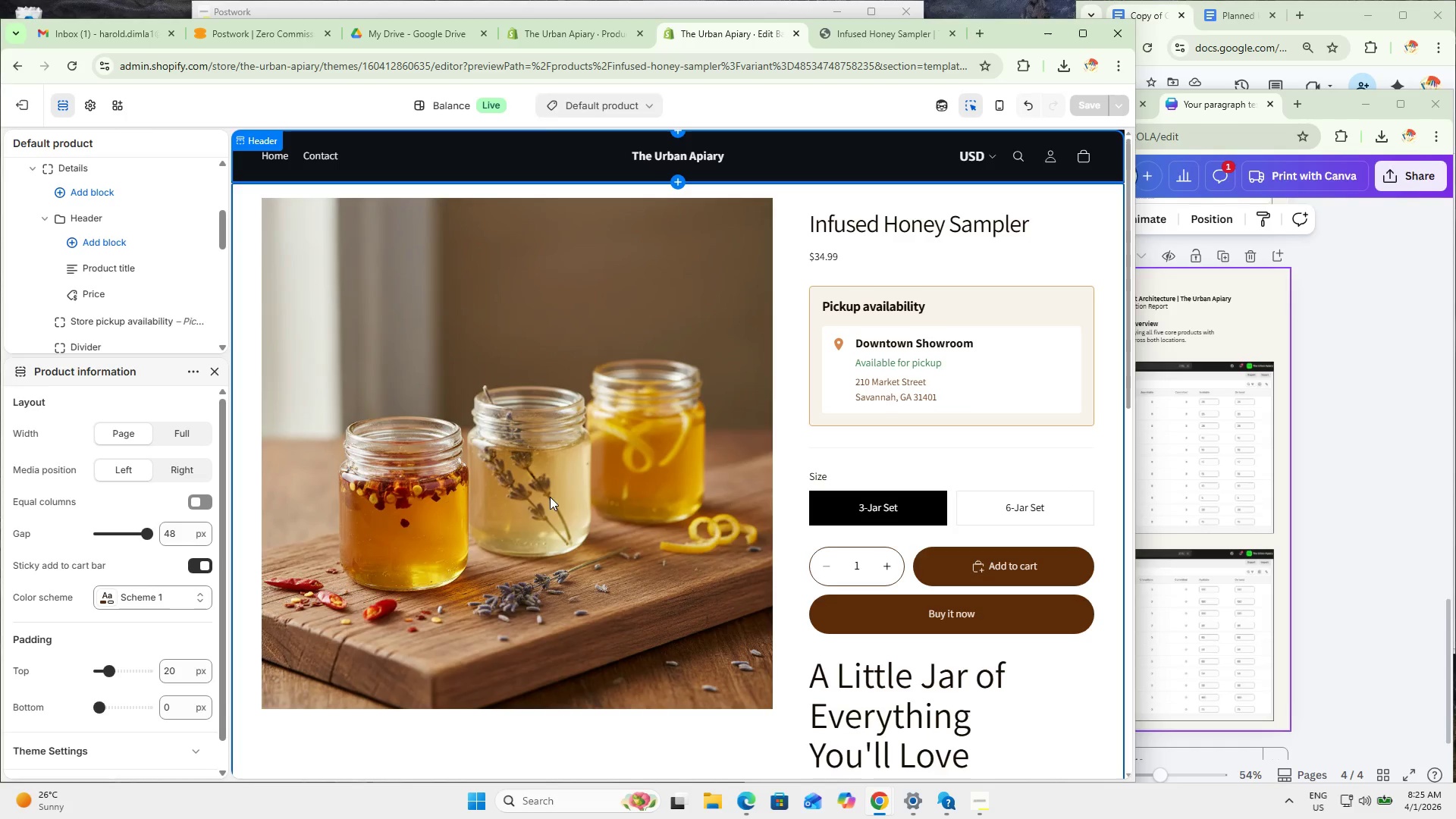 
left_click([574, 519])
 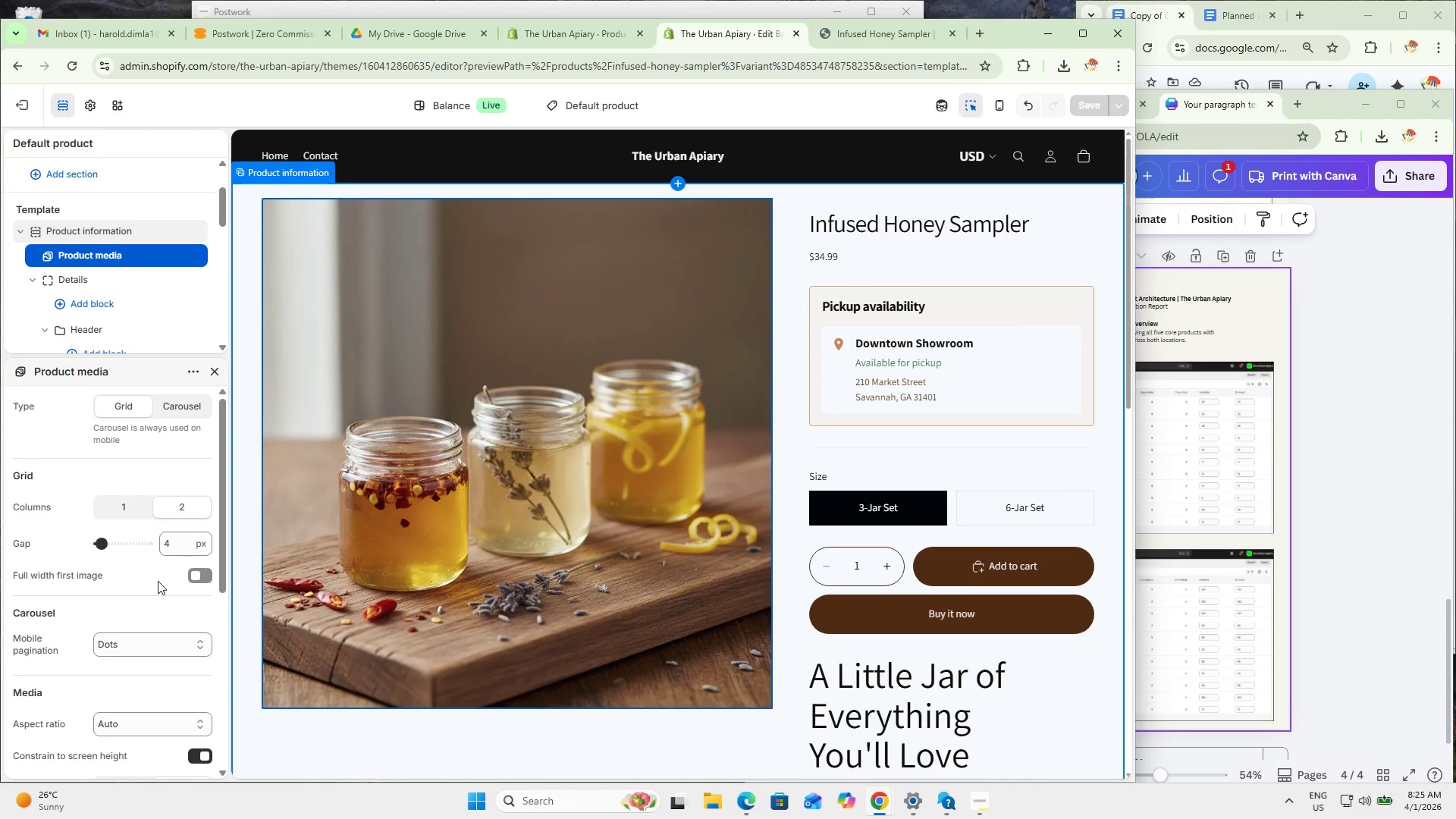 
scroll: coordinate [144, 563], scroll_direction: down, amount: 7.0
 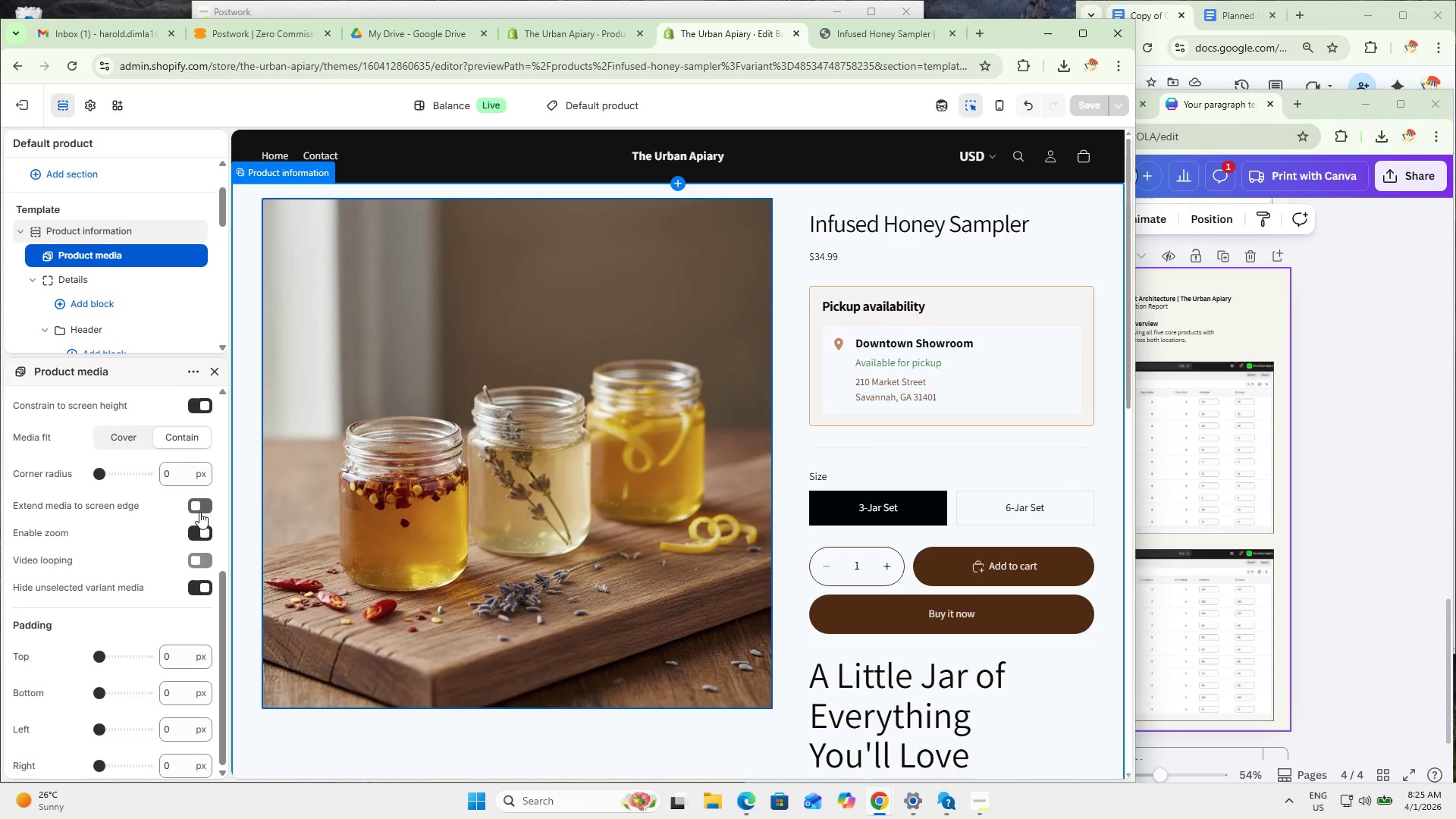 
scroll: coordinate [196, 488], scroll_direction: up, amount: 6.0
 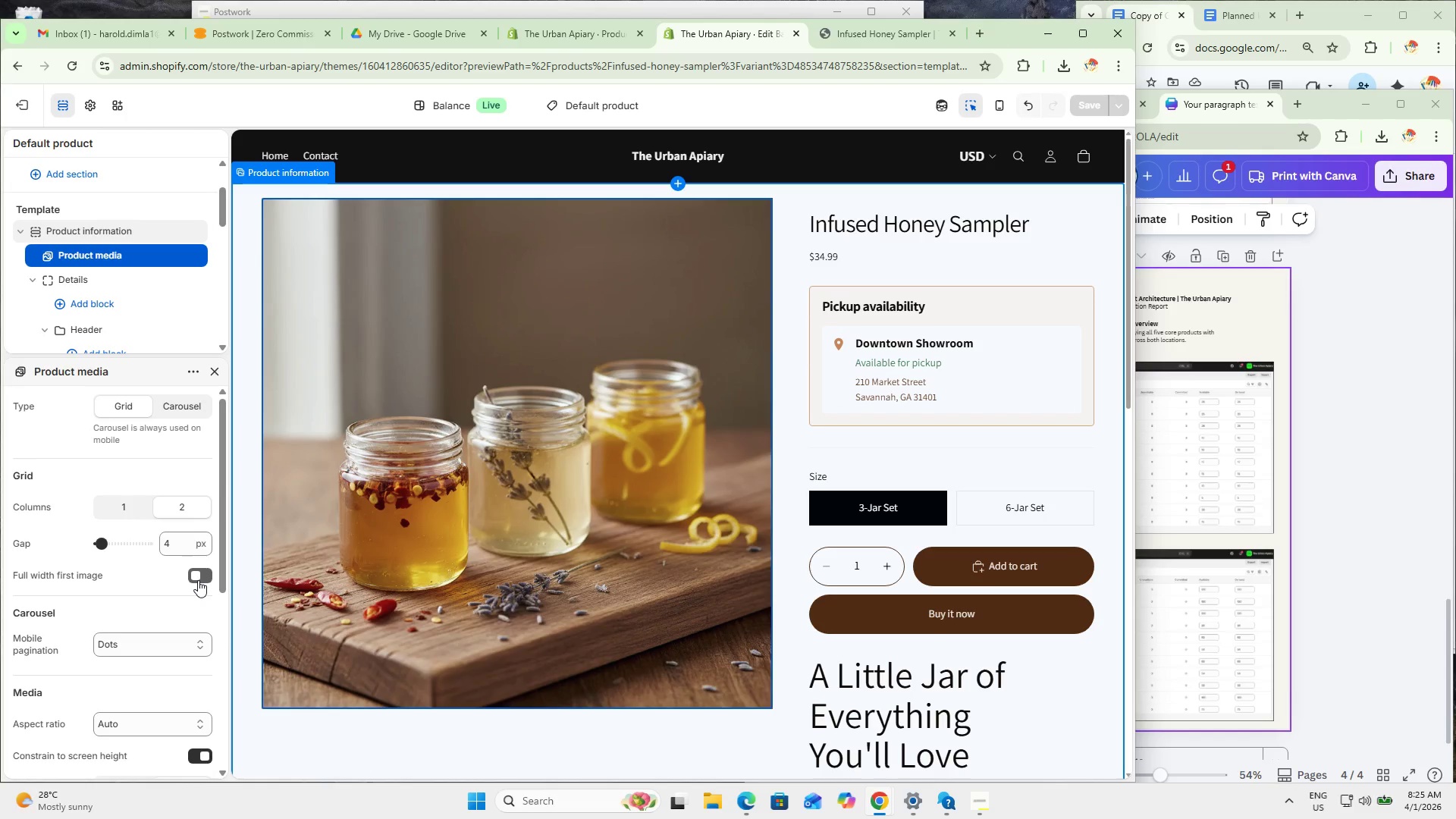 
left_click([198, 580])
 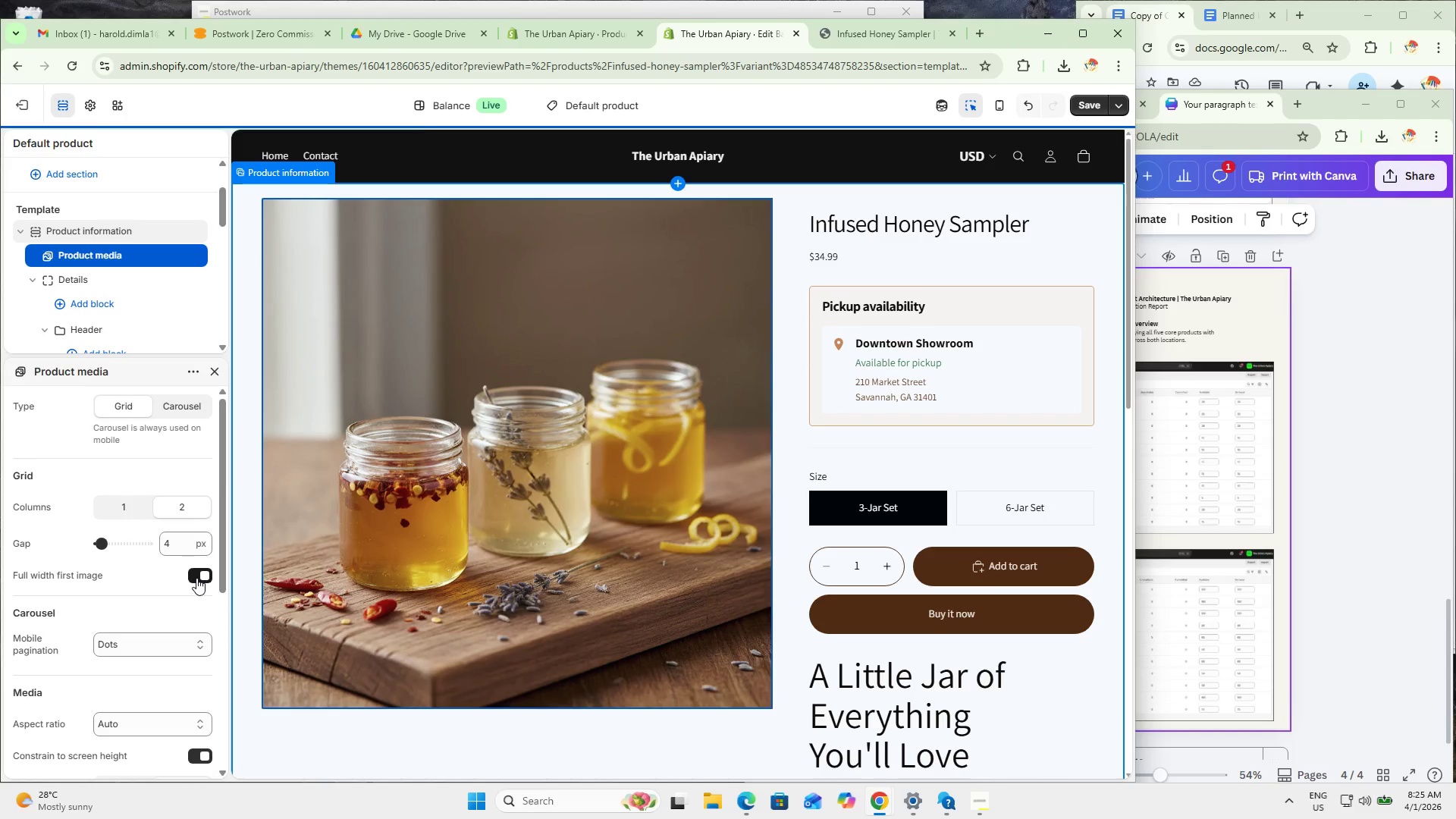 
left_click([196, 578])
 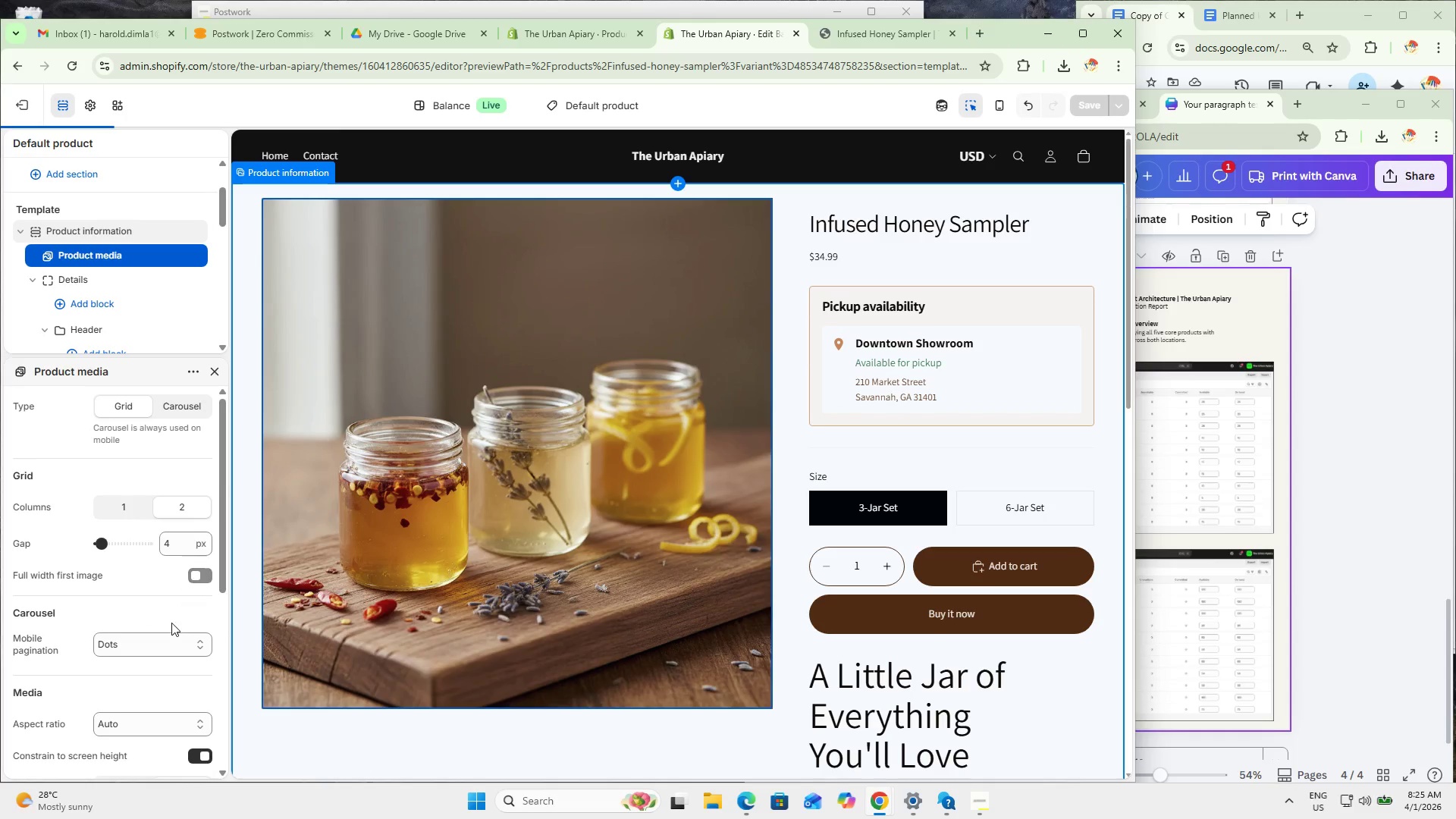 
scroll: coordinate [169, 629], scroll_direction: down, amount: 4.0
 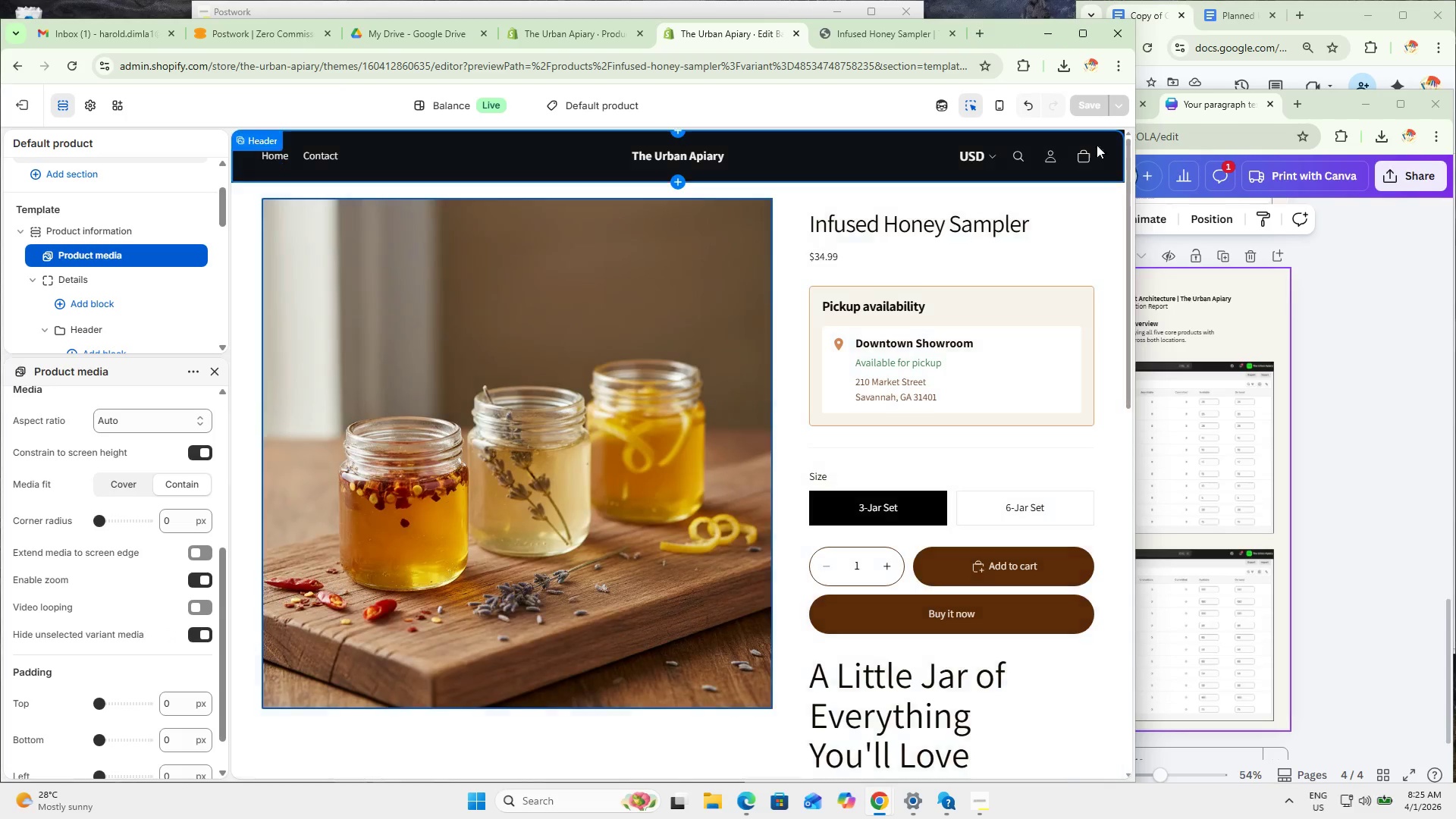 
left_click([829, 38])
 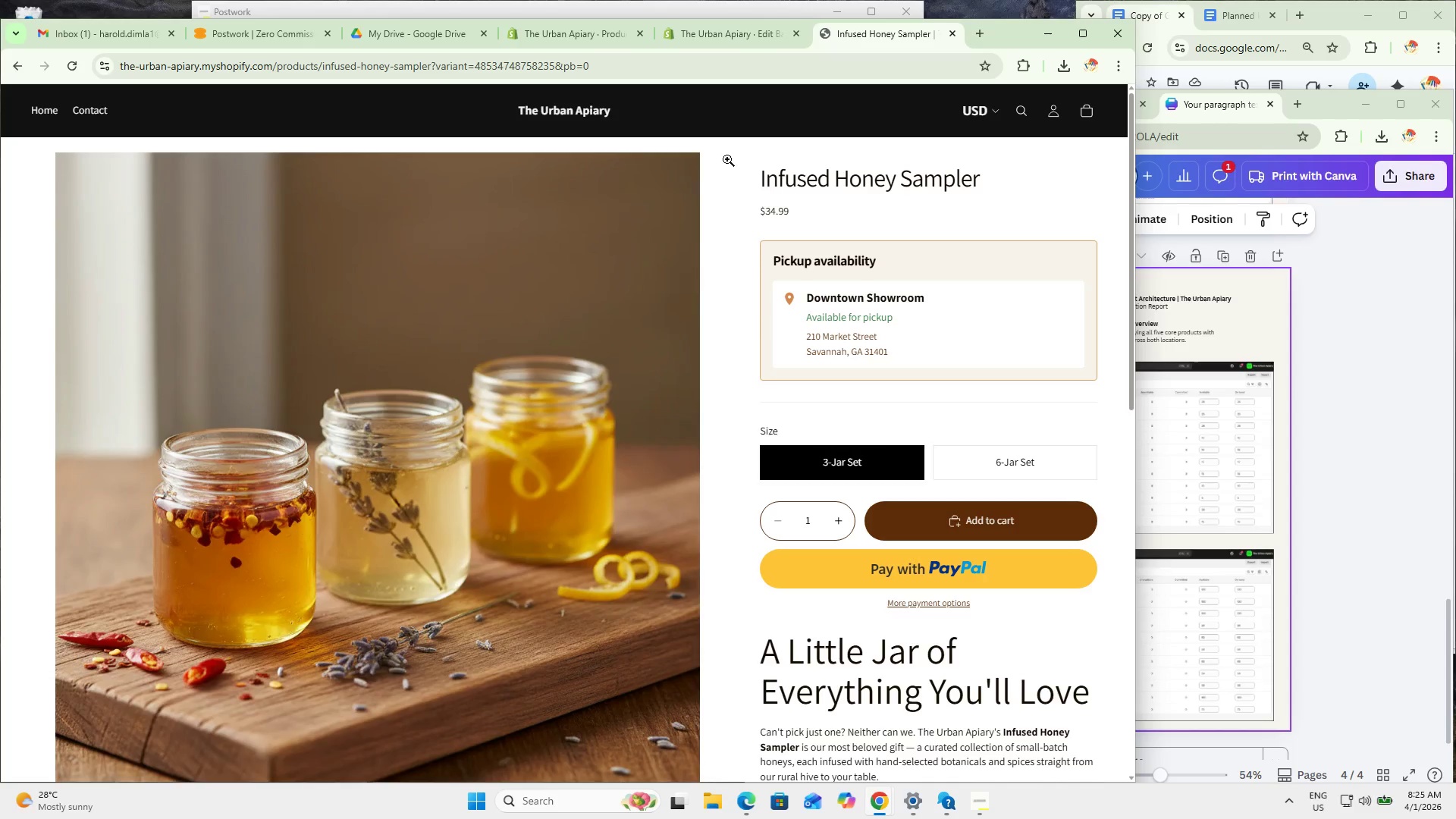 
left_click_drag(start_coordinate=[968, 18], to_coordinate=[962, 10])
 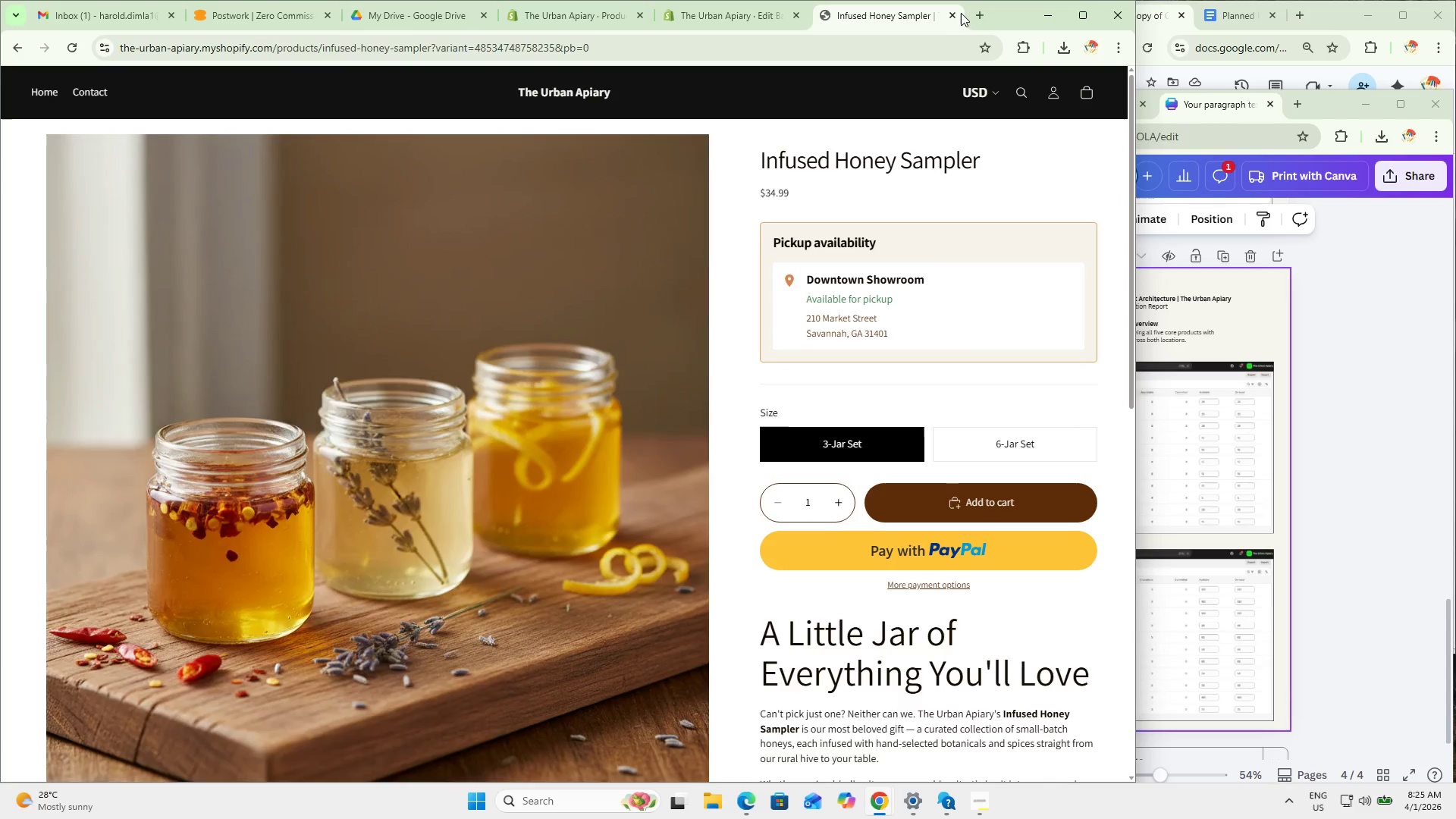 
key(Control+Z)
 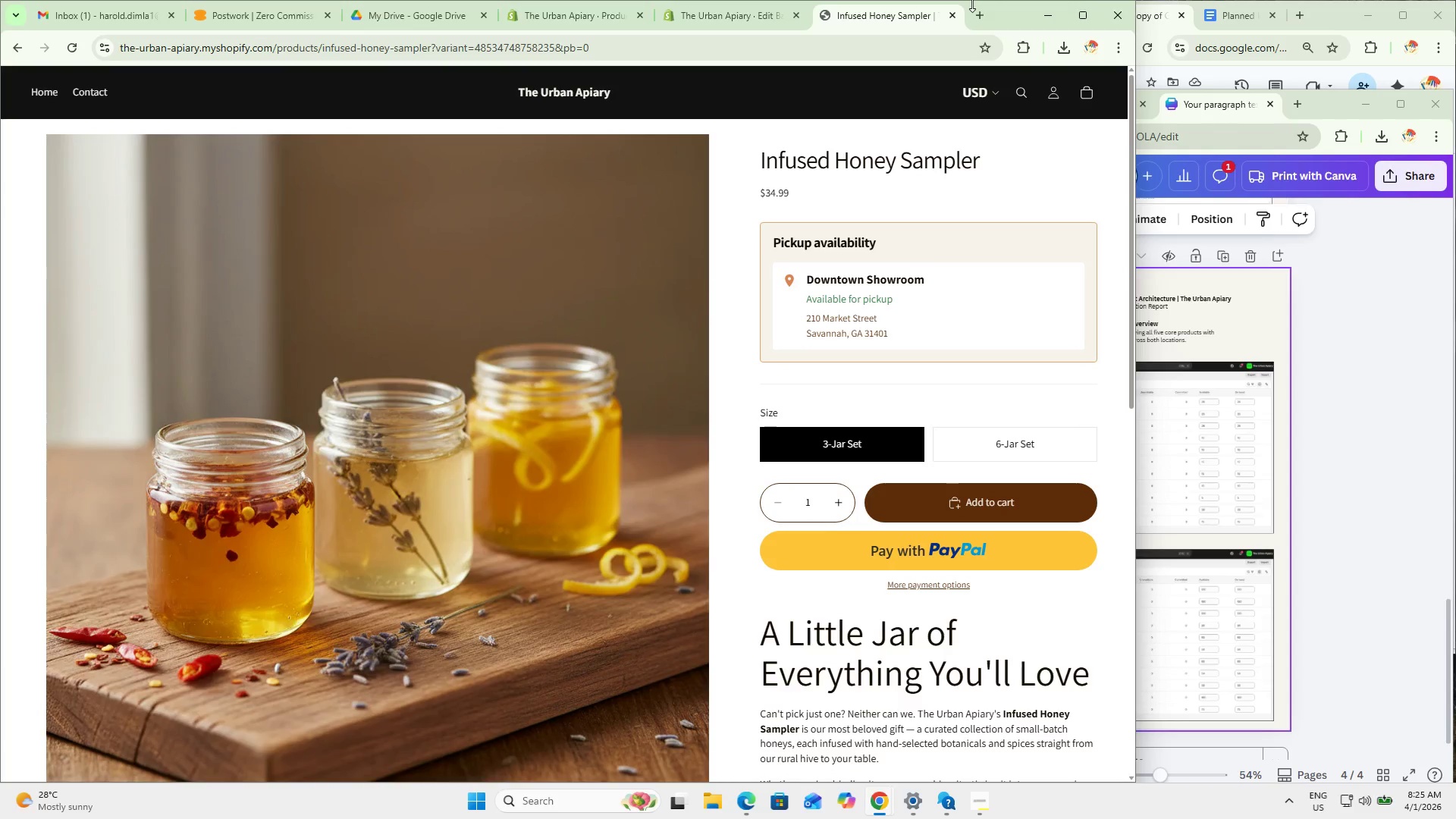 
left_click_drag(start_coordinate=[972, 4], to_coordinate=[937, 0])
 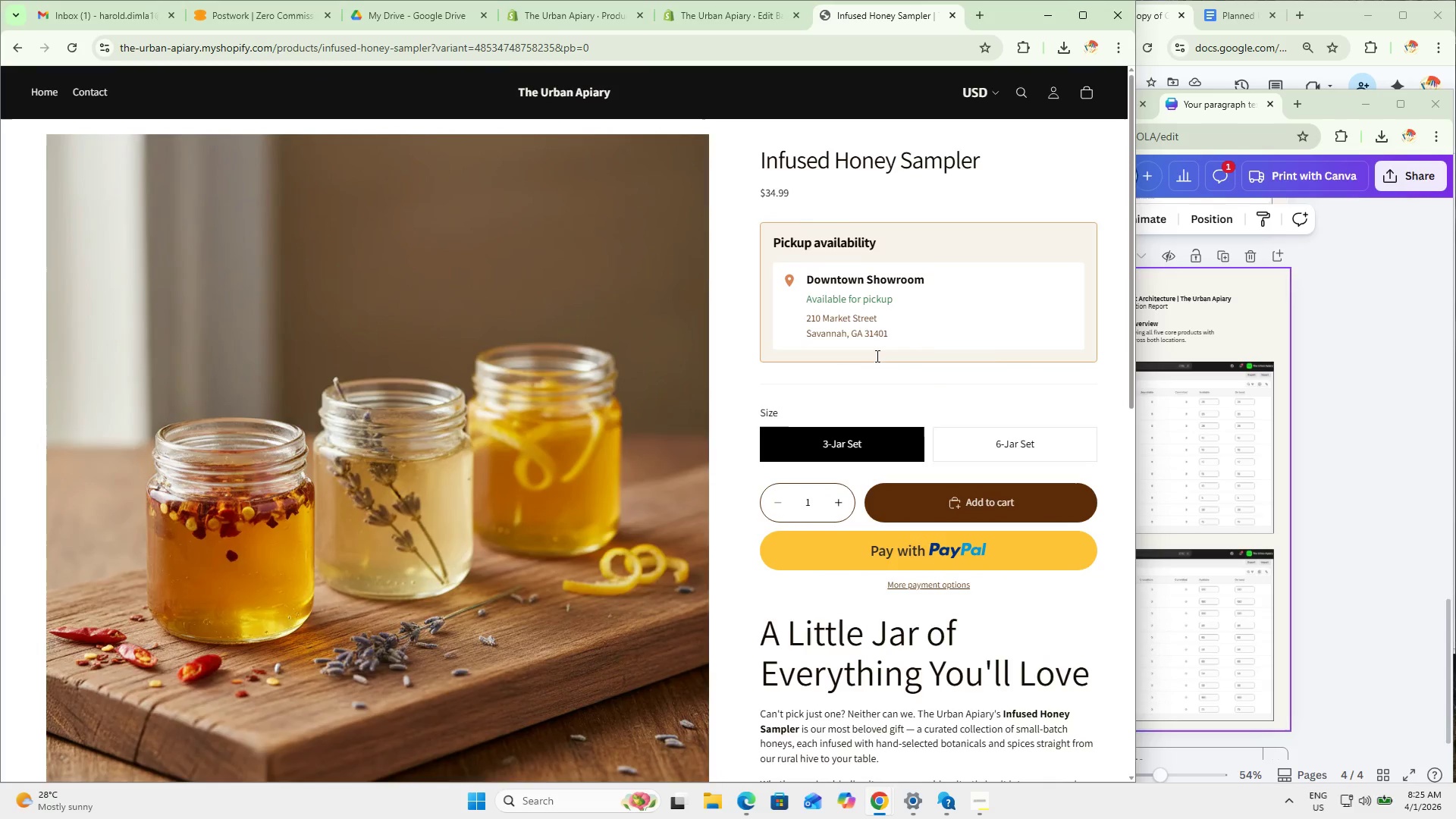 
scroll: coordinate [891, 403], scroll_direction: down, amount: 4.0
 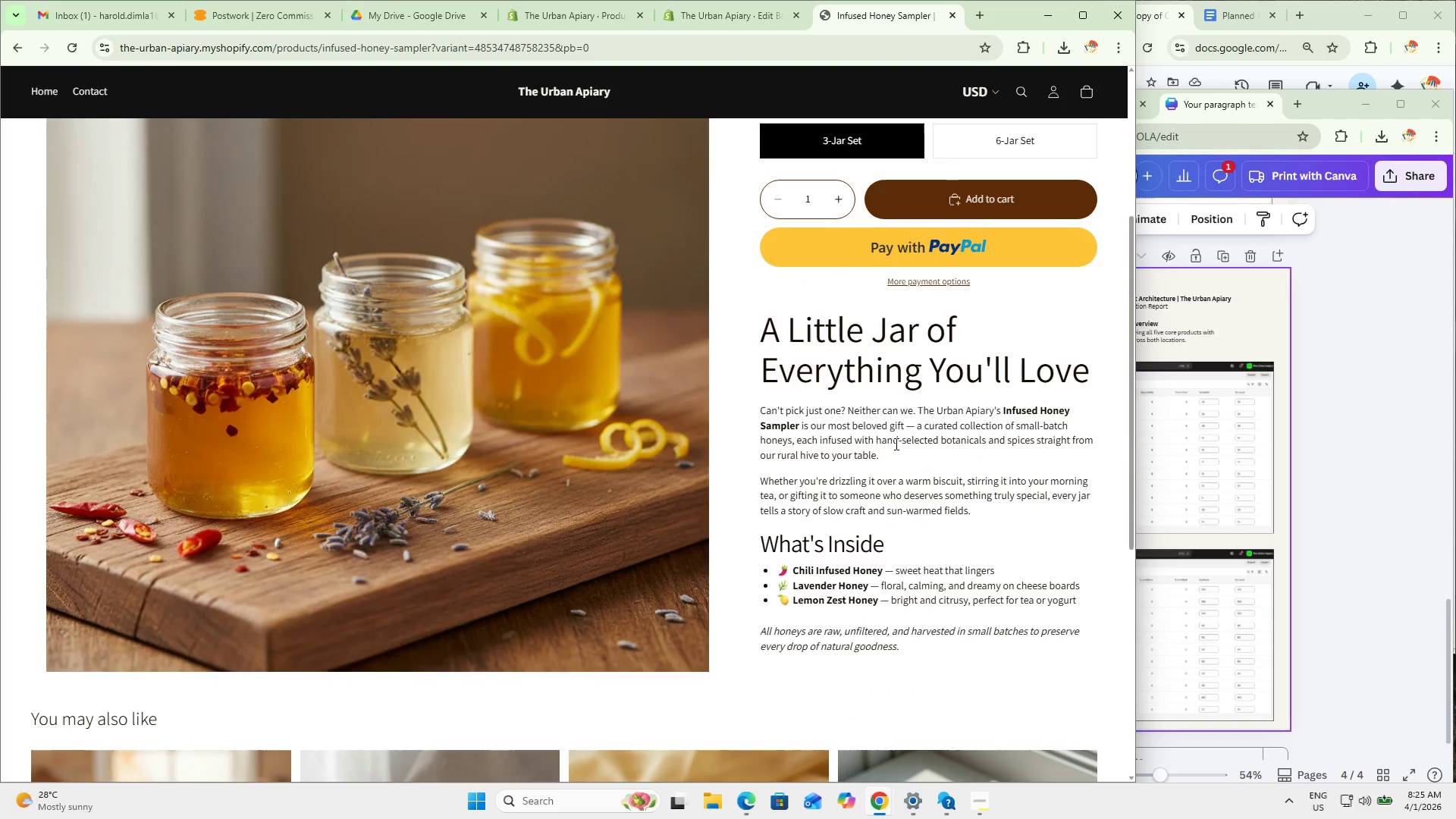 
scroll: coordinate [890, 445], scroll_direction: up, amount: 6.0
 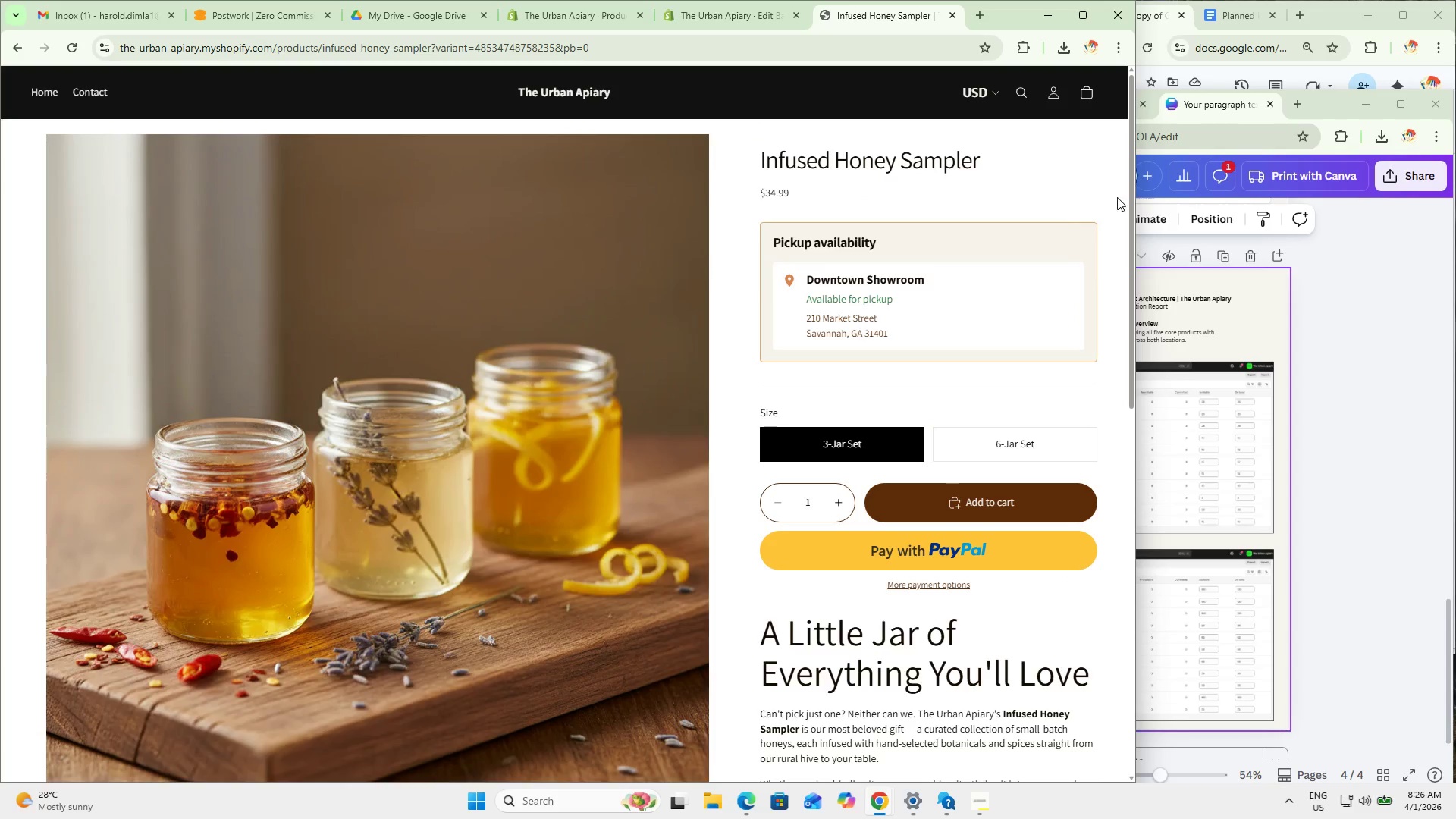 
left_click_drag(start_coordinate=[1134, 193], to_coordinate=[1117, 165])
 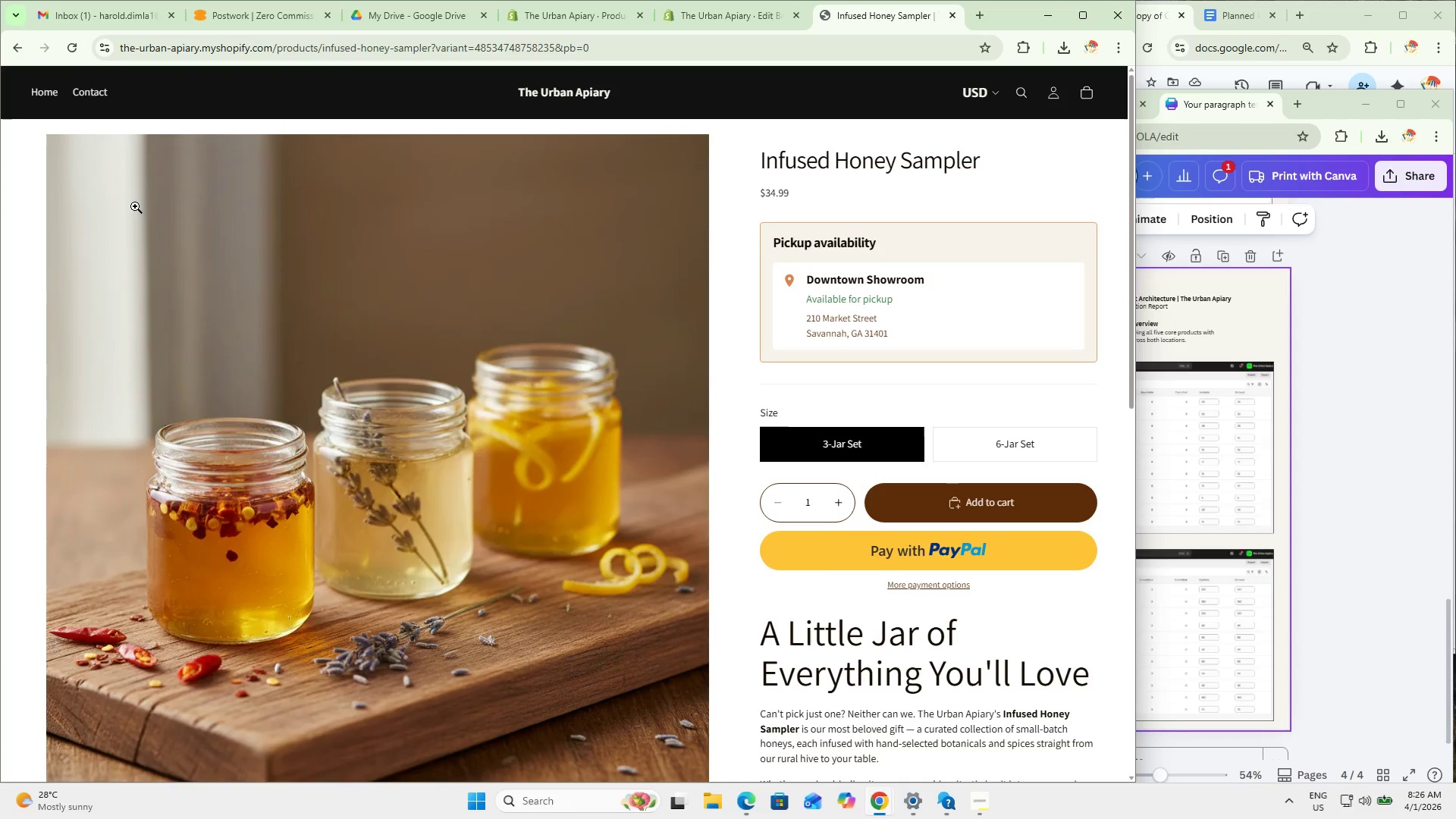 
key(Control+Meta+MetaLeft)
 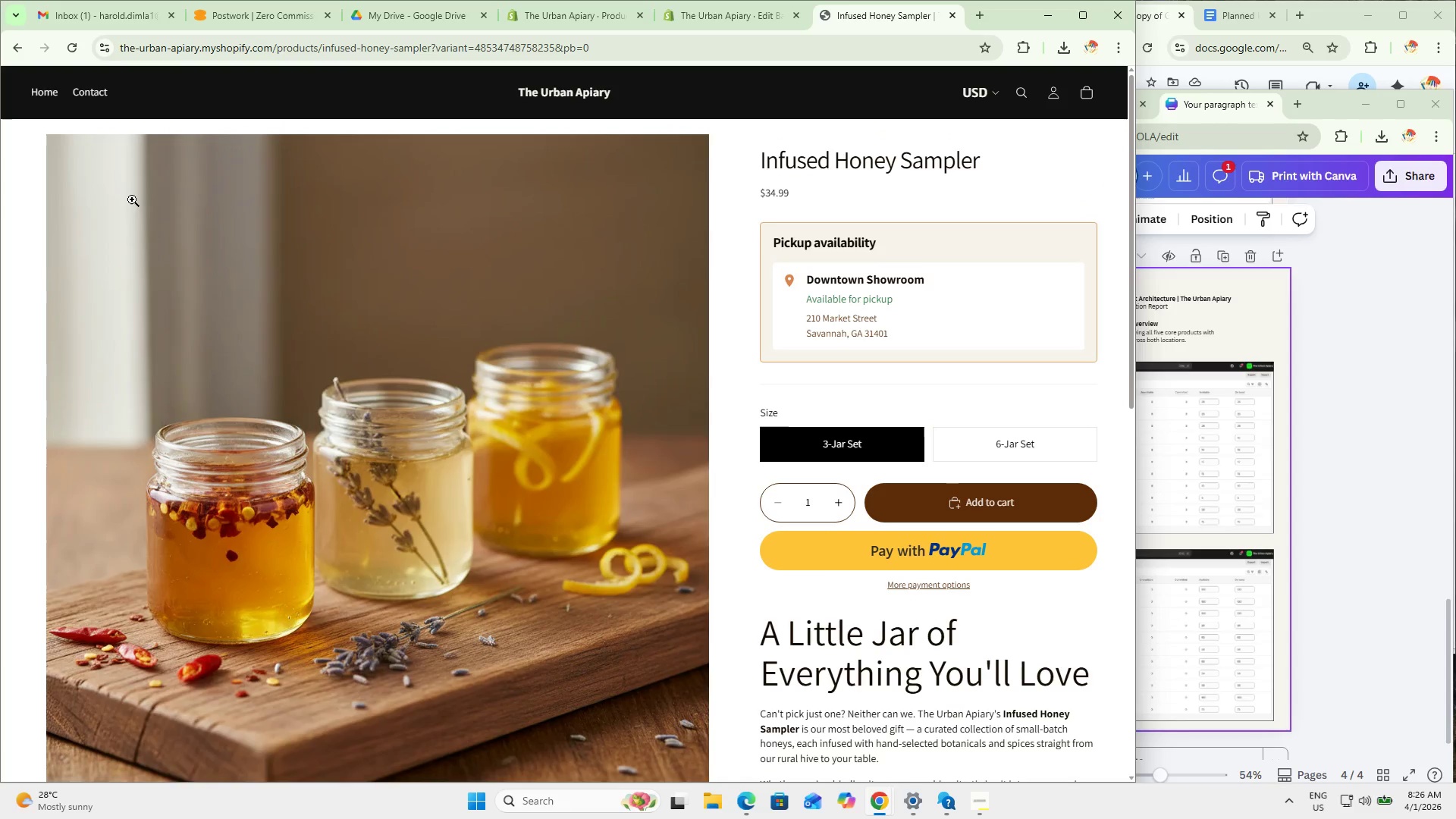 
key(Control+Meta+Shift+ShiftLeft)
 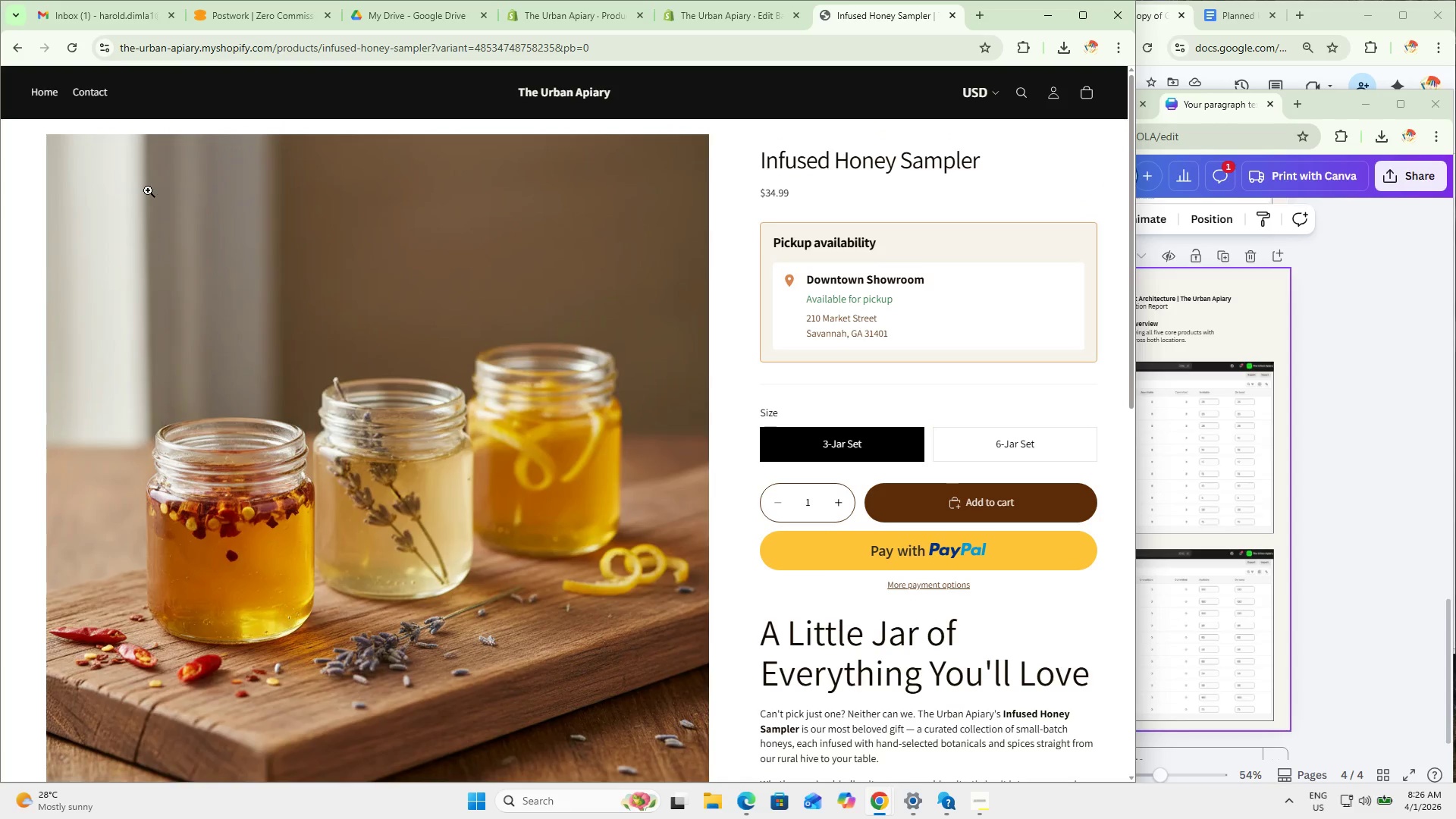 
key(Control+Meta+Shift+S)
 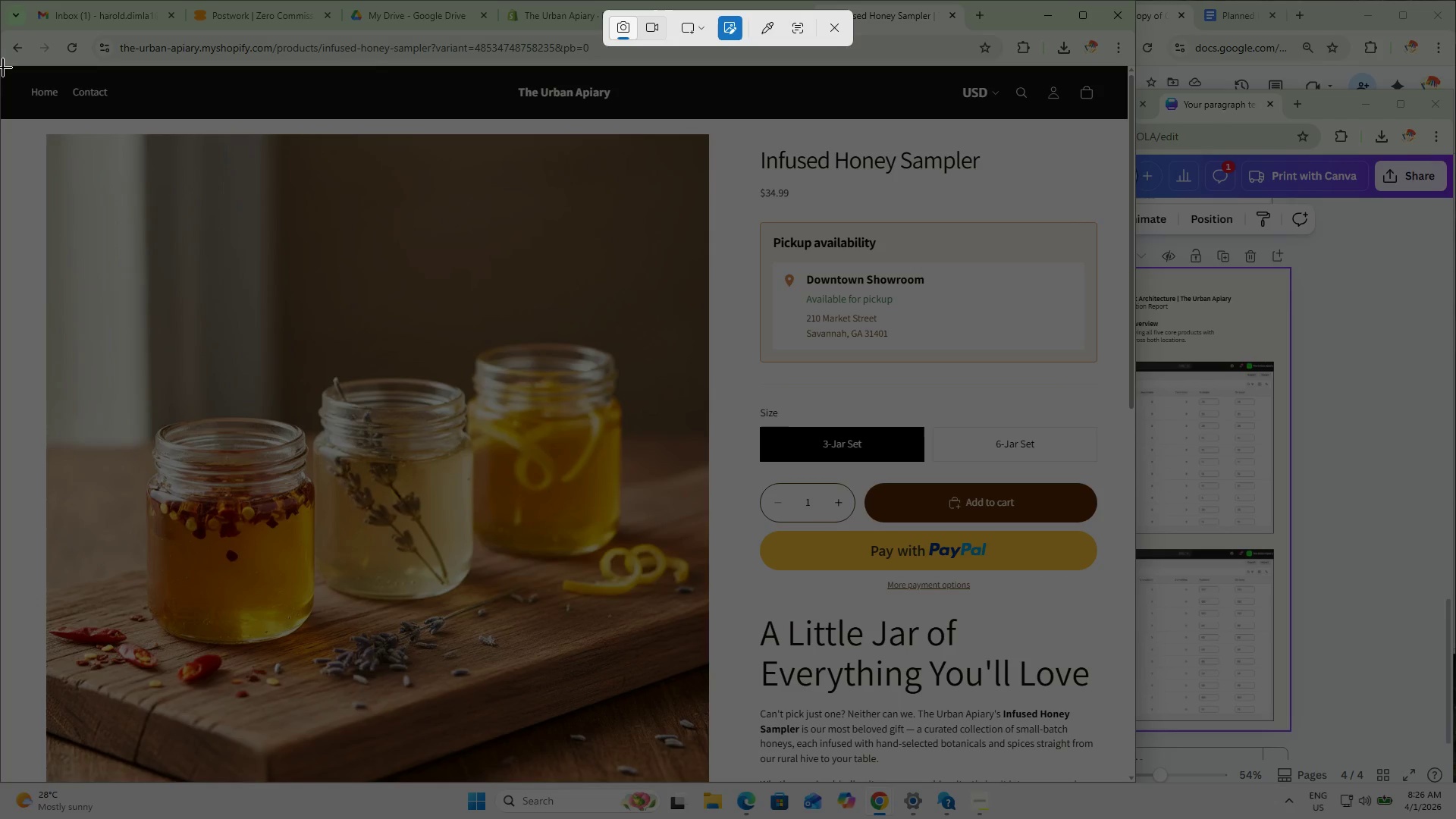 
left_click_drag(start_coordinate=[3, 67], to_coordinate=[1121, 777])
 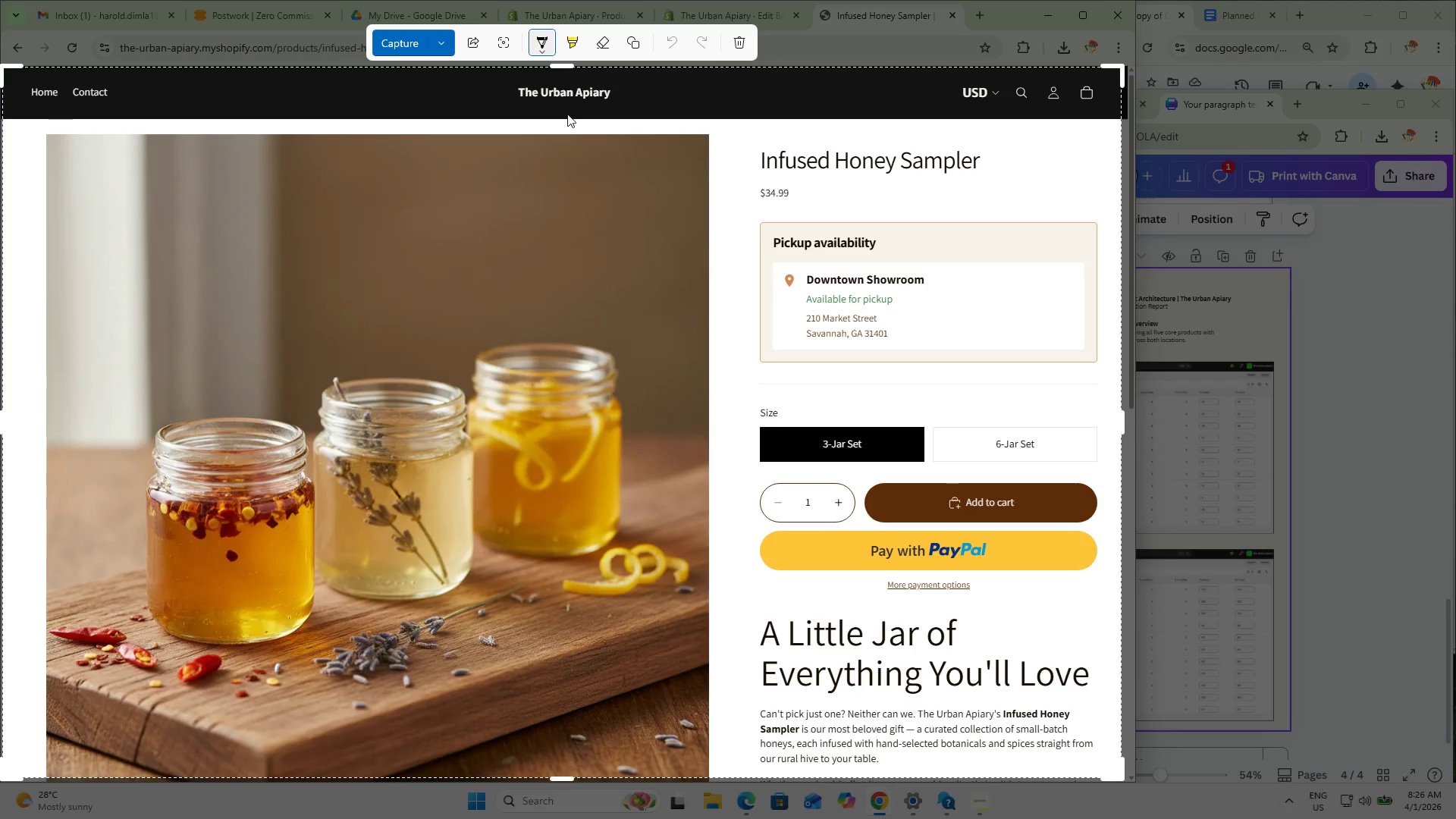 
left_click([385, 47])
 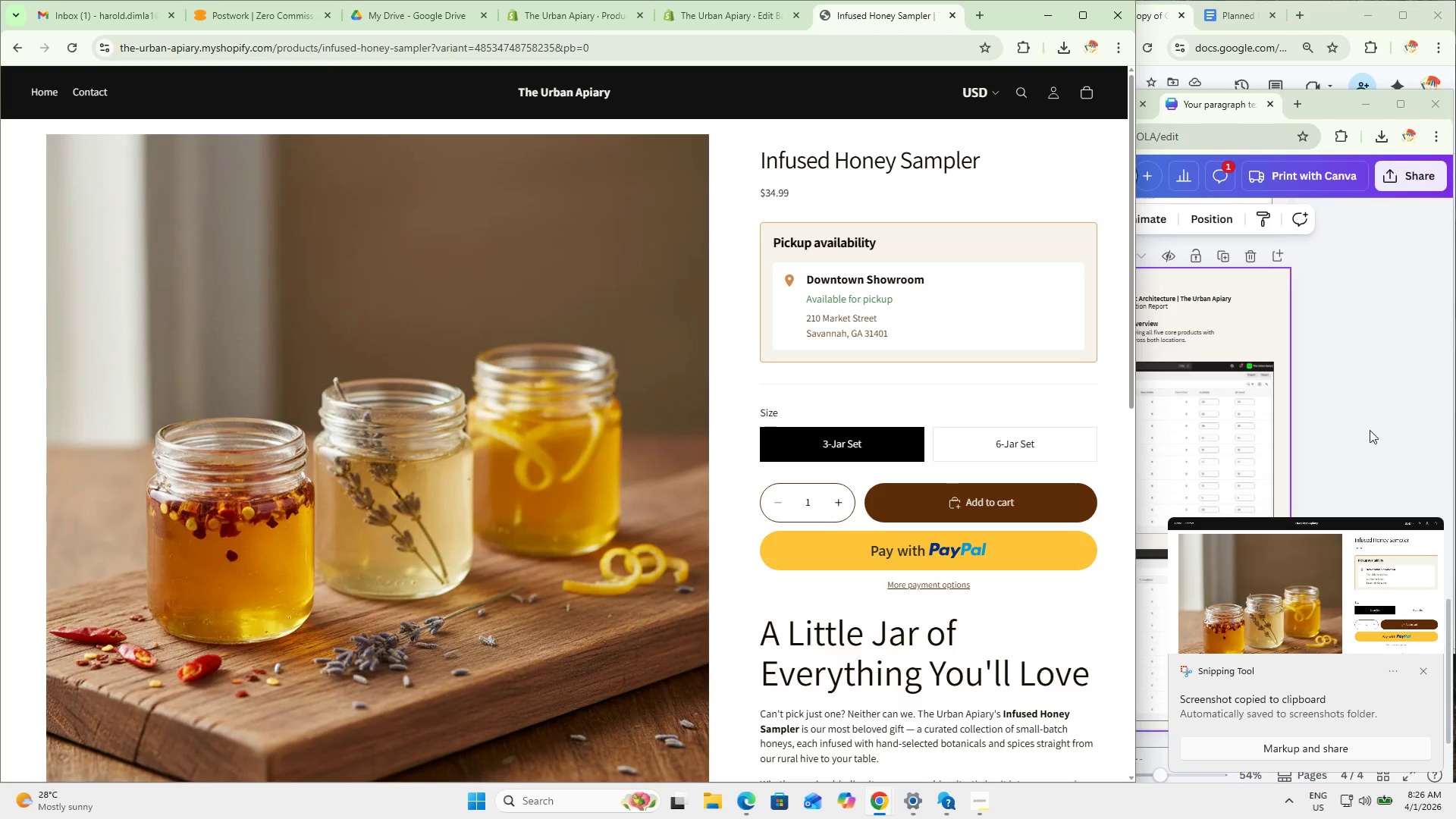 
left_click([1377, 406])
 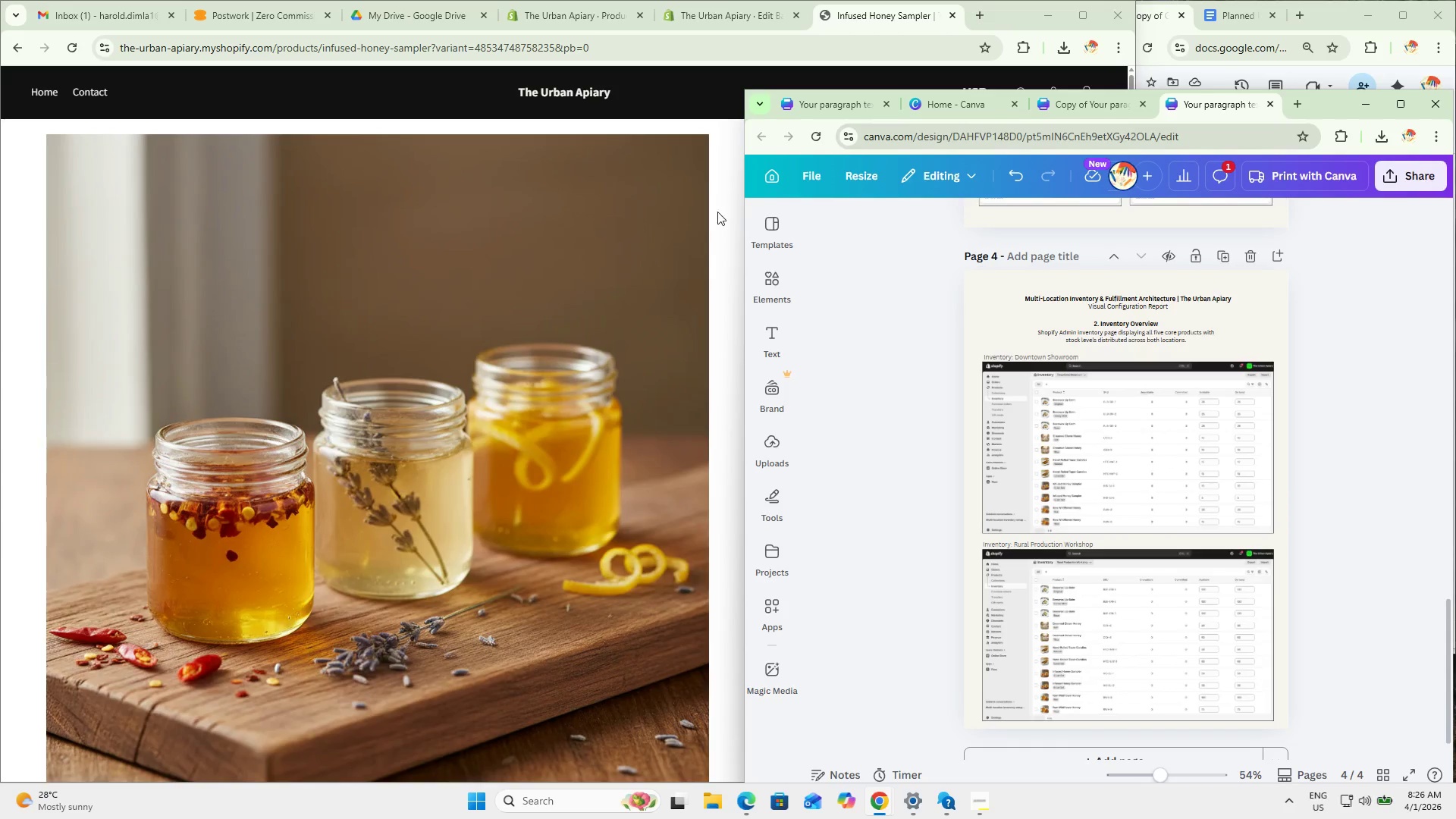 
left_click([665, 99])
 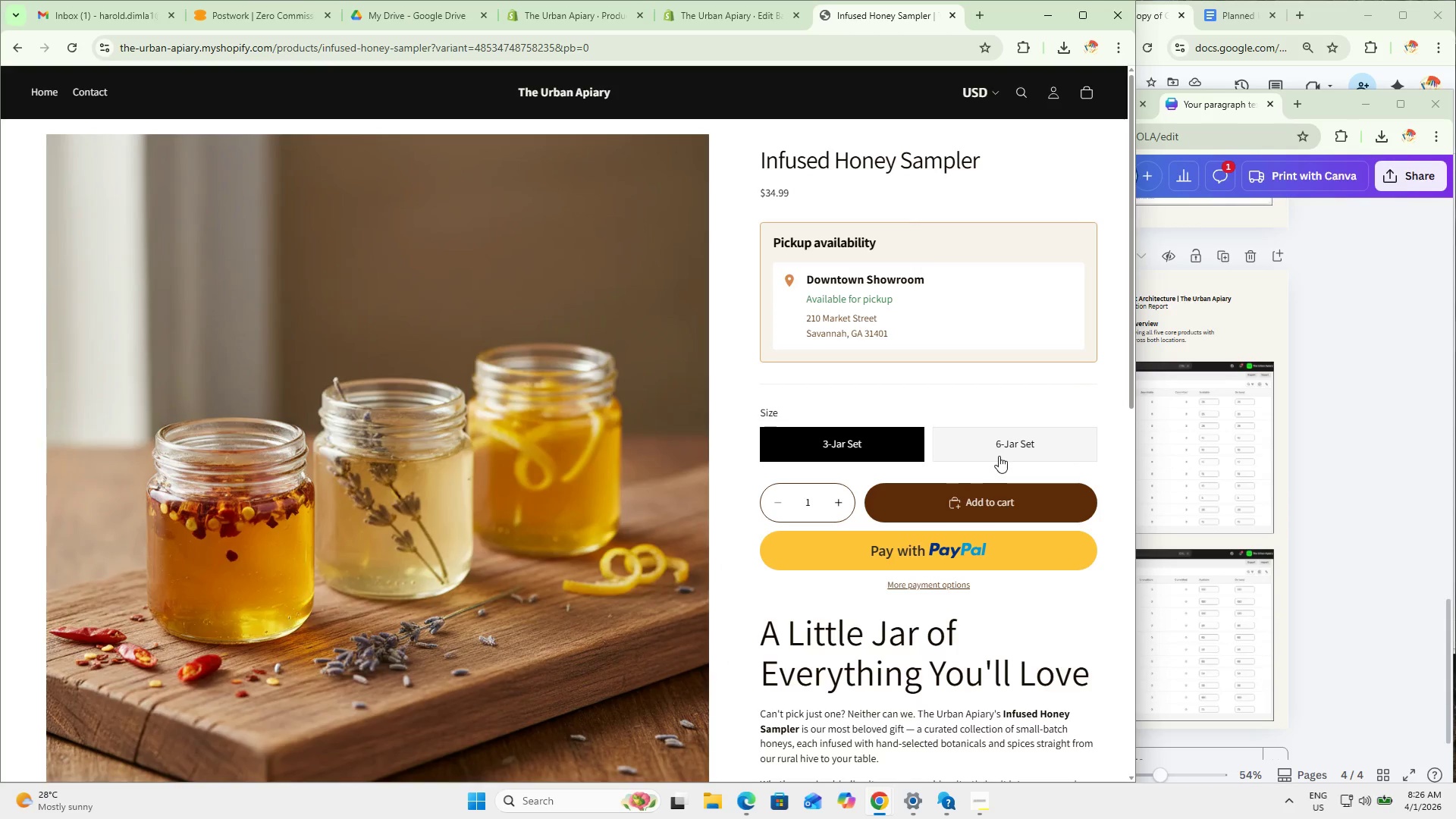 
left_click([1383, 547])
 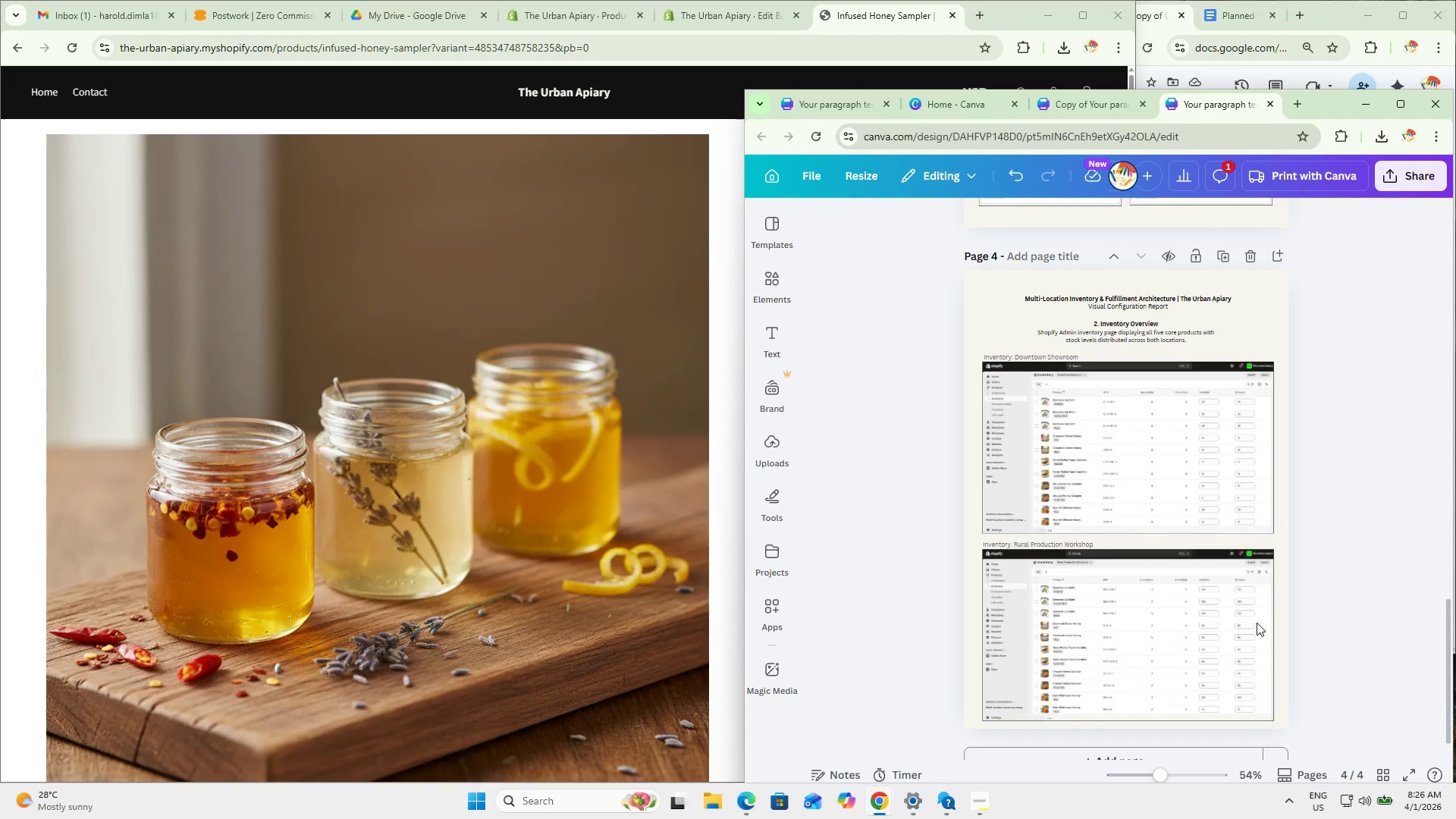 
scroll: coordinate [1269, 620], scroll_direction: down, amount: 13.0
 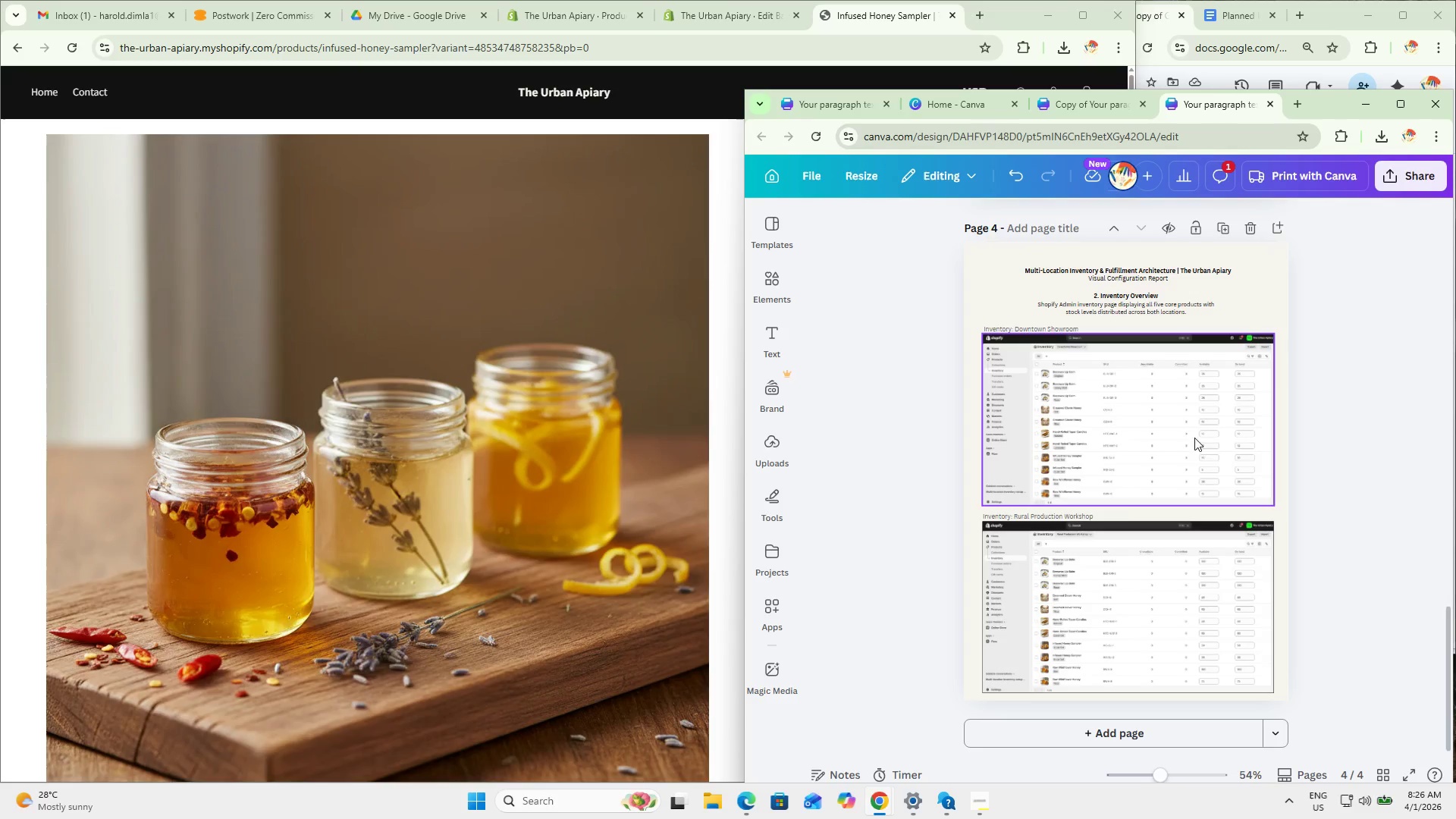 
scroll: coordinate [1266, 492], scroll_direction: up, amount: 2.0
 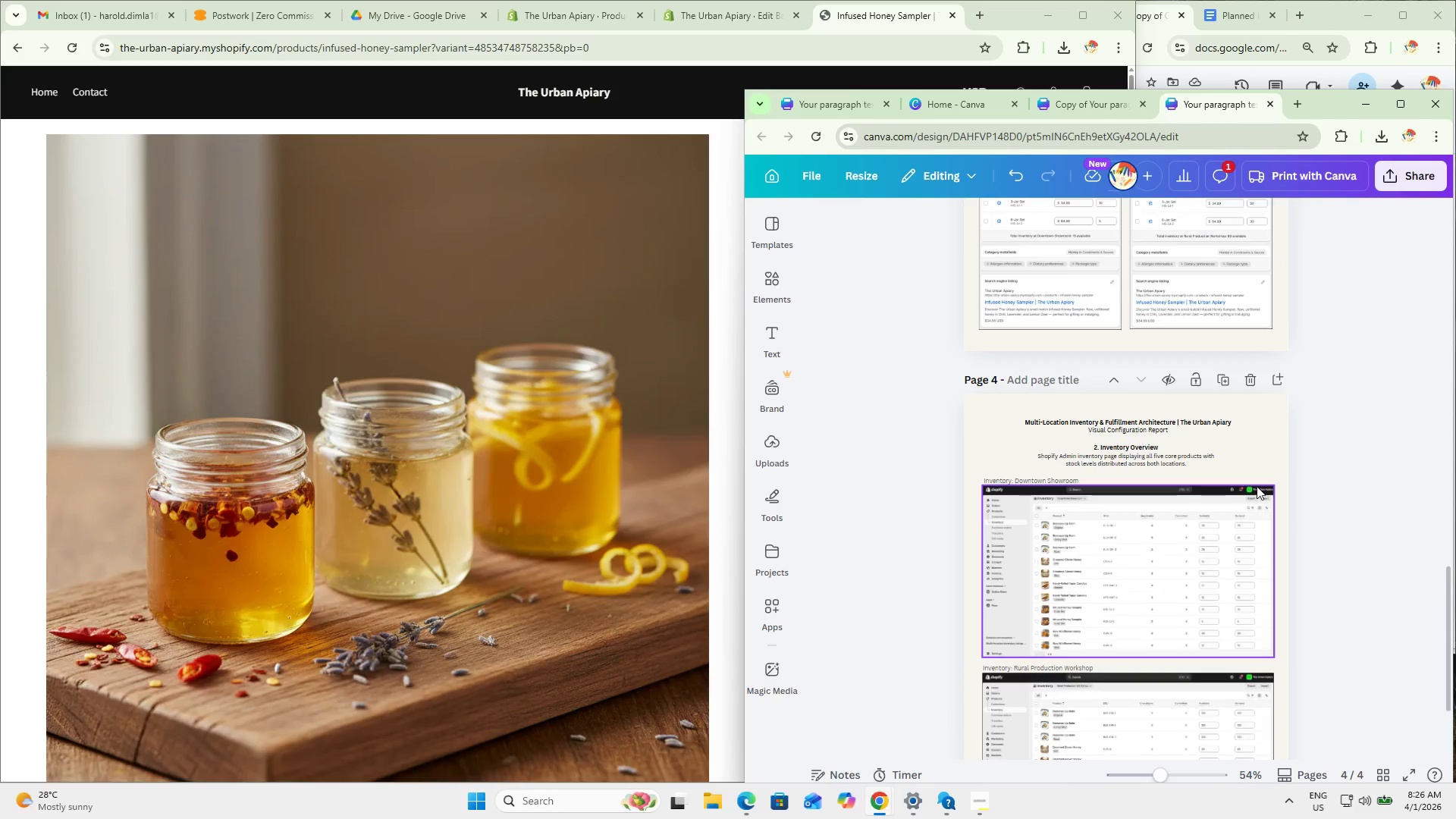 
scroll: coordinate [1257, 515], scroll_direction: down, amount: 6.0
 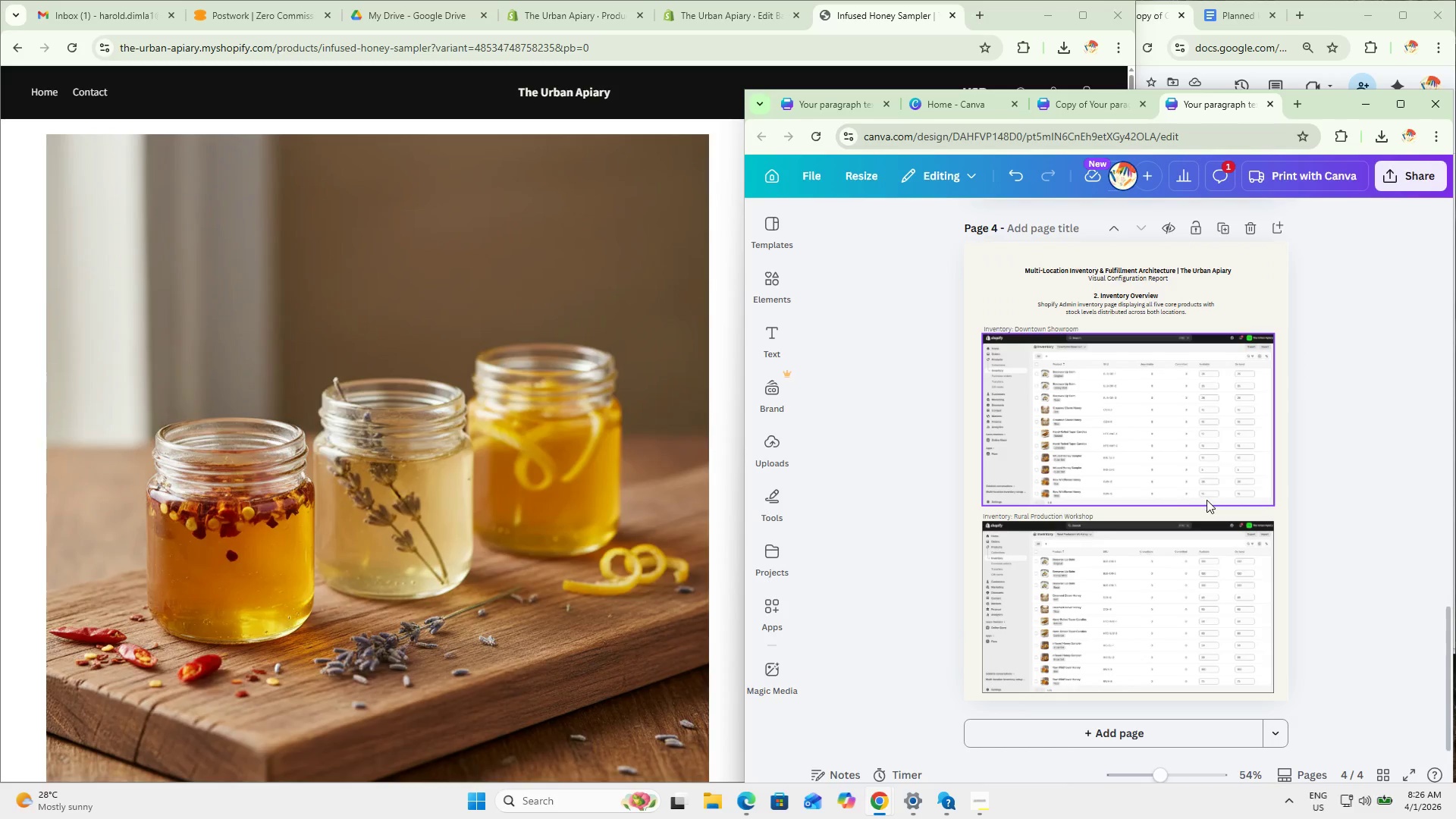 
scroll: coordinate [1312, 539], scroll_direction: up, amount: 4.0
 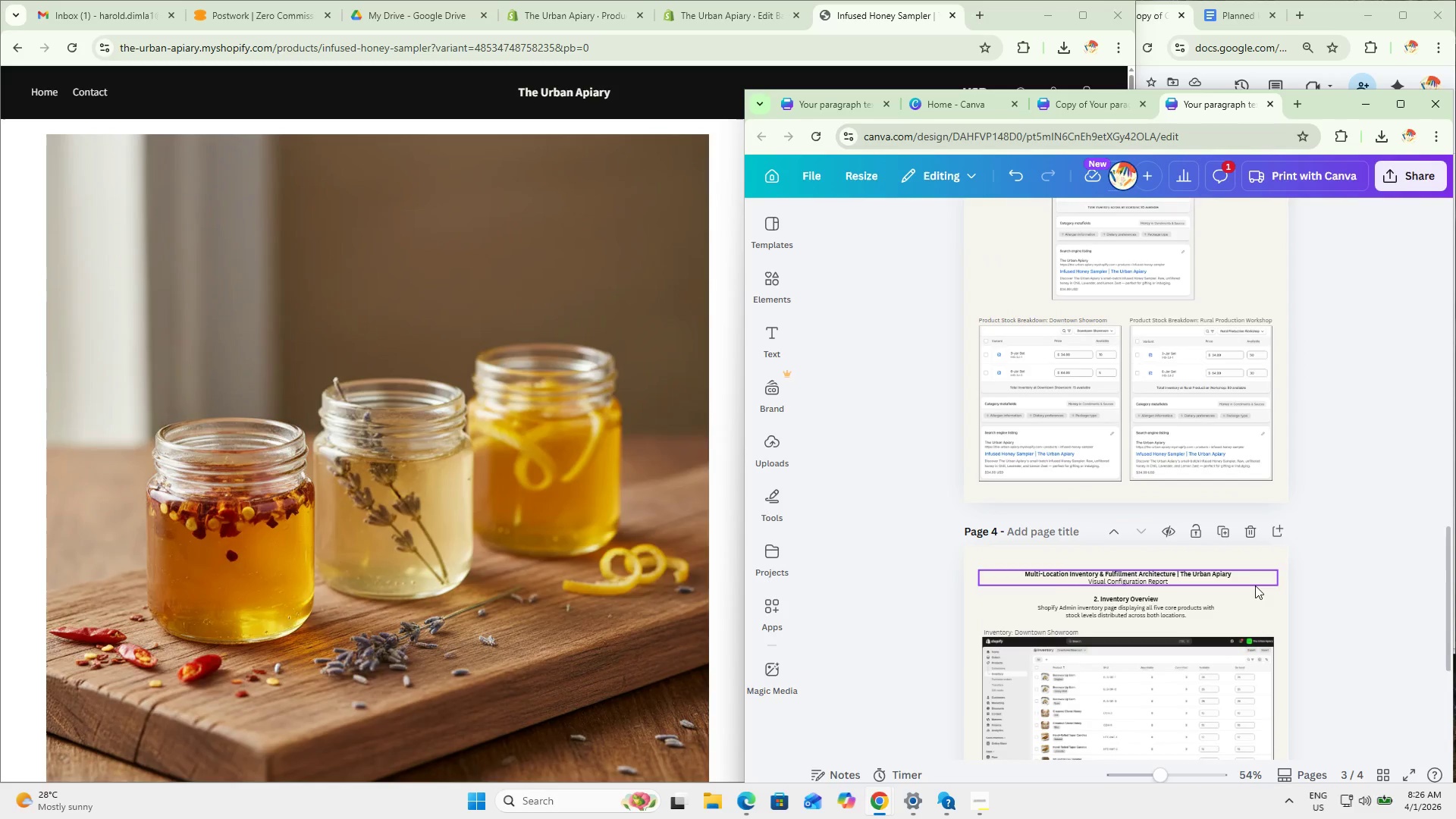 
key(Control+Z)
 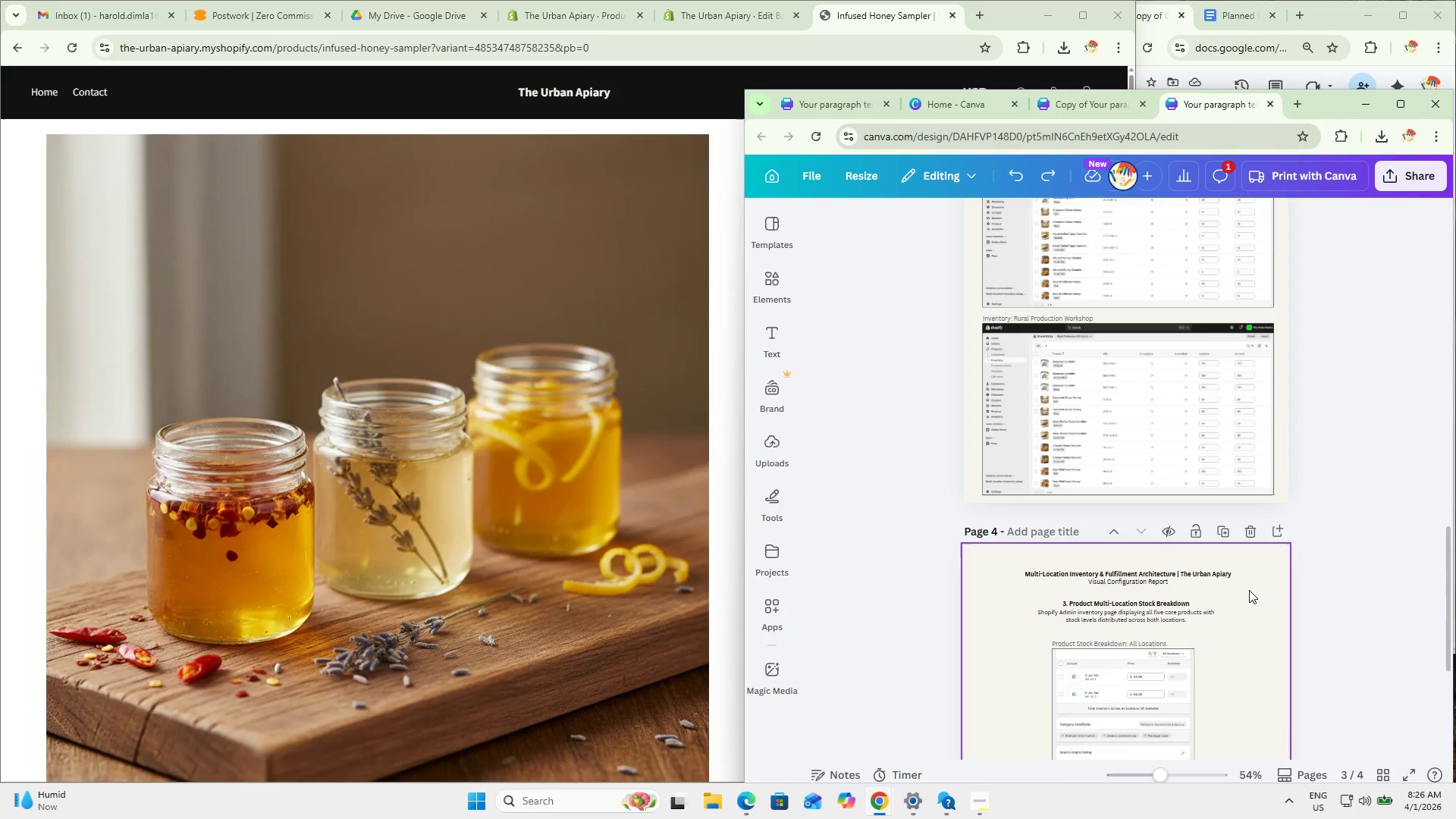 
key(Control+Z)
 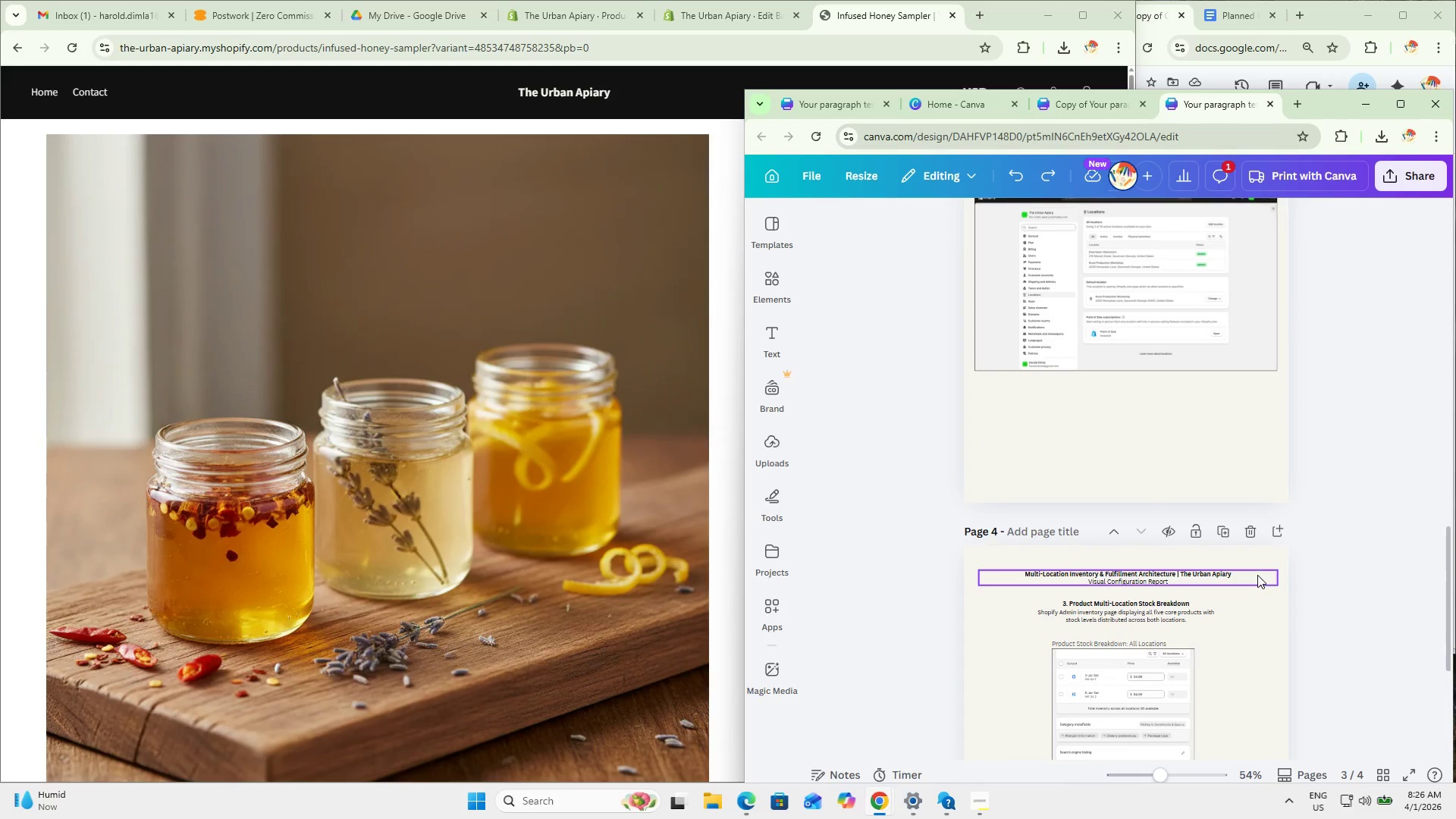 
key(Control+Z)
 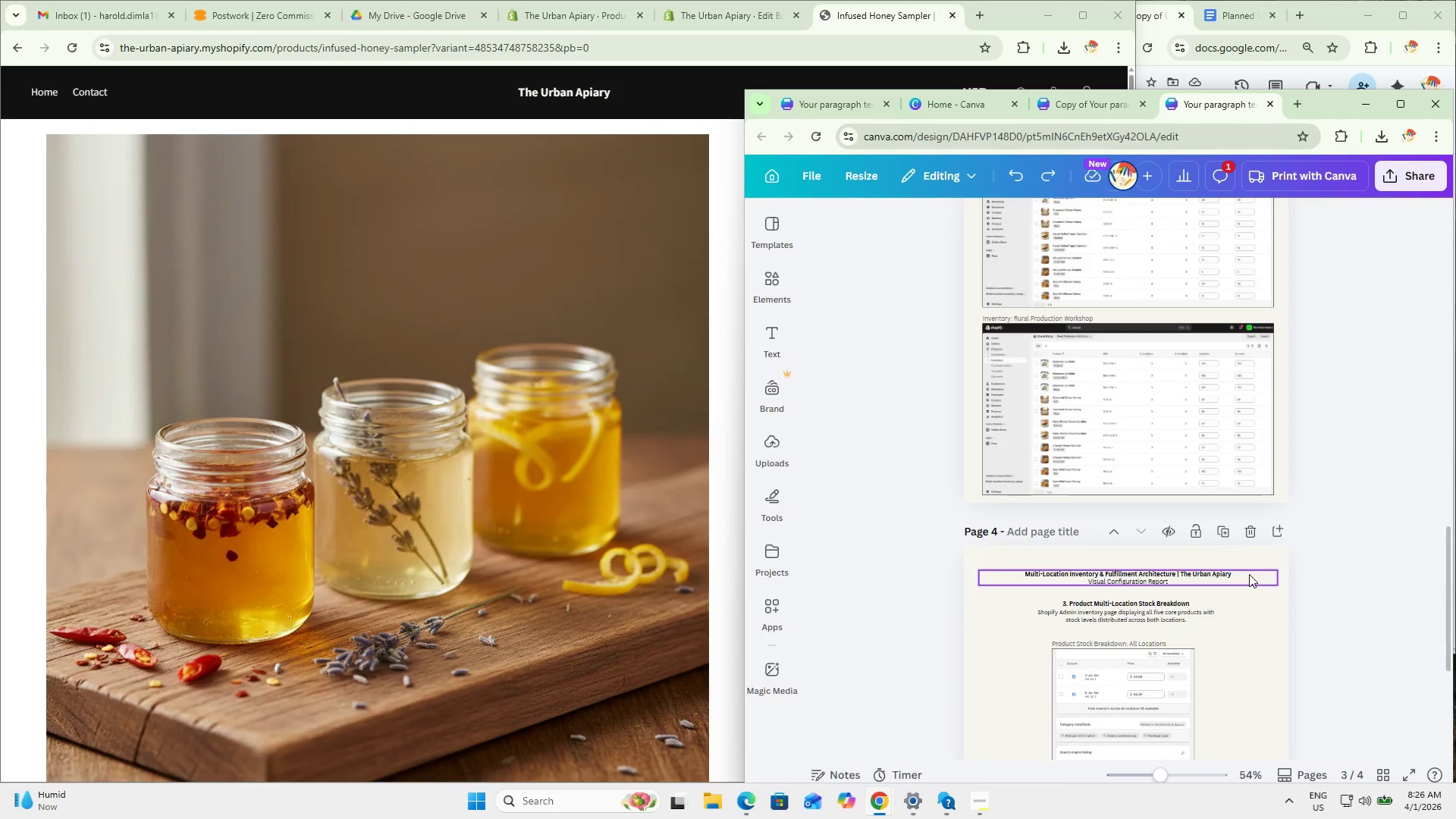 
hold_key(key=ControlLeft, duration=0.66)
 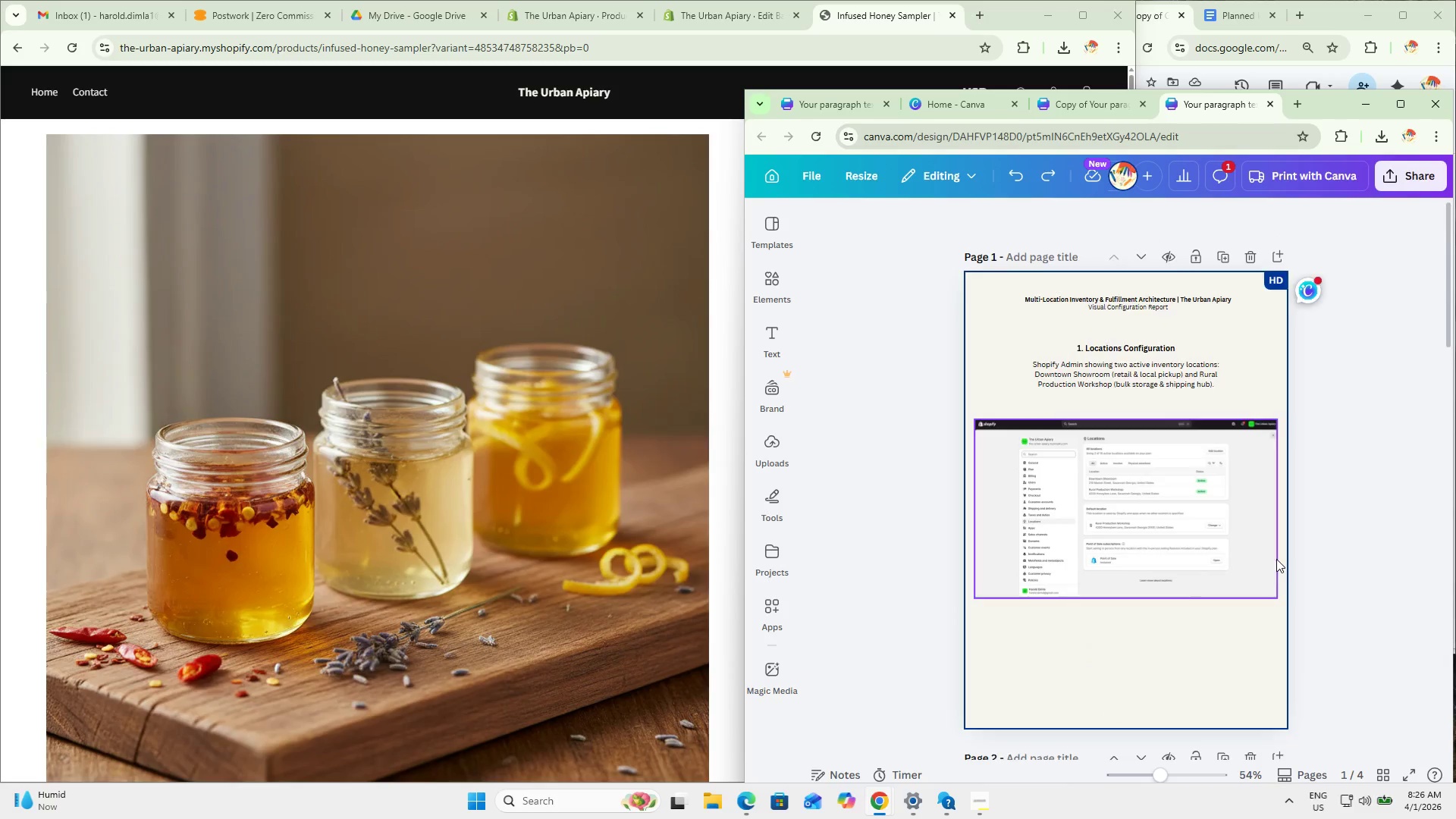 
scroll: coordinate [1276, 559], scroll_direction: up, amount: 11.0
 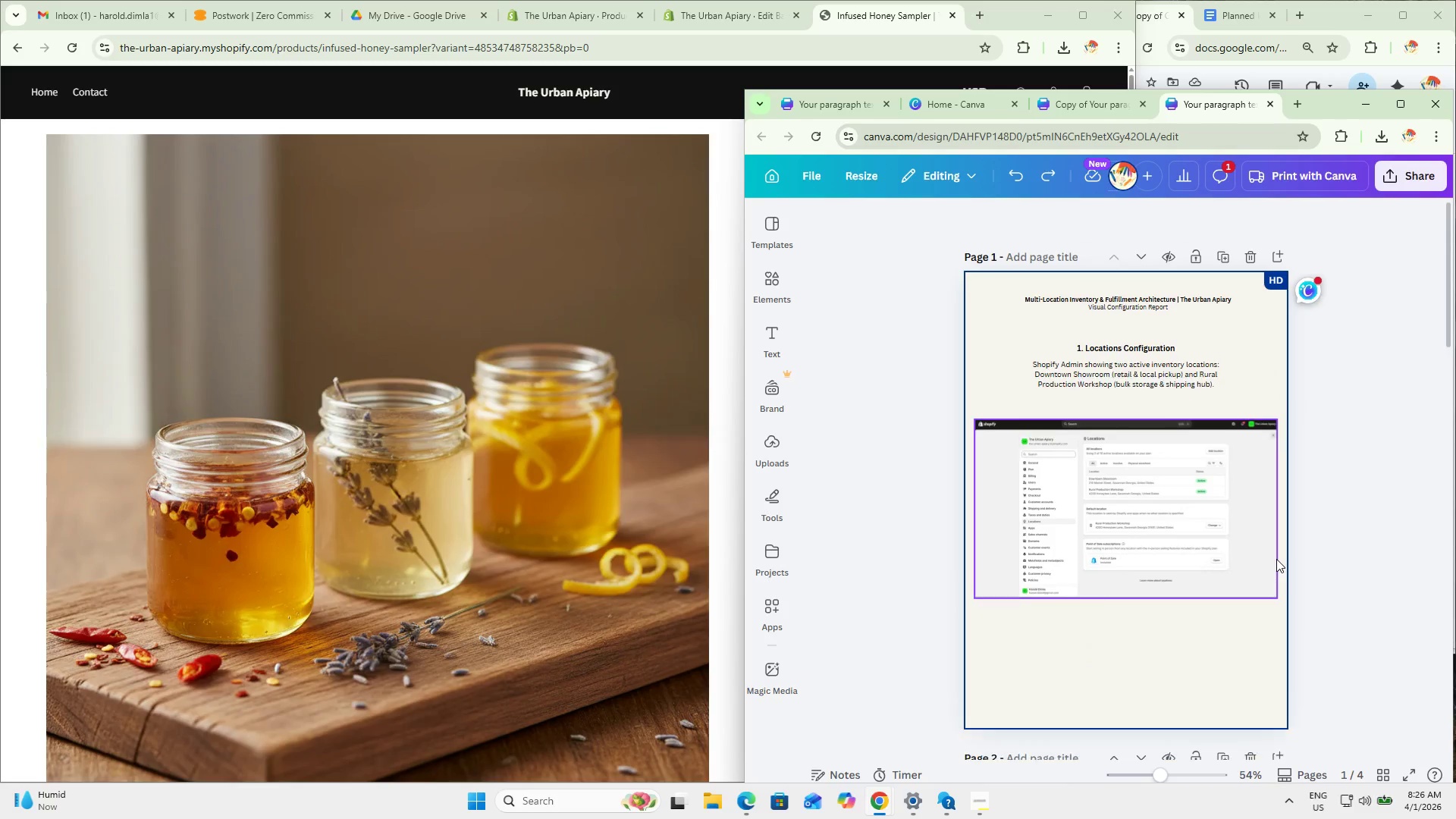 
scroll: coordinate [1276, 559], scroll_direction: down, amount: 7.0
 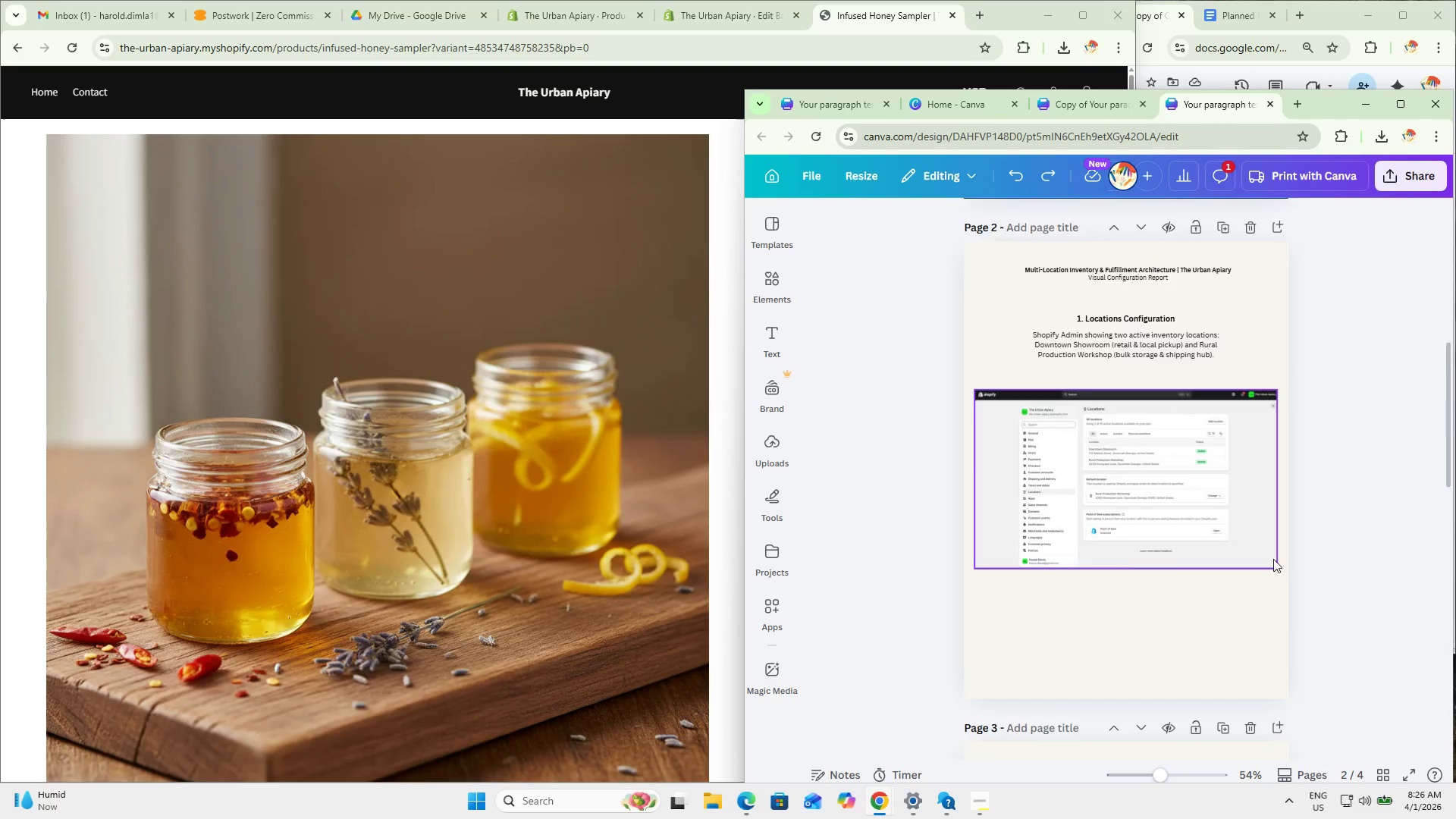 
scroll: coordinate [1264, 551], scroll_direction: up, amount: 10.0
 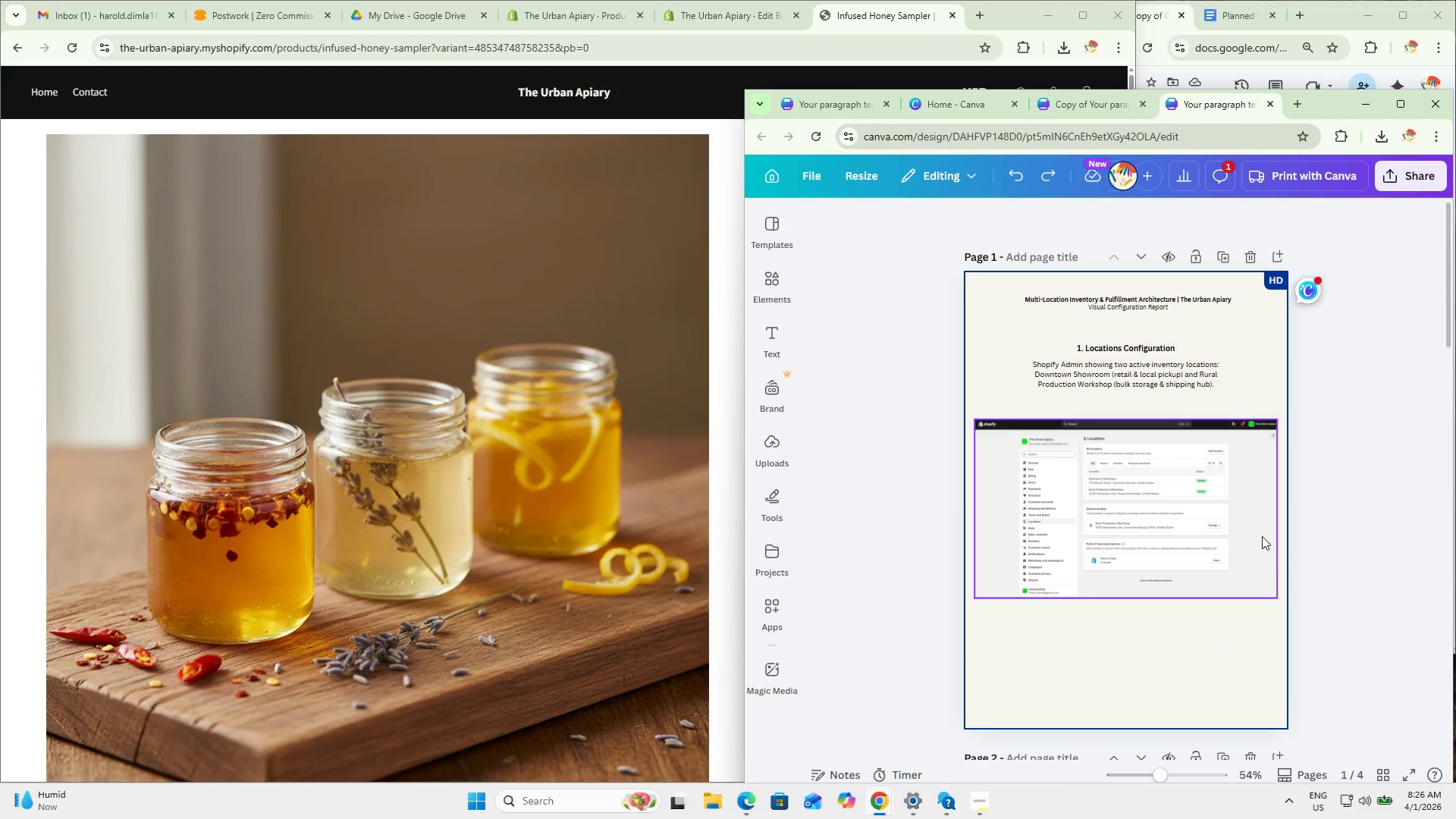 
scroll: coordinate [1229, 469], scroll_direction: down, amount: 12.0
 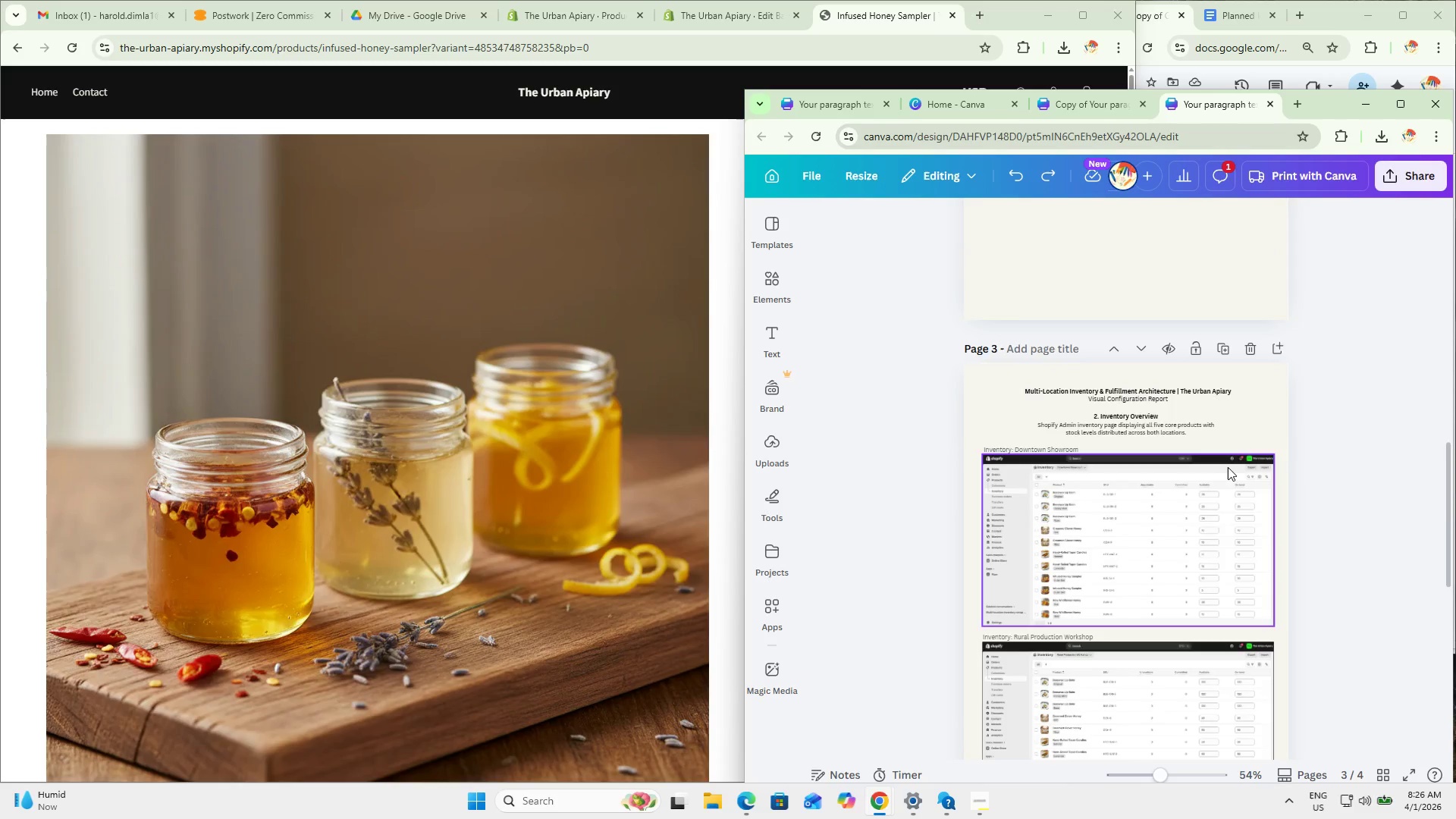 
scroll: coordinate [1184, 296], scroll_direction: up, amount: 8.0
 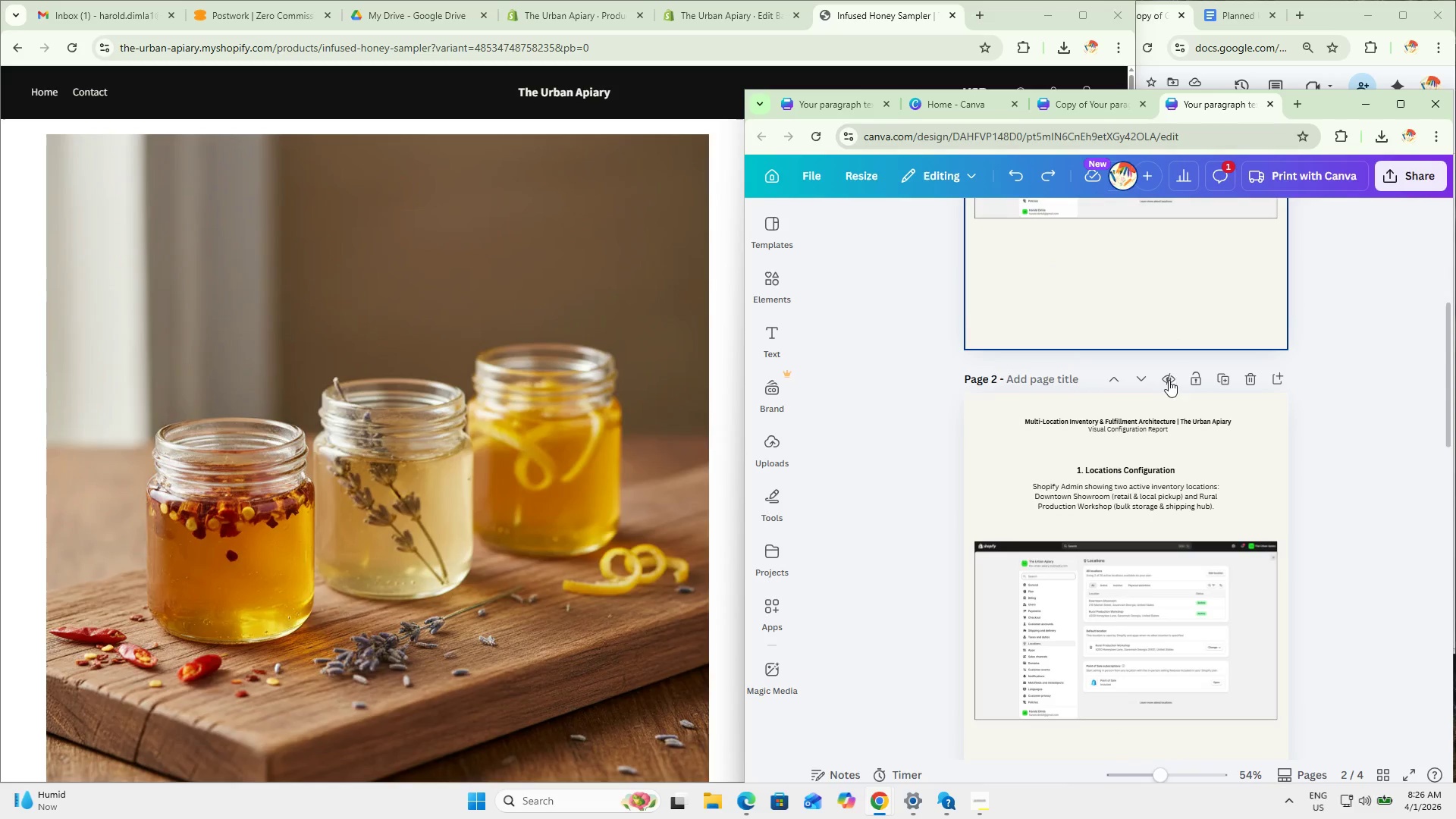 
left_click([1139, 379])
 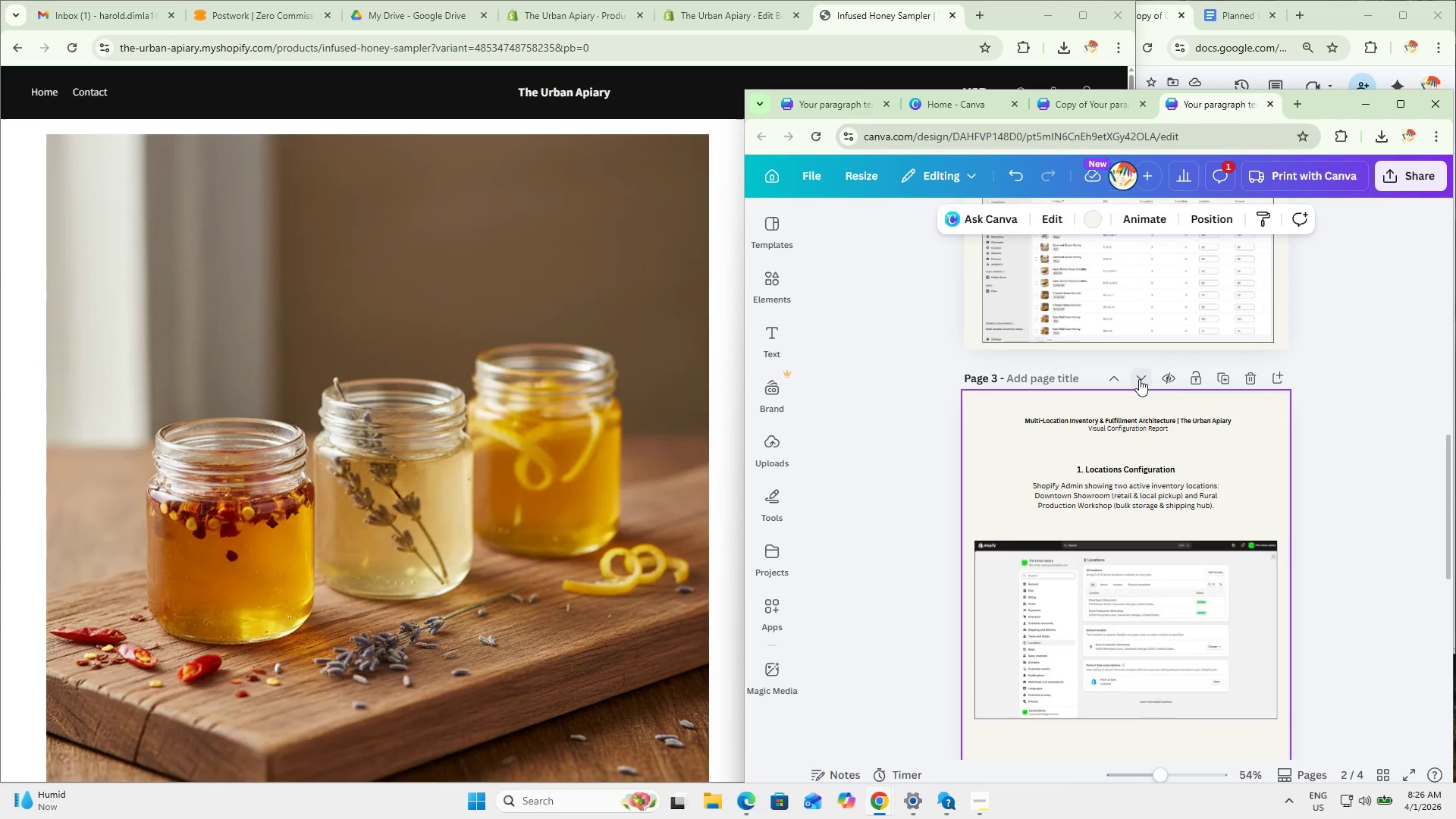 
left_click([1139, 379])
 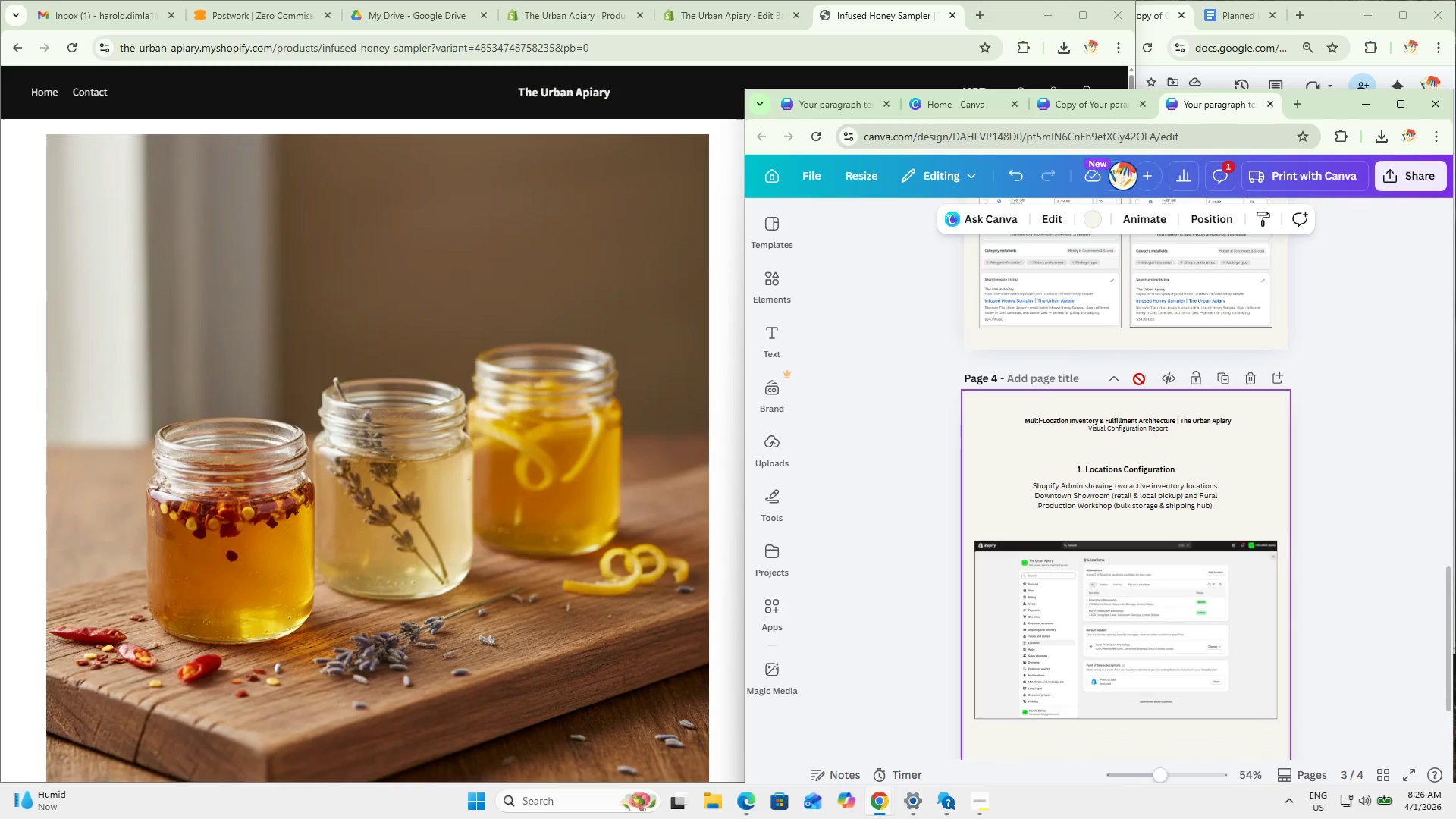 
left_click([1139, 379])
 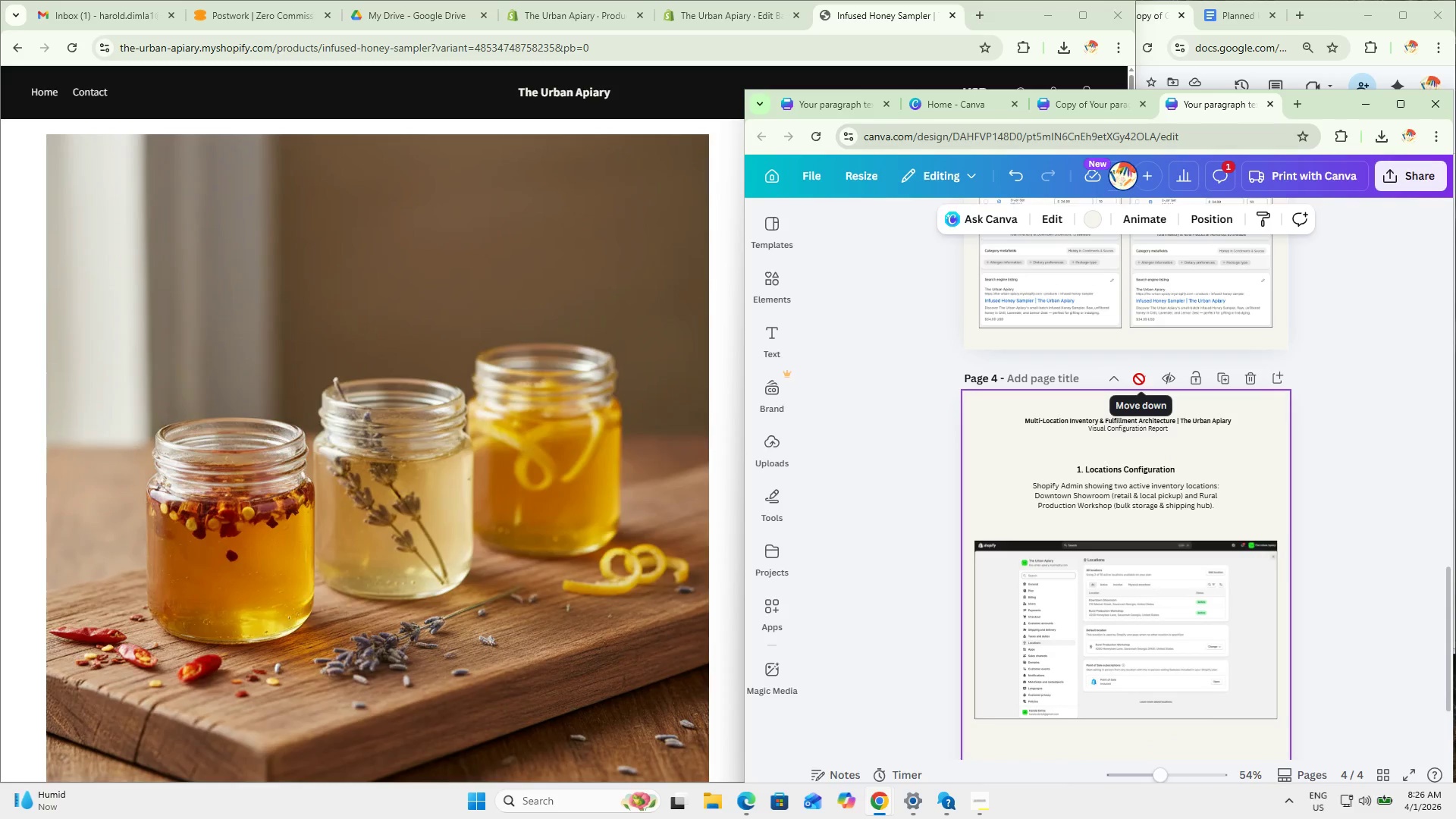 
scroll: coordinate [1156, 404], scroll_direction: down, amount: 4.0
 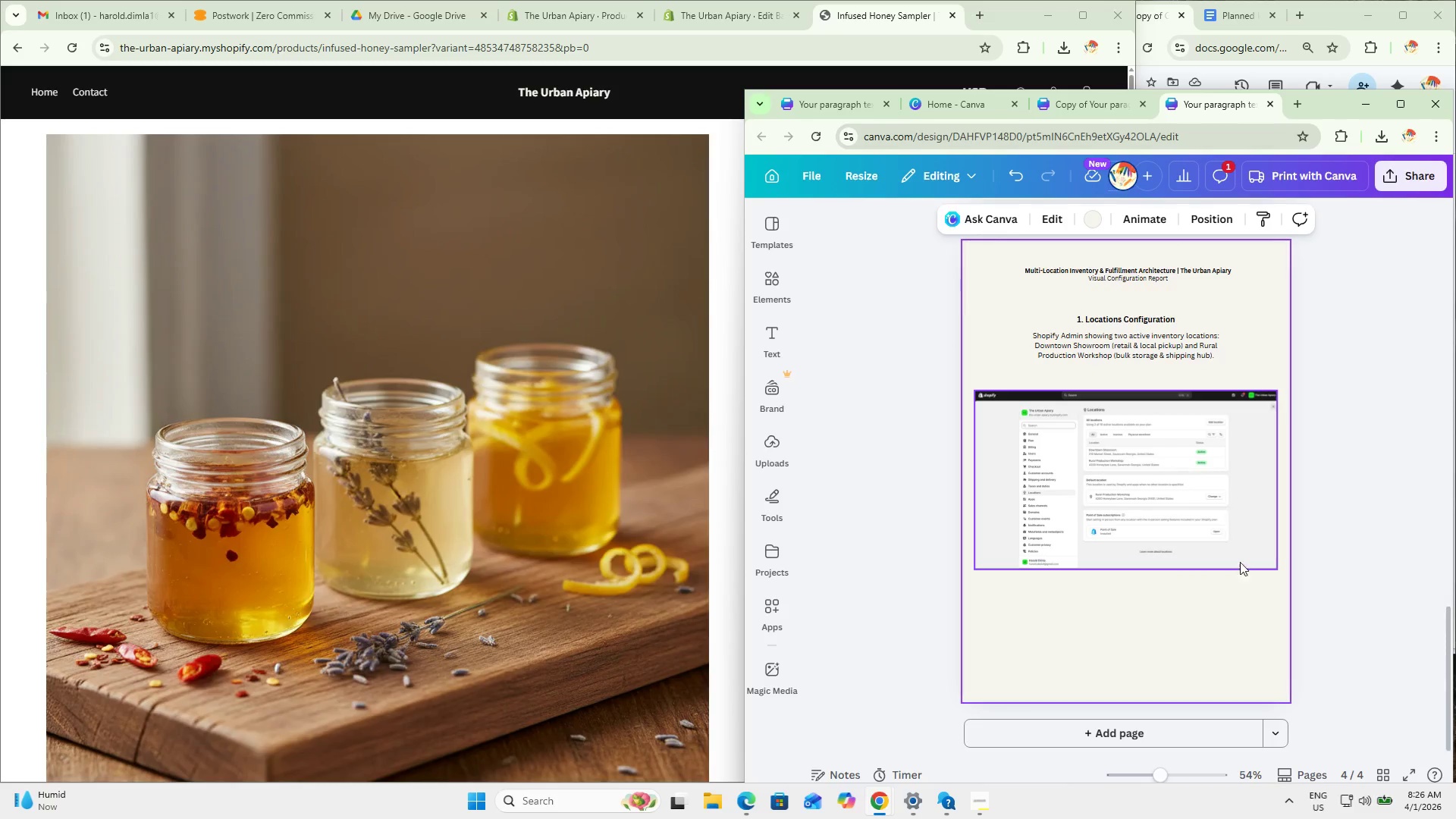 
left_click([1225, 638])
 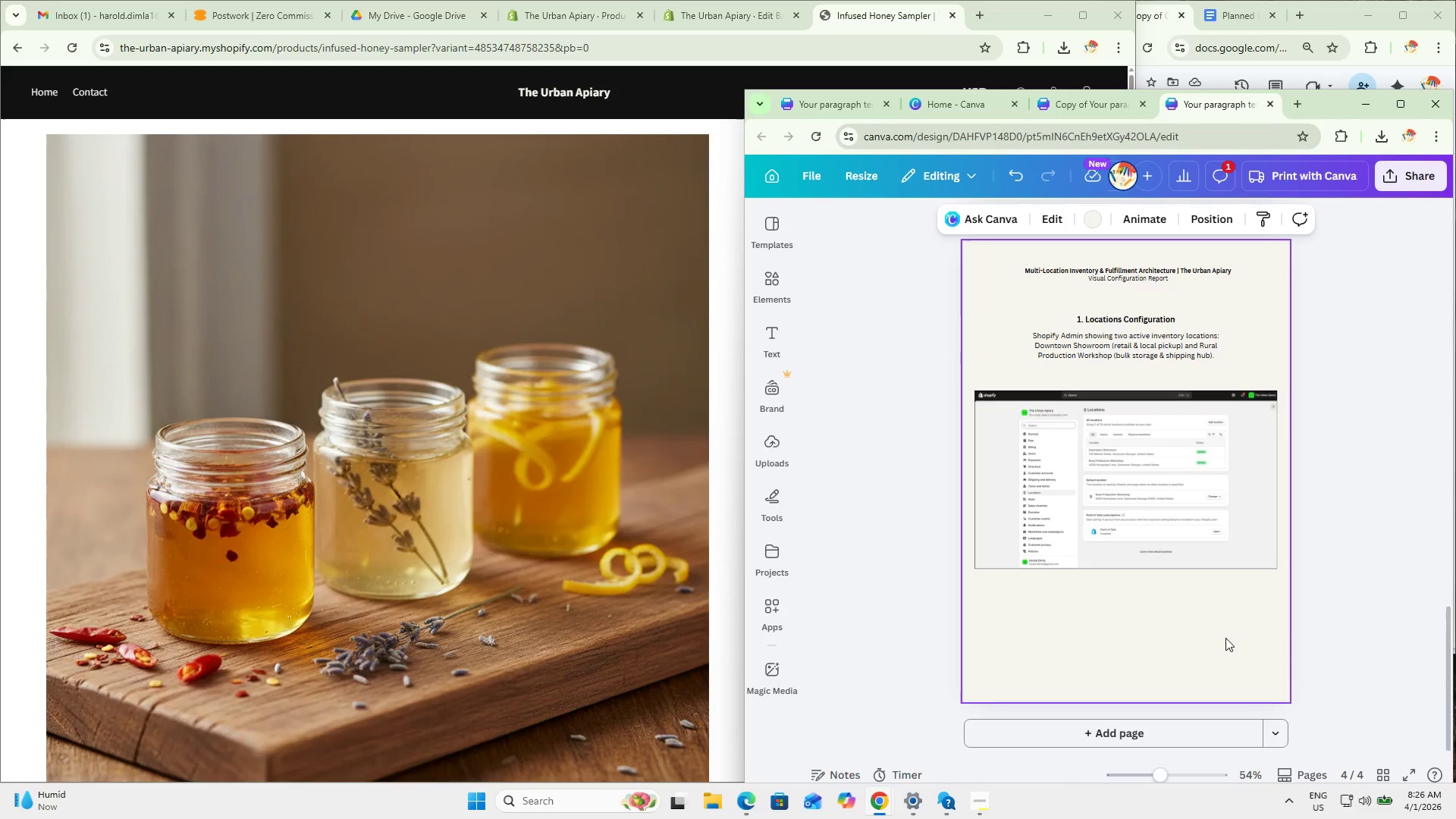 
key(Control+V)
 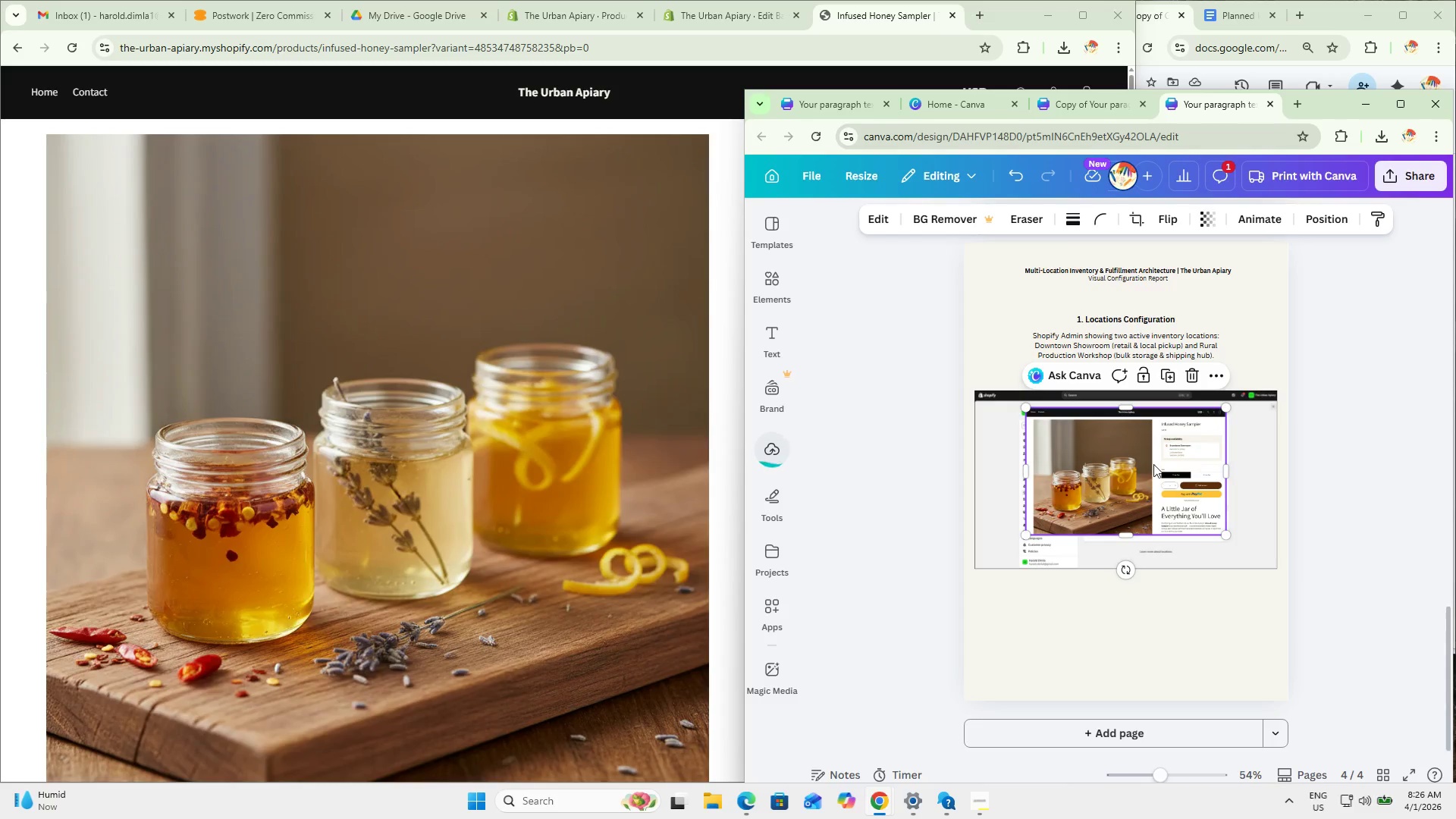 
left_click_drag(start_coordinate=[1160, 477], to_coordinate=[1109, 651])
 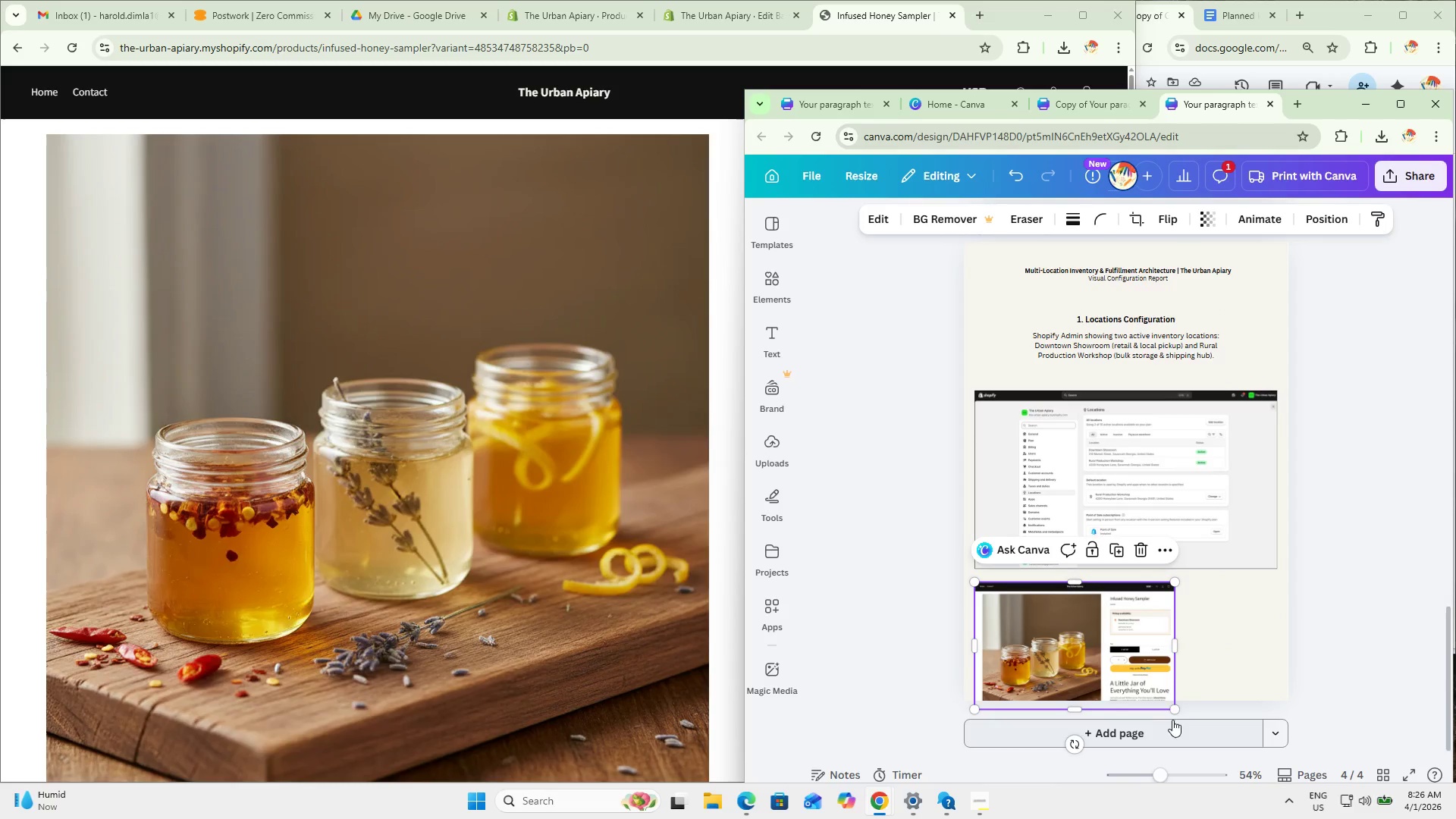 
left_click_drag(start_coordinate=[1178, 711], to_coordinate=[1285, 772])
 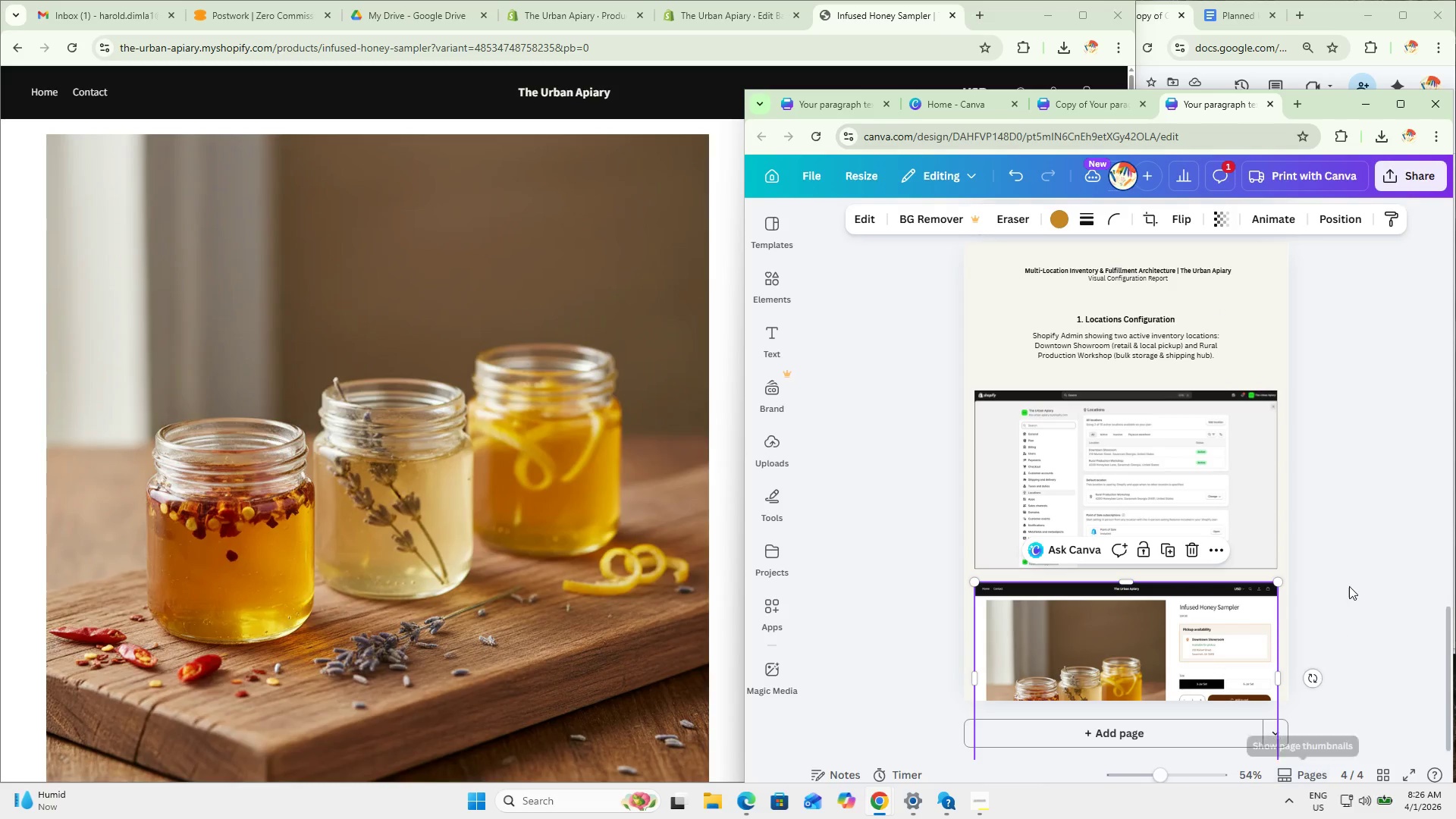 
left_click([1350, 583])
 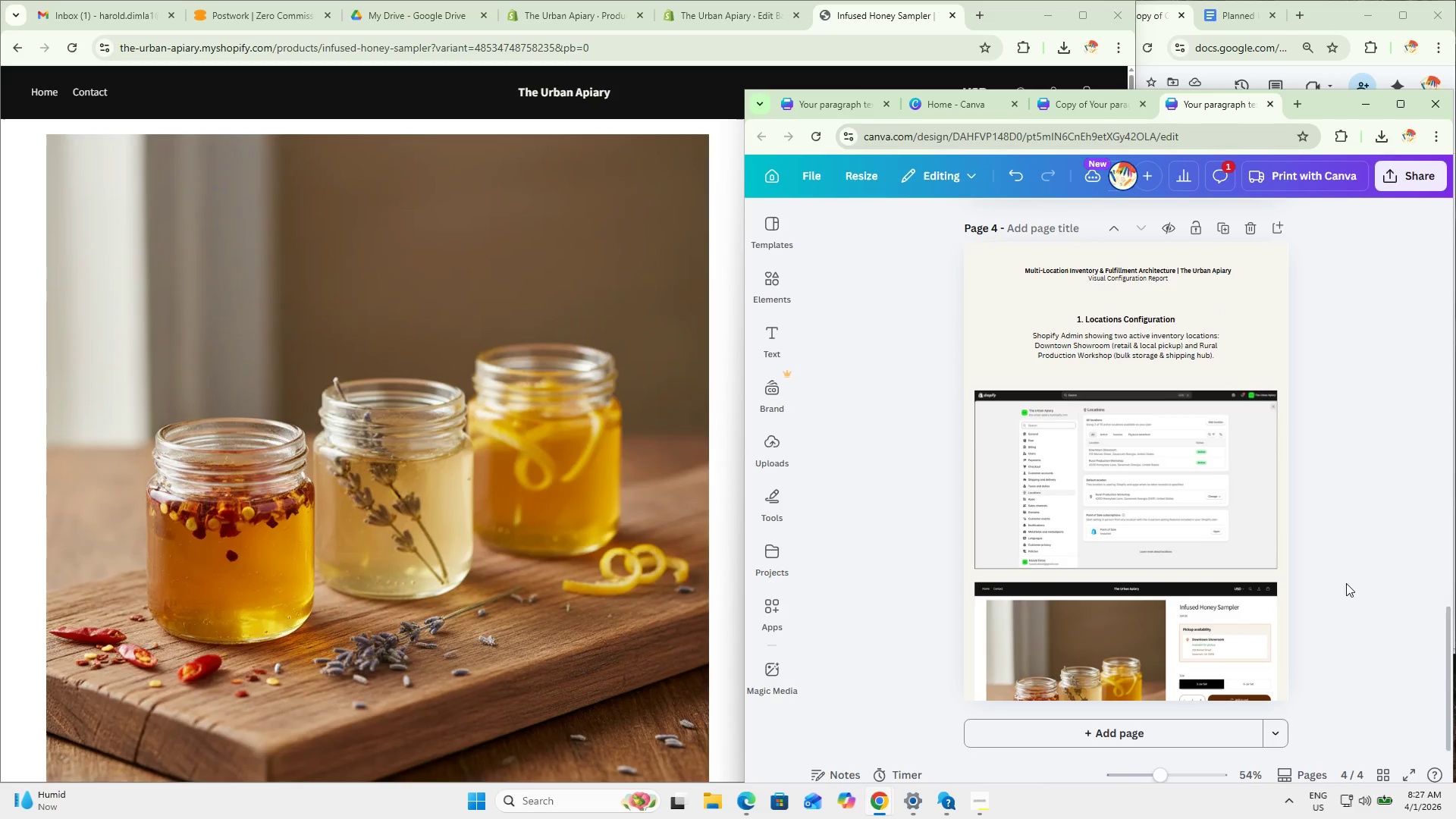 
left_click_drag(start_coordinate=[1364, 577], to_coordinate=[1117, 466])
 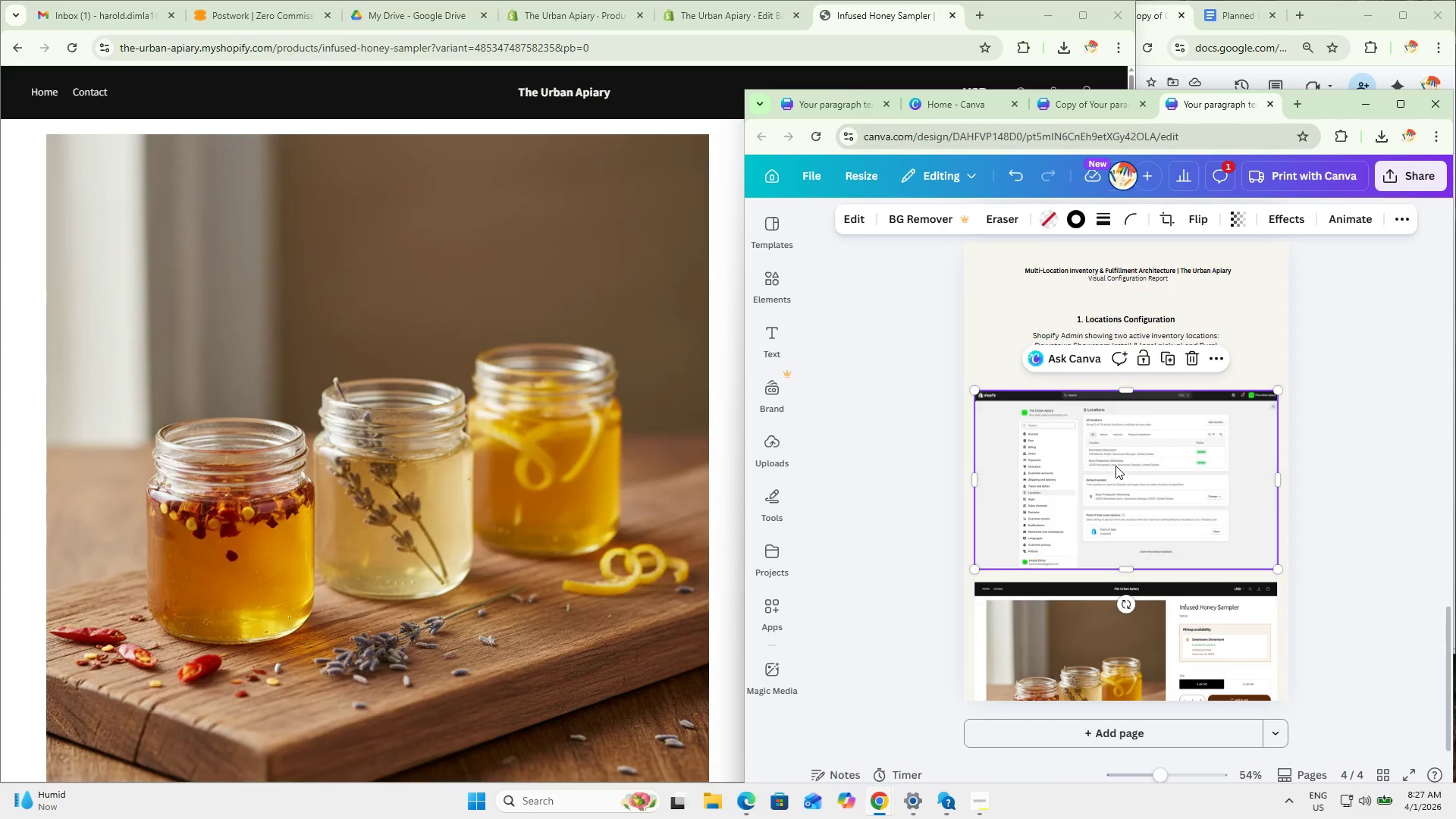 
key(Delete)
 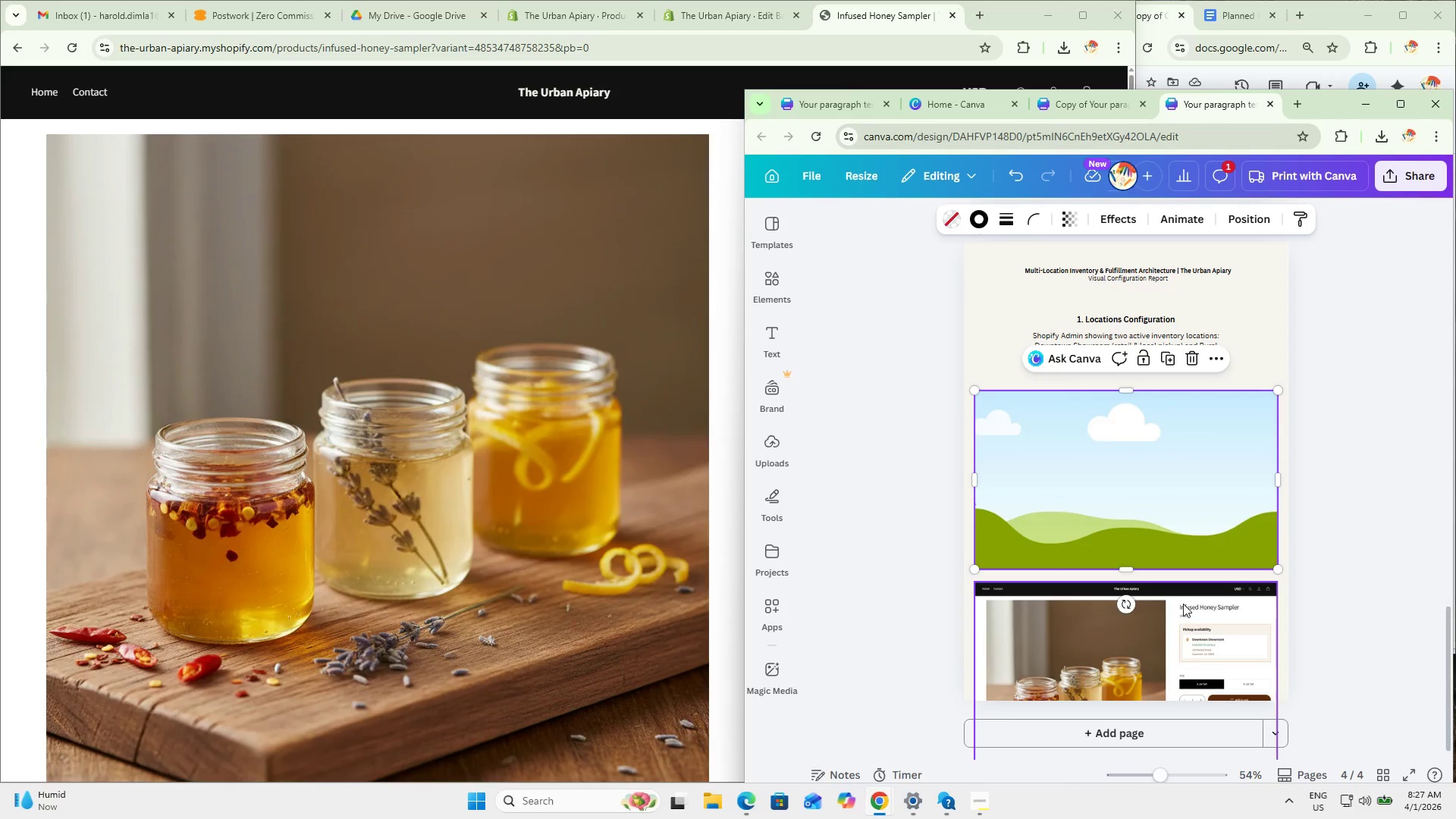 
key(Delete)
 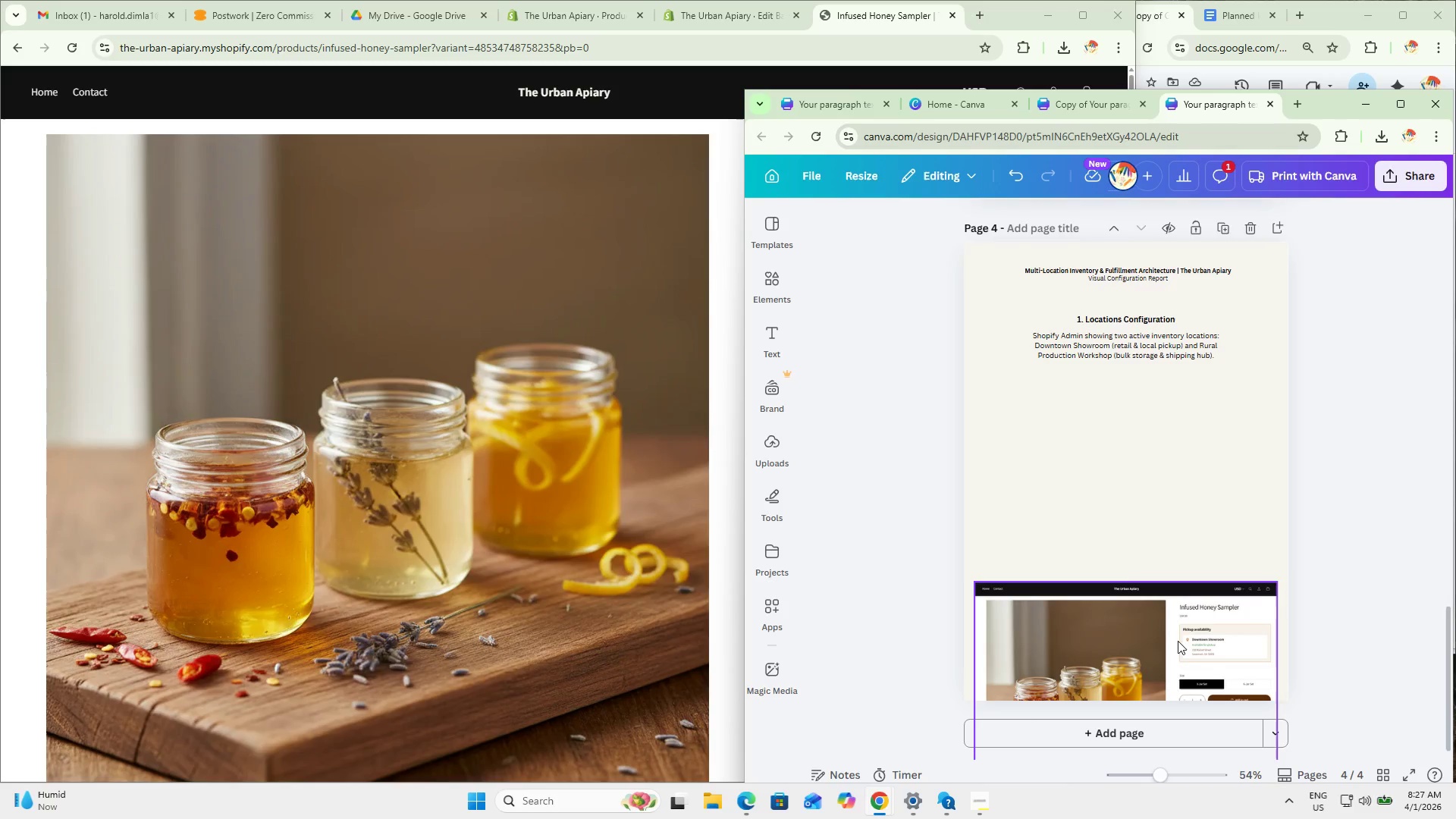 
left_click_drag(start_coordinate=[1178, 646], to_coordinate=[1175, 479])
 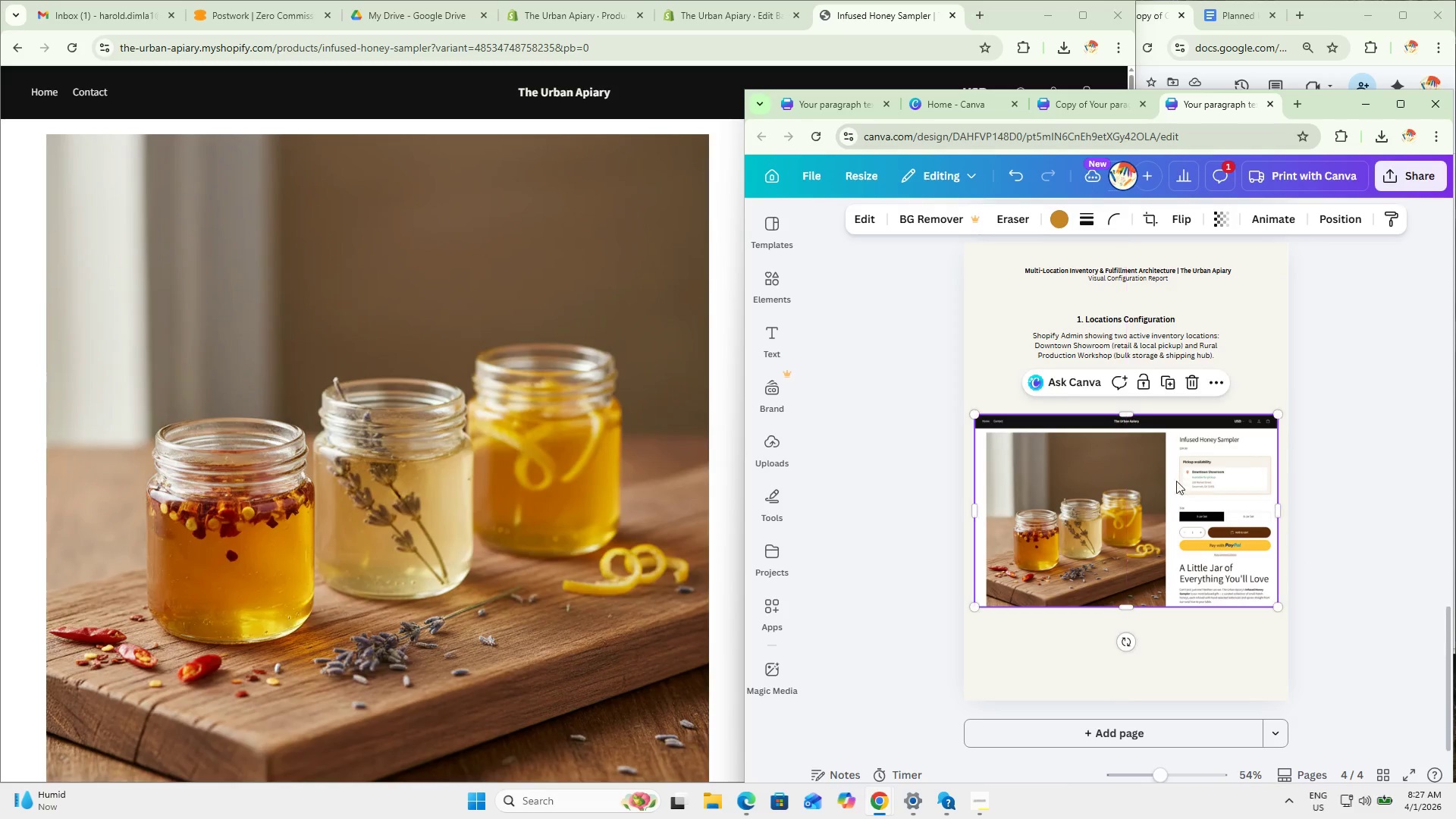 
key(Control+Z)
 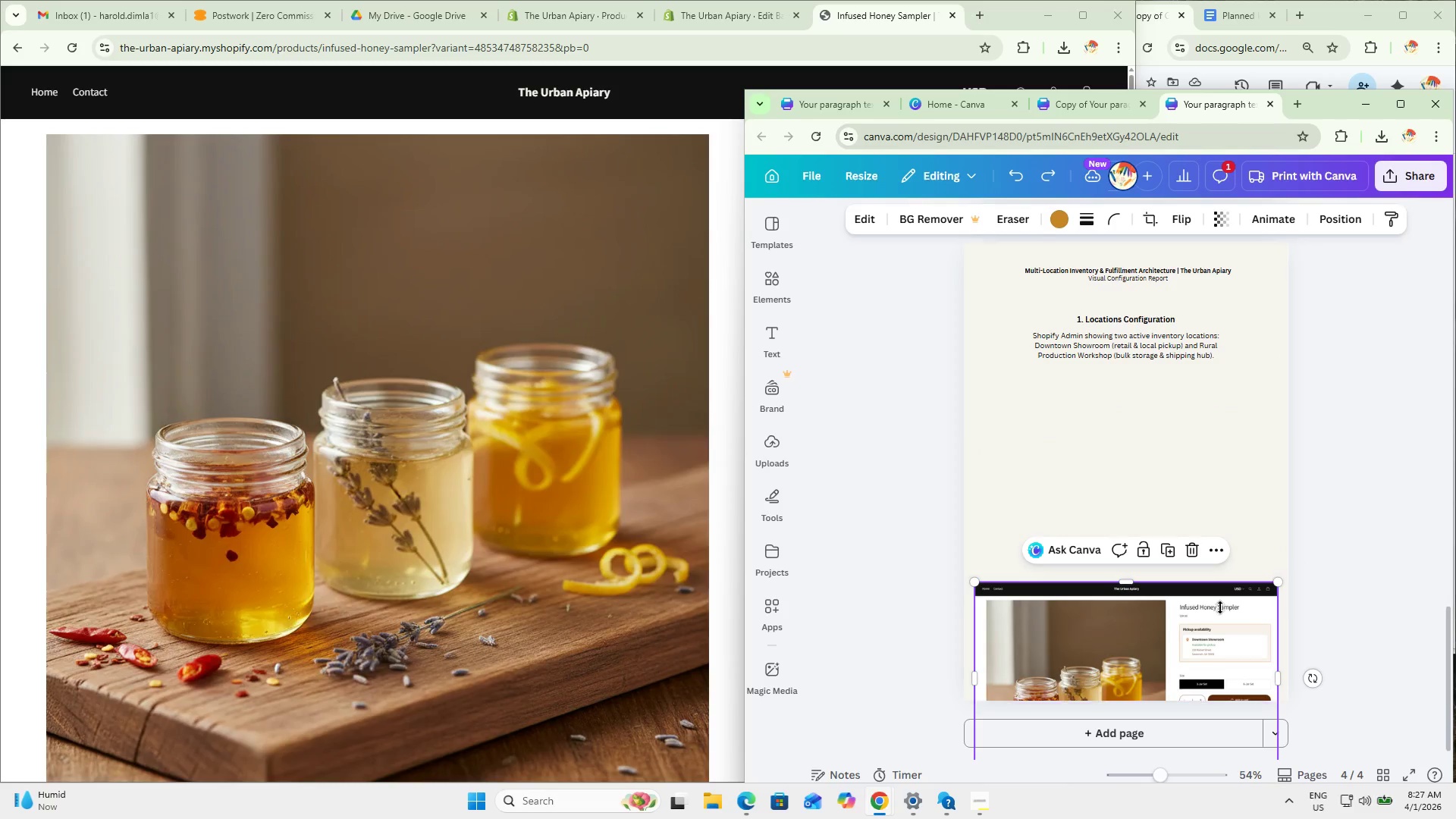 
key(Control+ControlLeft)
 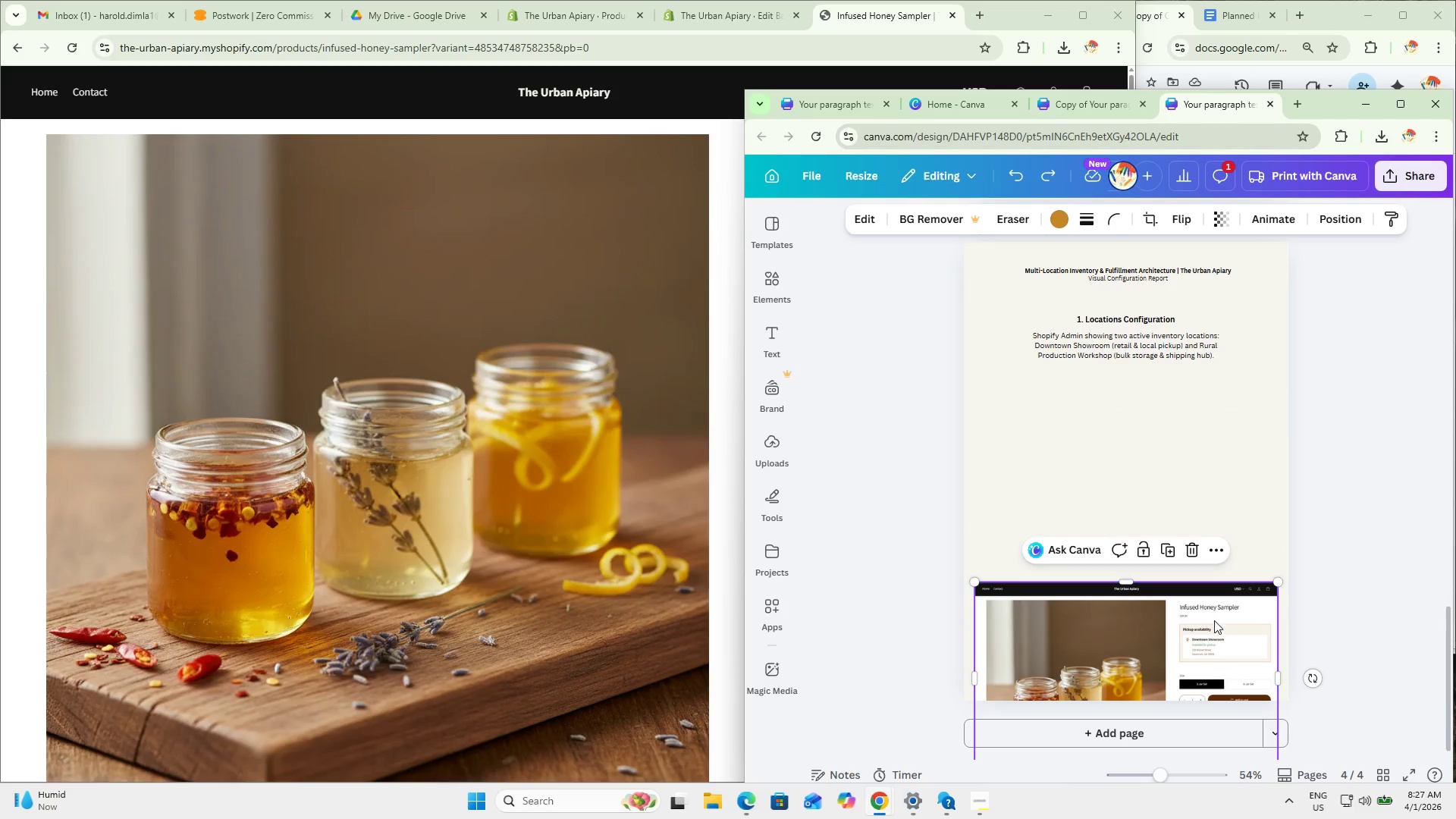 
key(Control+Z)
 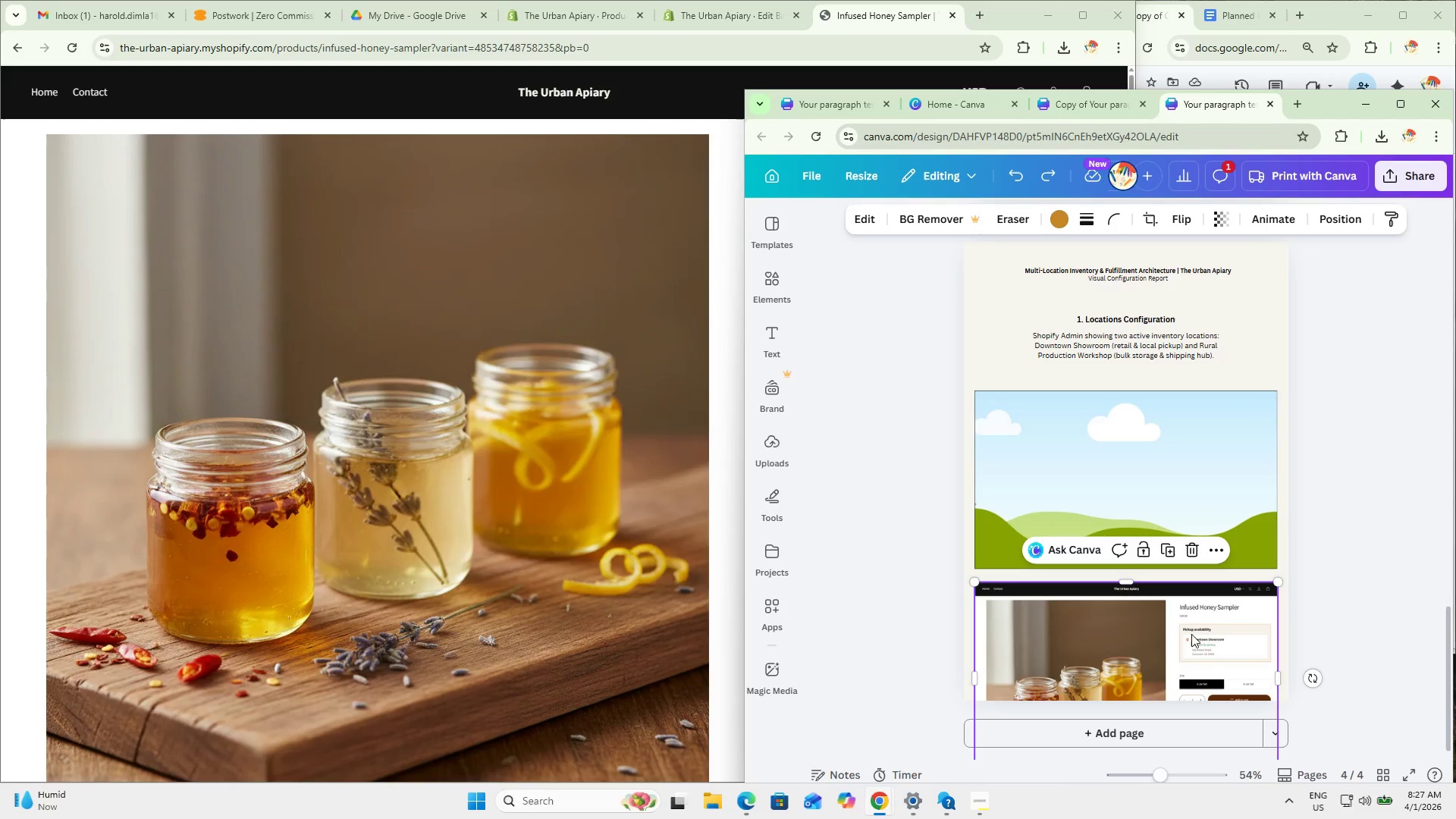 
left_click_drag(start_coordinate=[1172, 646], to_coordinate=[1154, 538])
 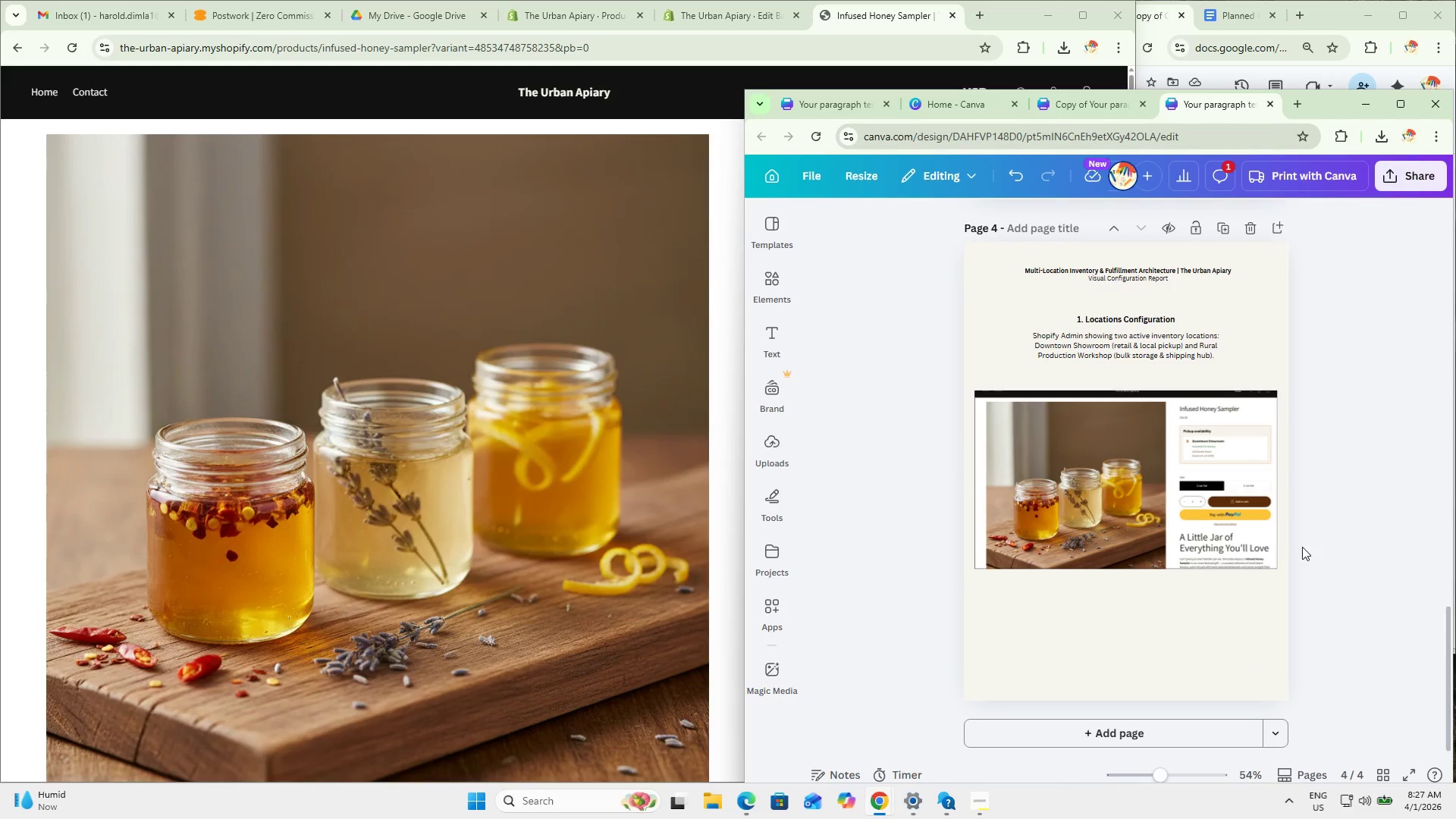 
key(Control+ControlLeft)
 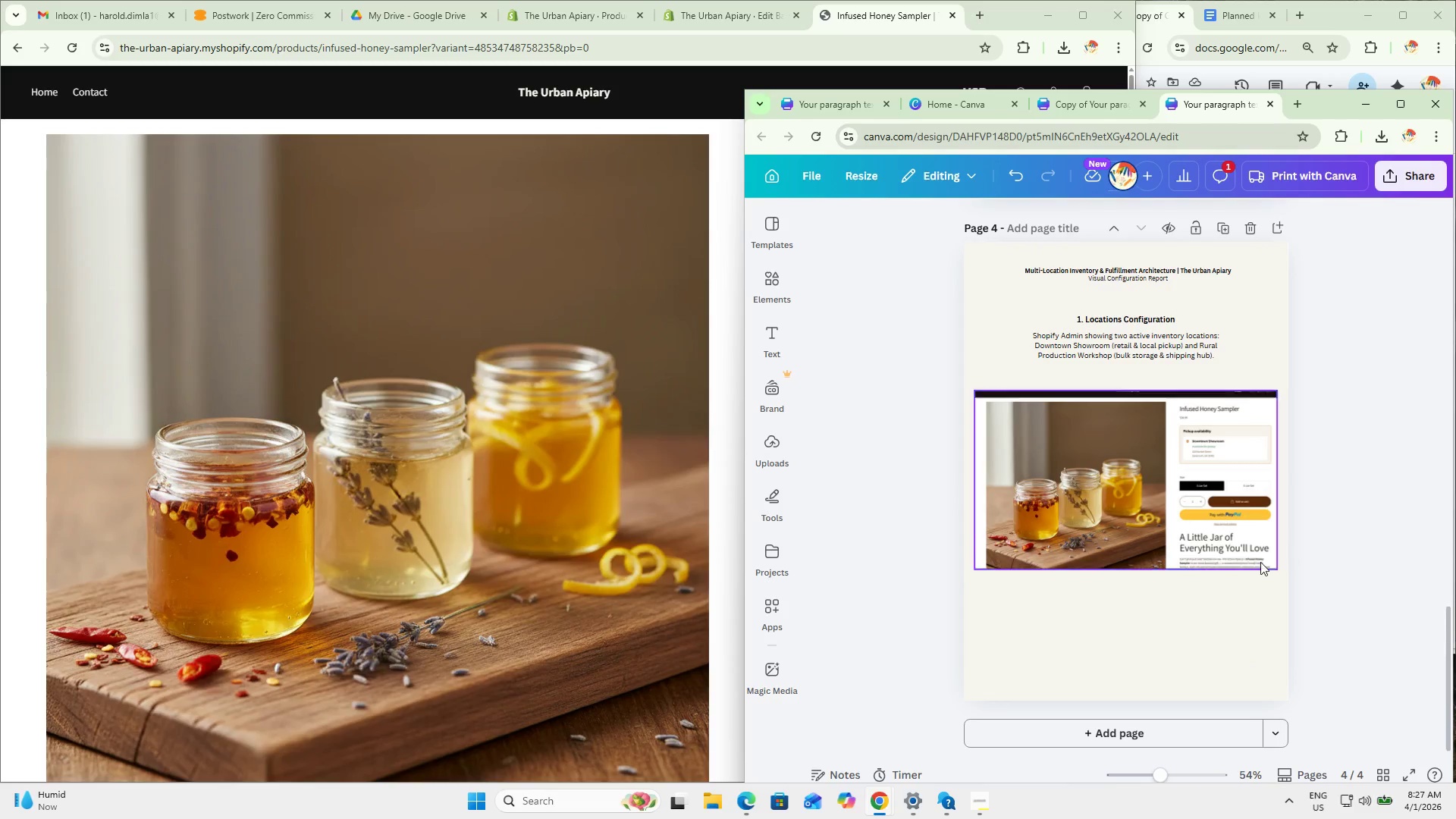 
key(Control+Z)
 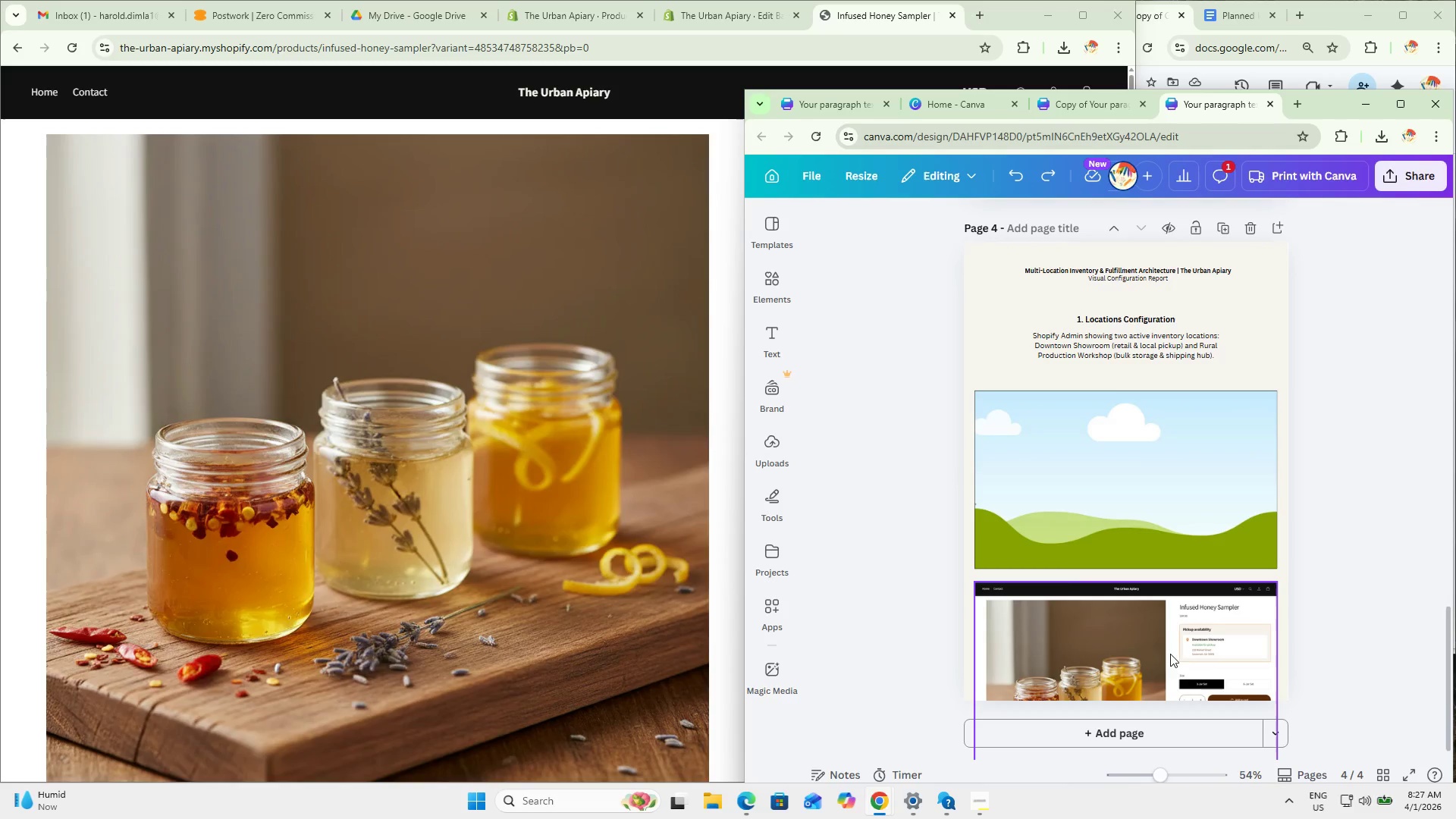 
left_click_drag(start_coordinate=[1156, 671], to_coordinate=[1333, 475])
 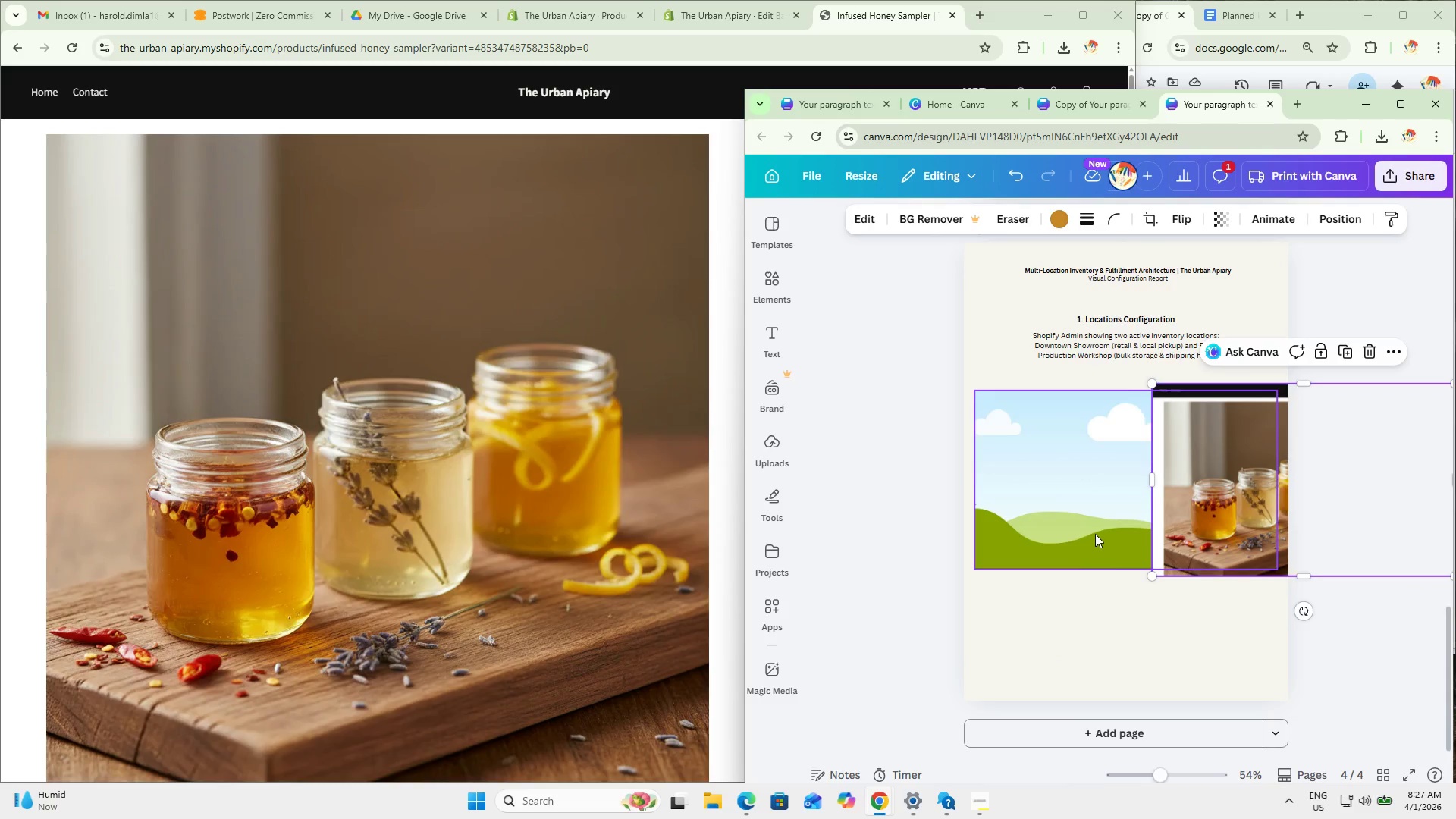 
left_click([1087, 530])
 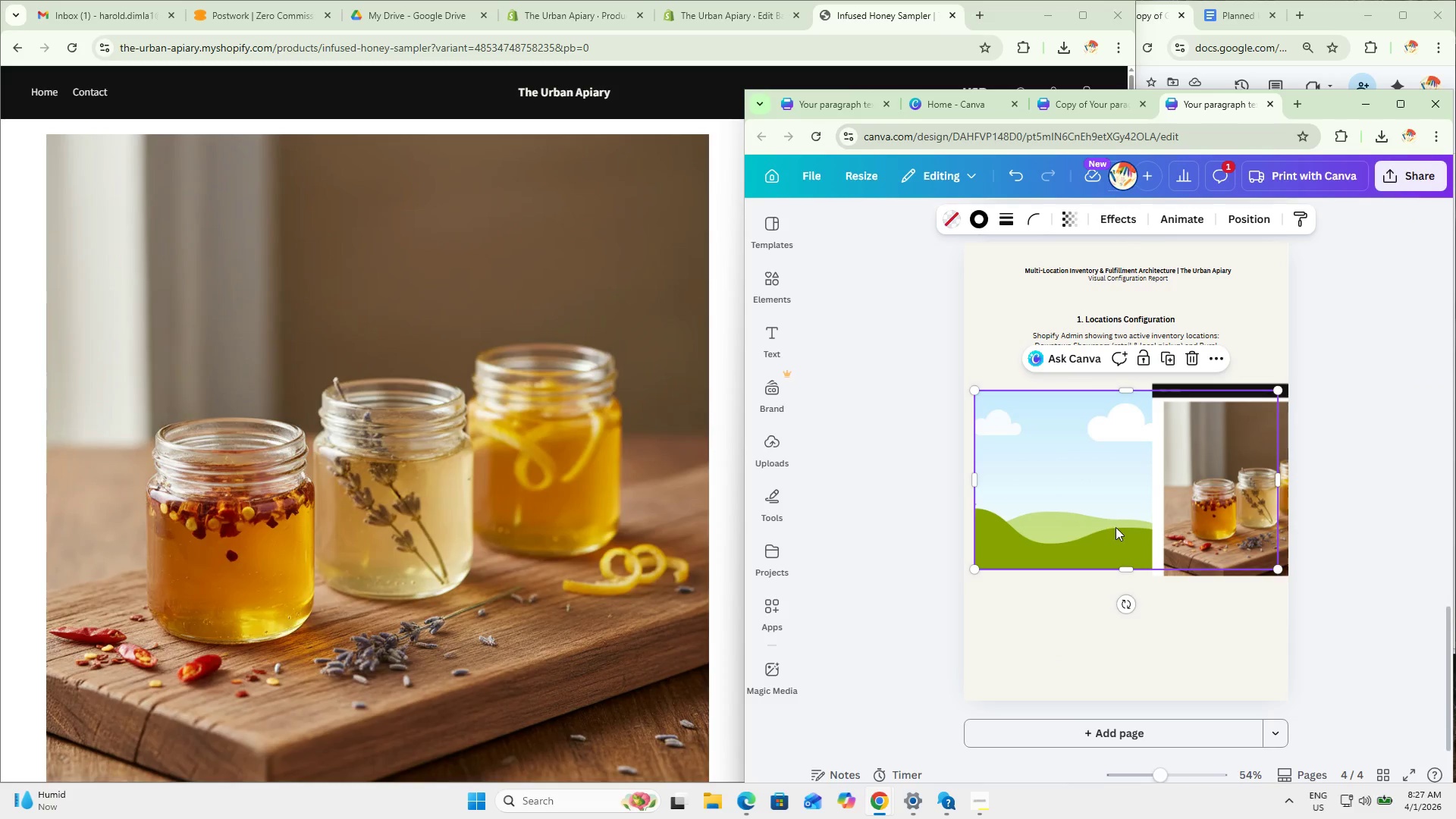 
key(Delete)
 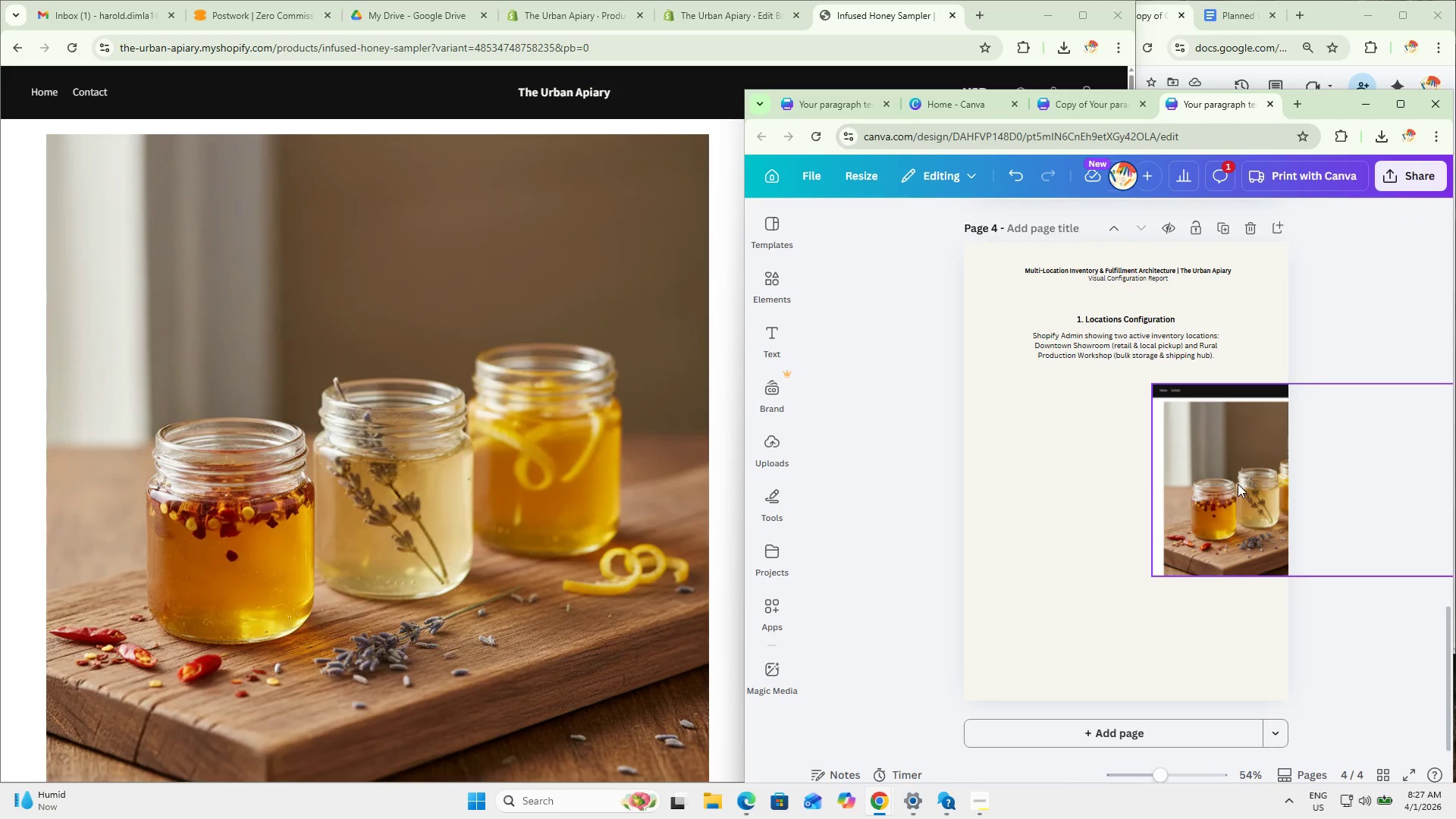 
left_click([1238, 484])
 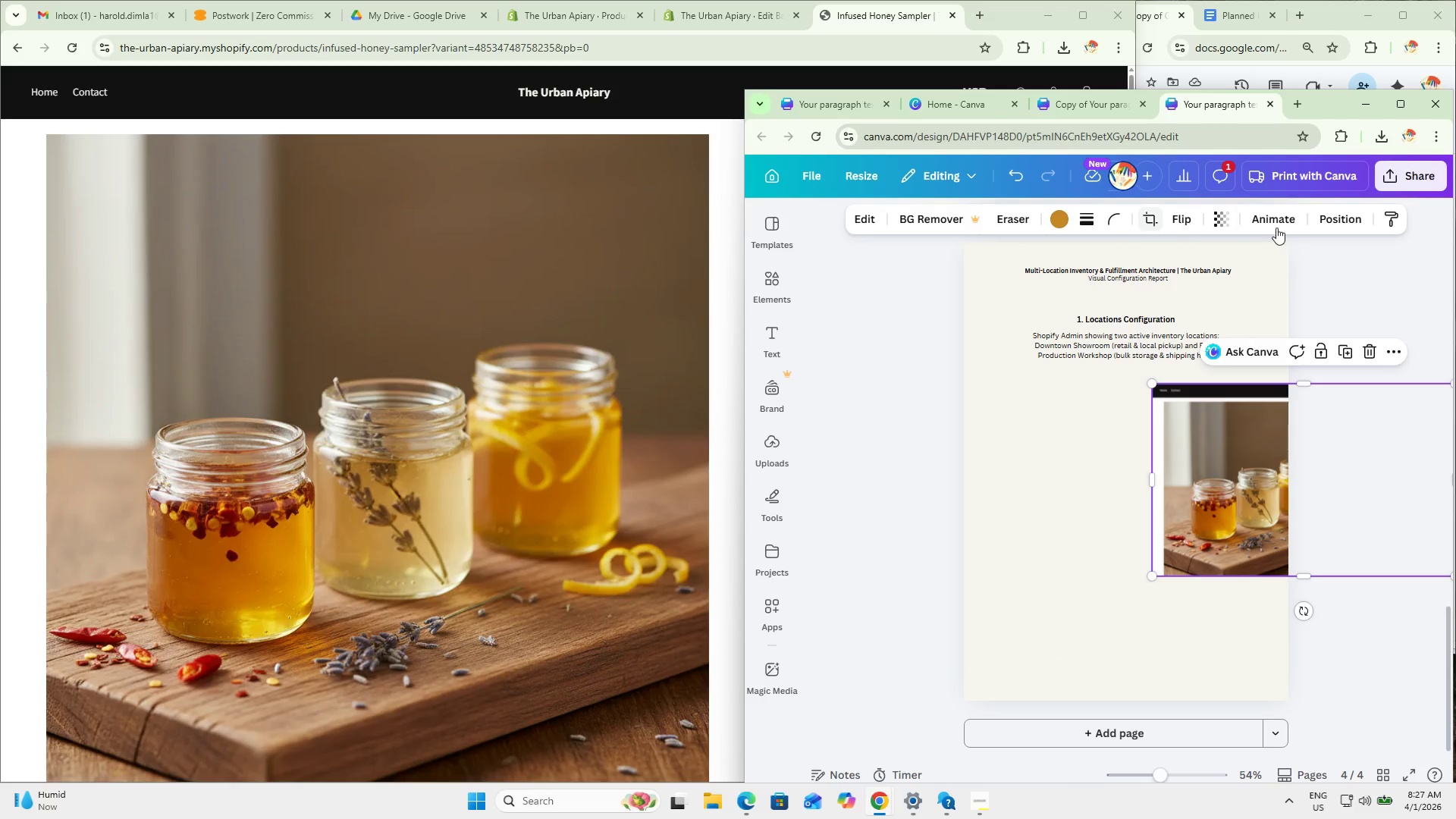 
left_click([1329, 222])
 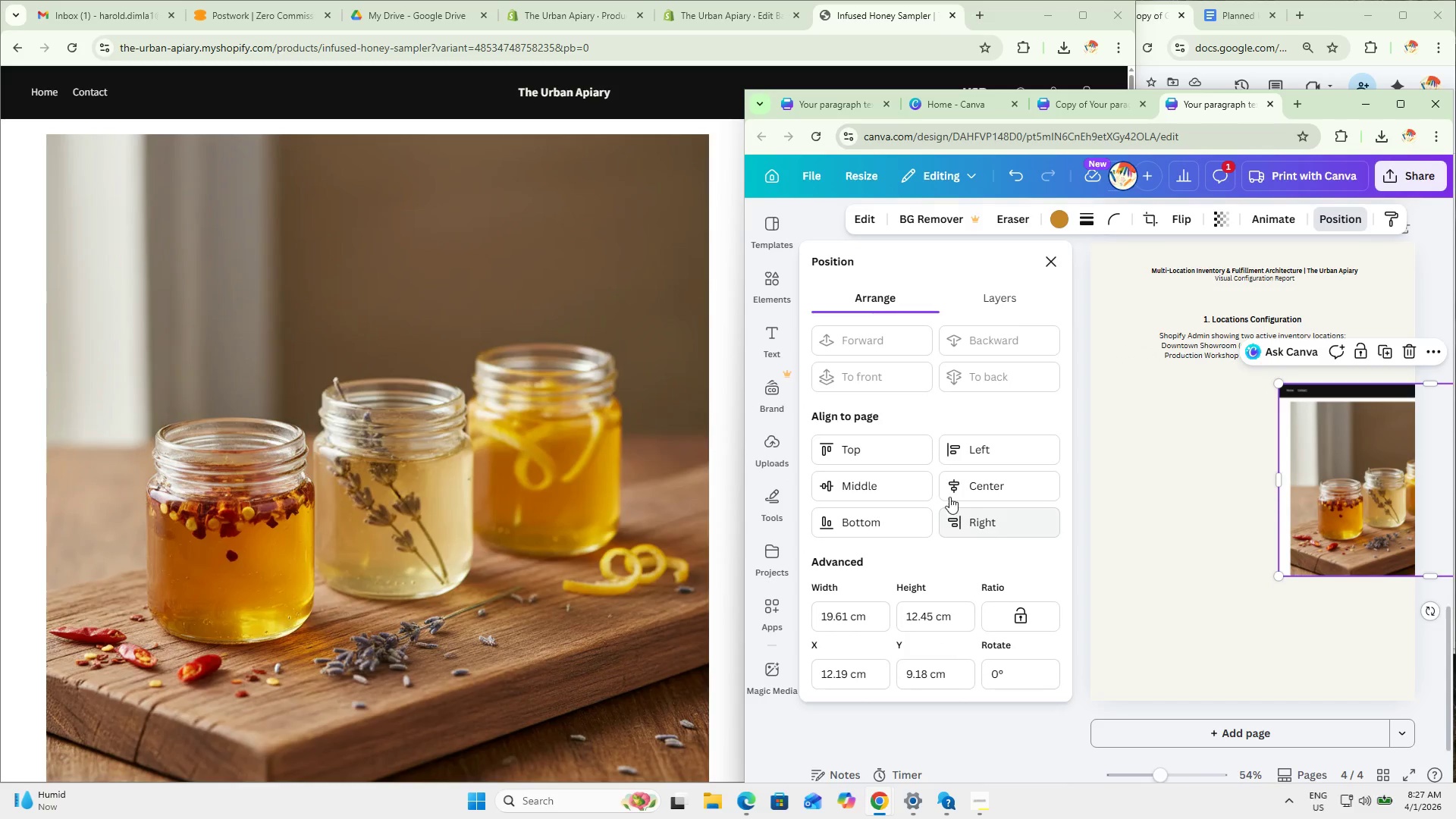 
left_click([962, 486])
 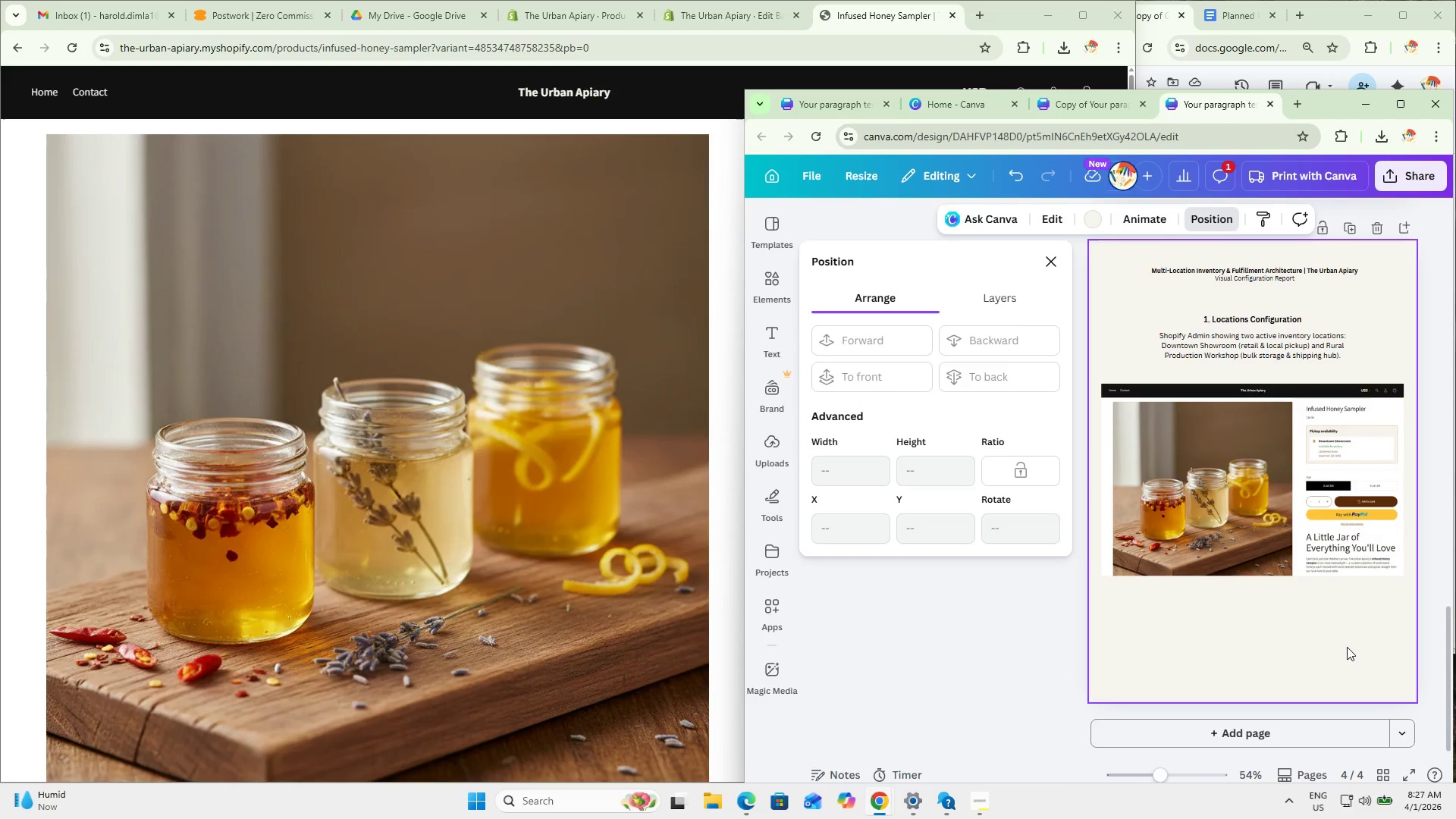 
hold_key(key=ControlLeft, duration=0.78)
scroll: coordinate [1393, 580], scroll_direction: up, amount: 2.0
 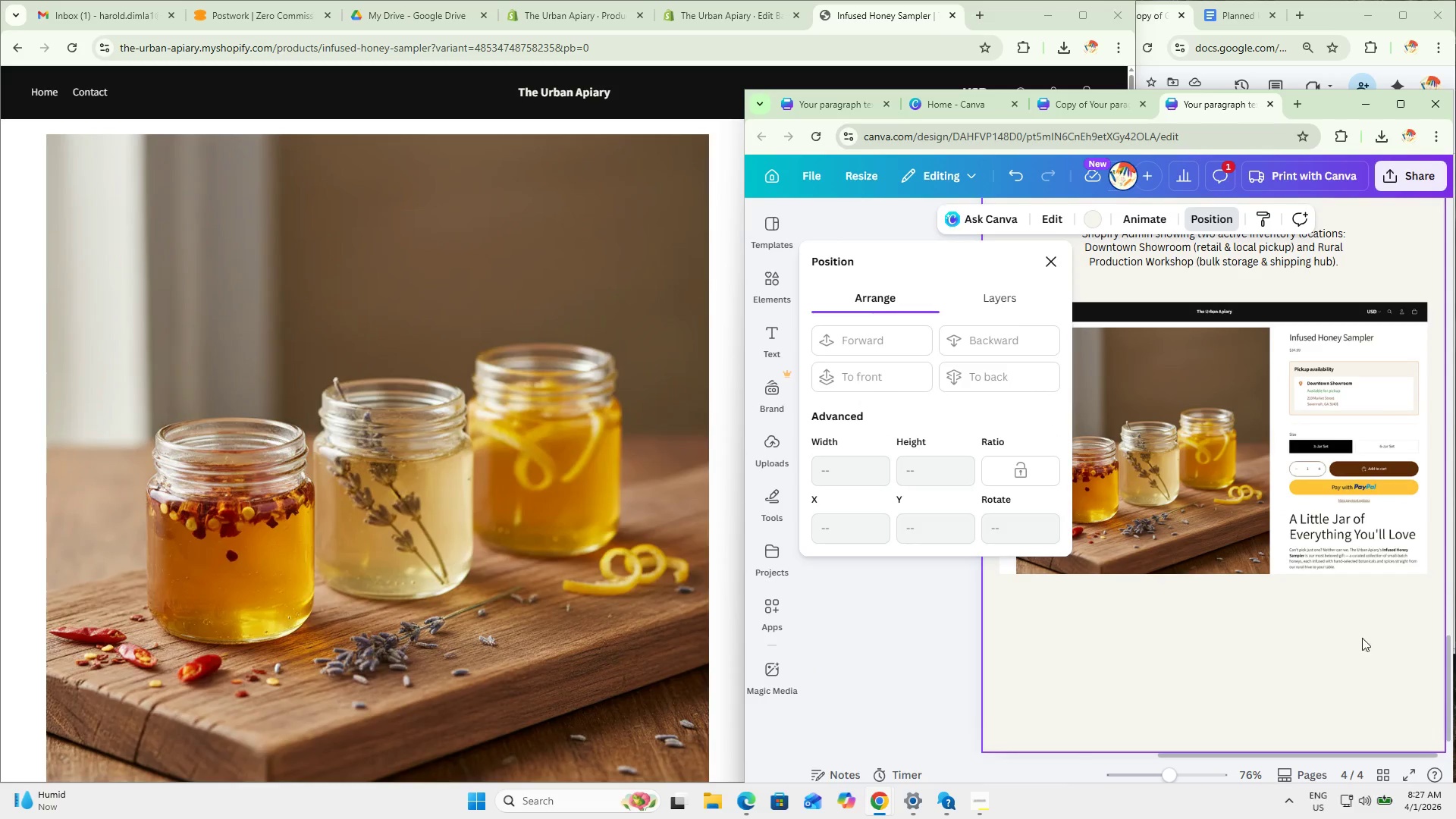 
double_click([1361, 517])
 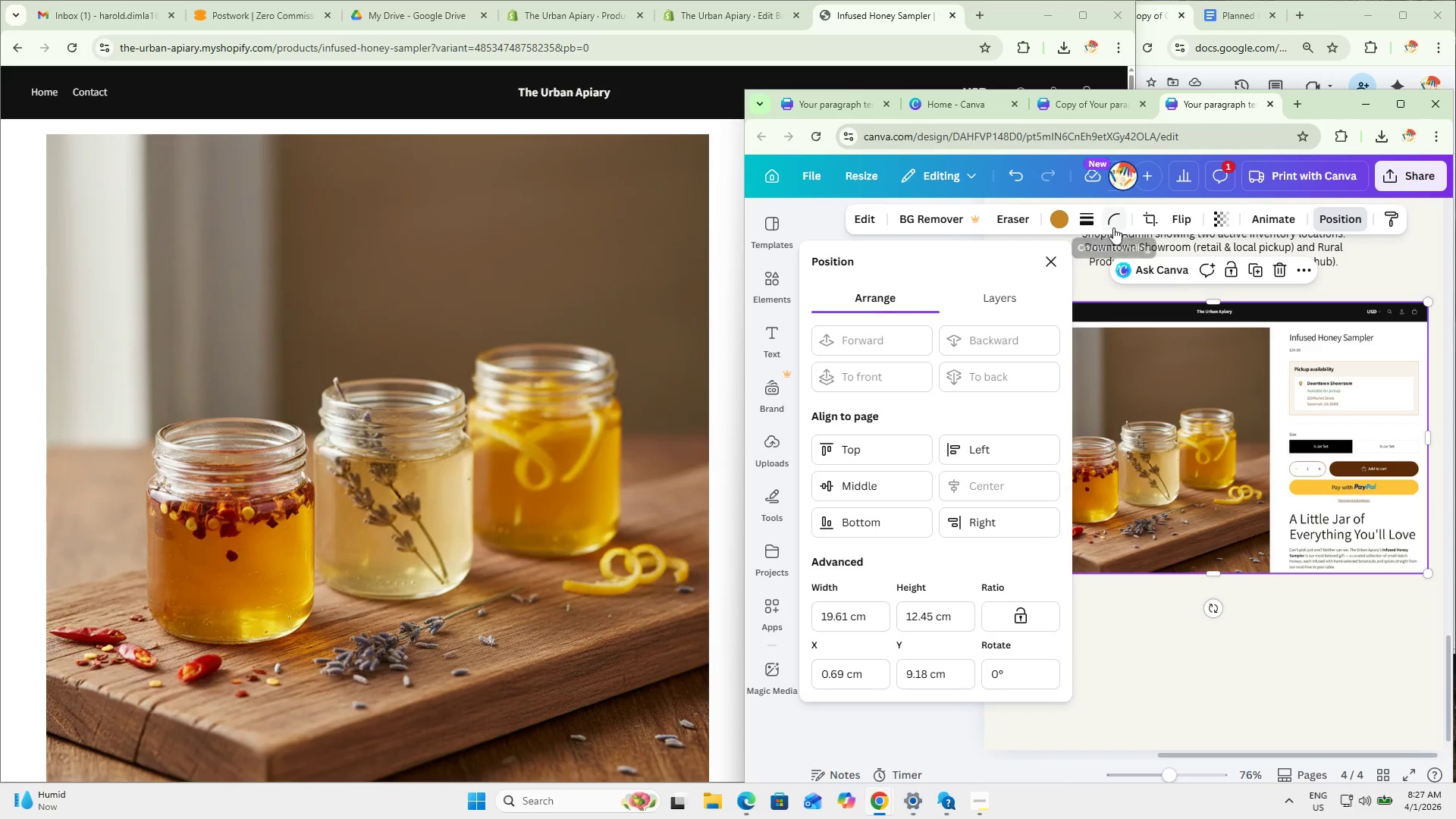 
left_click([1081, 224])
 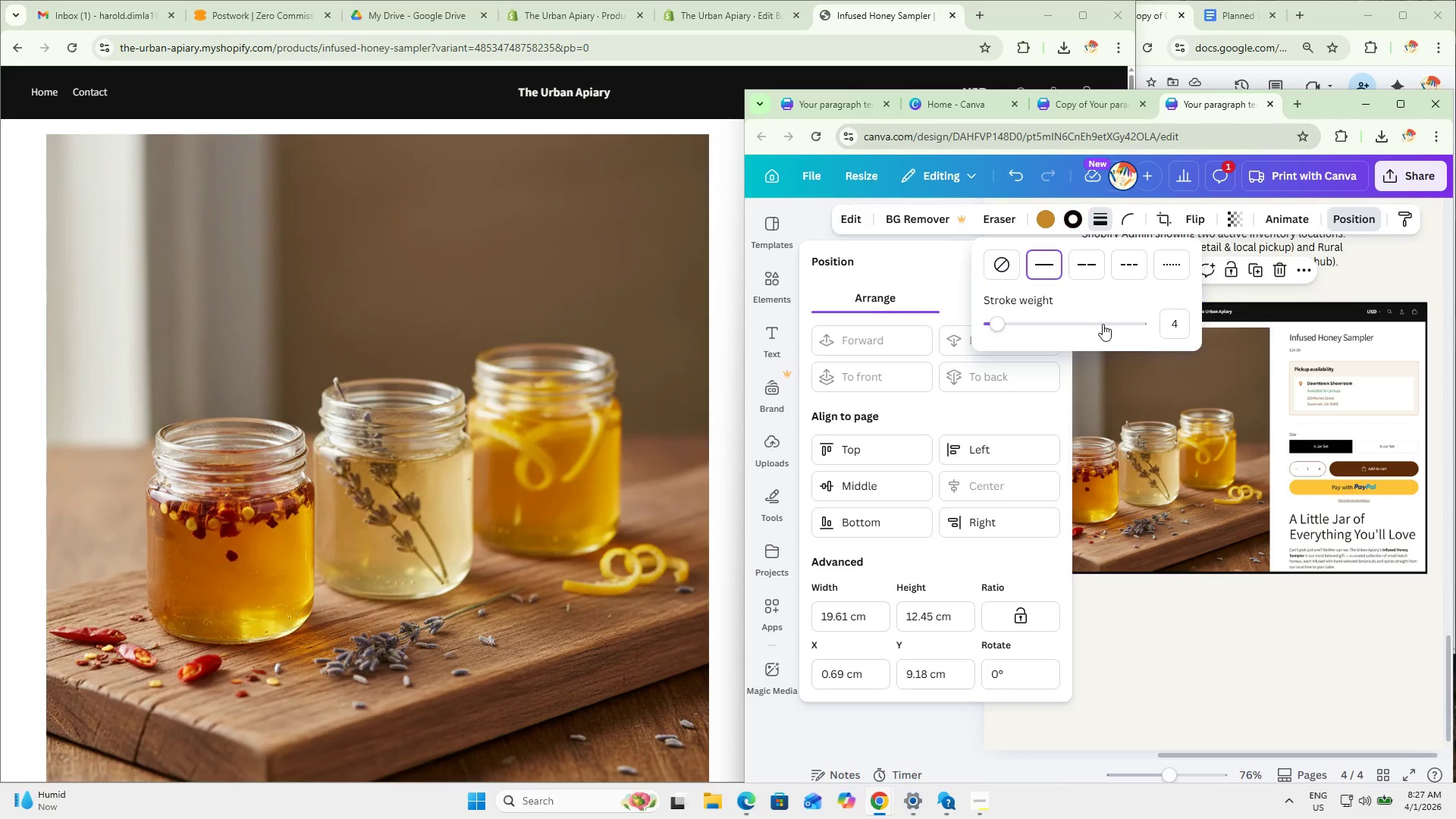 
double_click([1325, 663])
 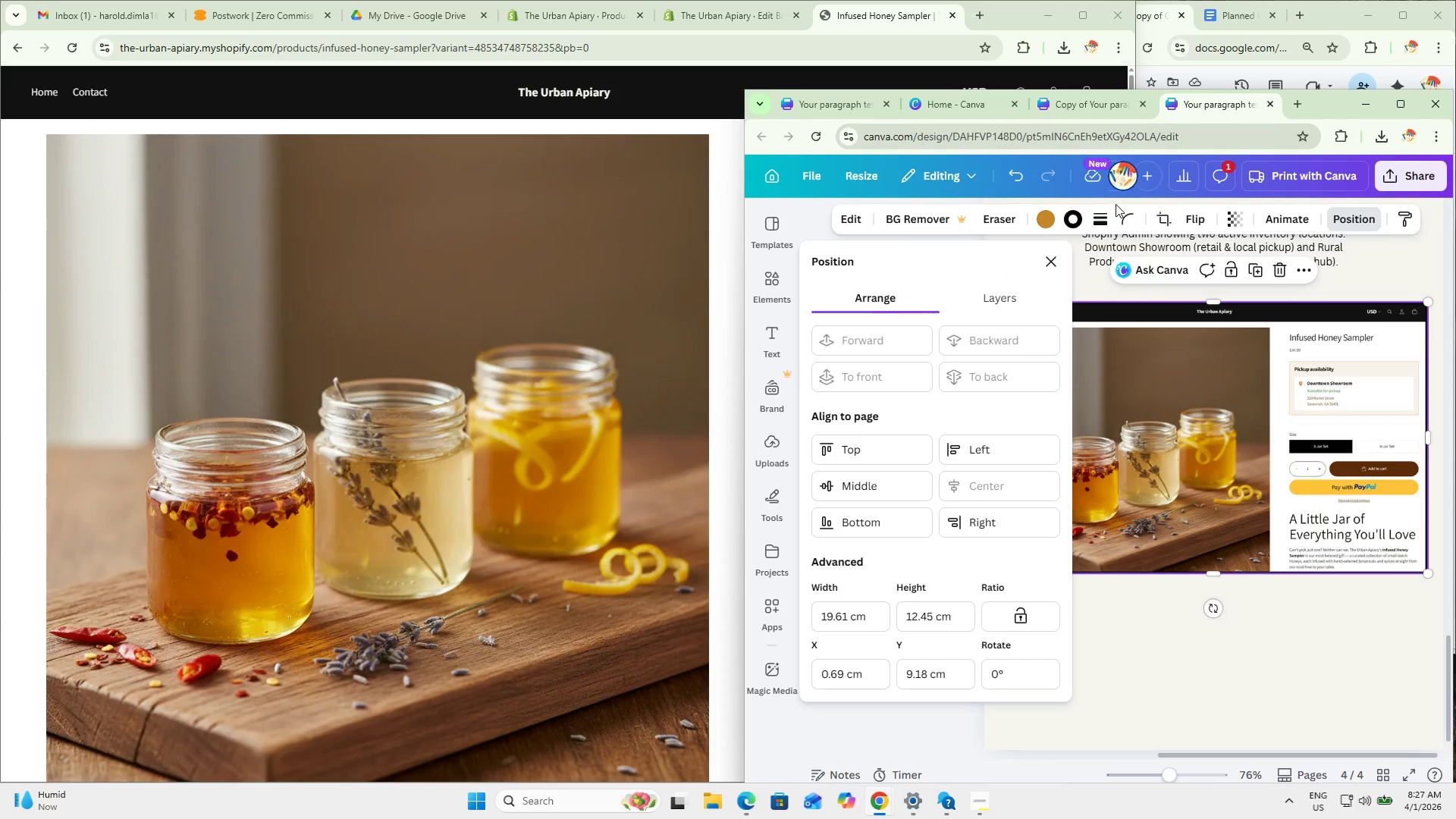 
left_click([1100, 218])
 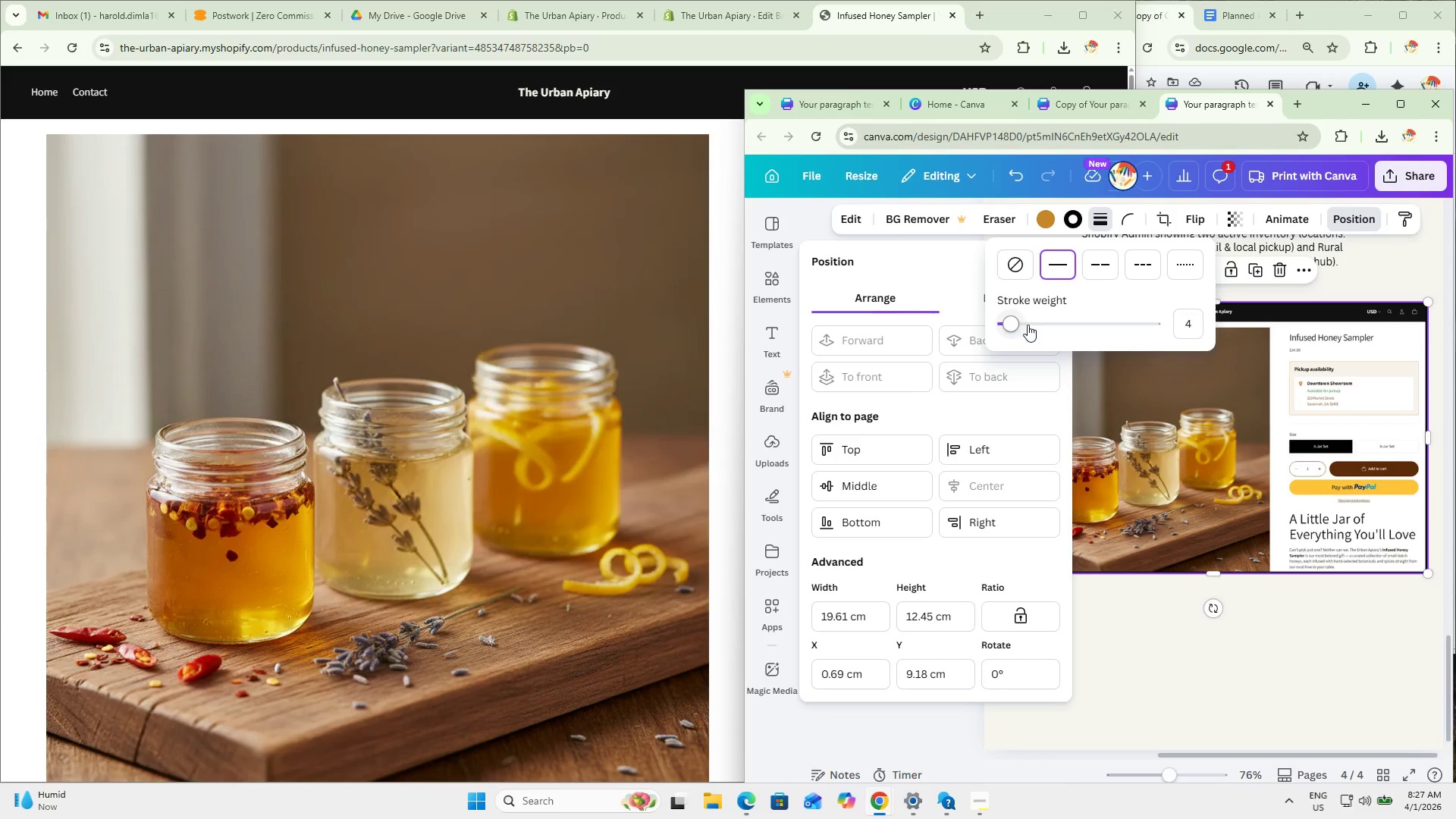 
left_click_drag(start_coordinate=[1016, 322], to_coordinate=[958, 333])
 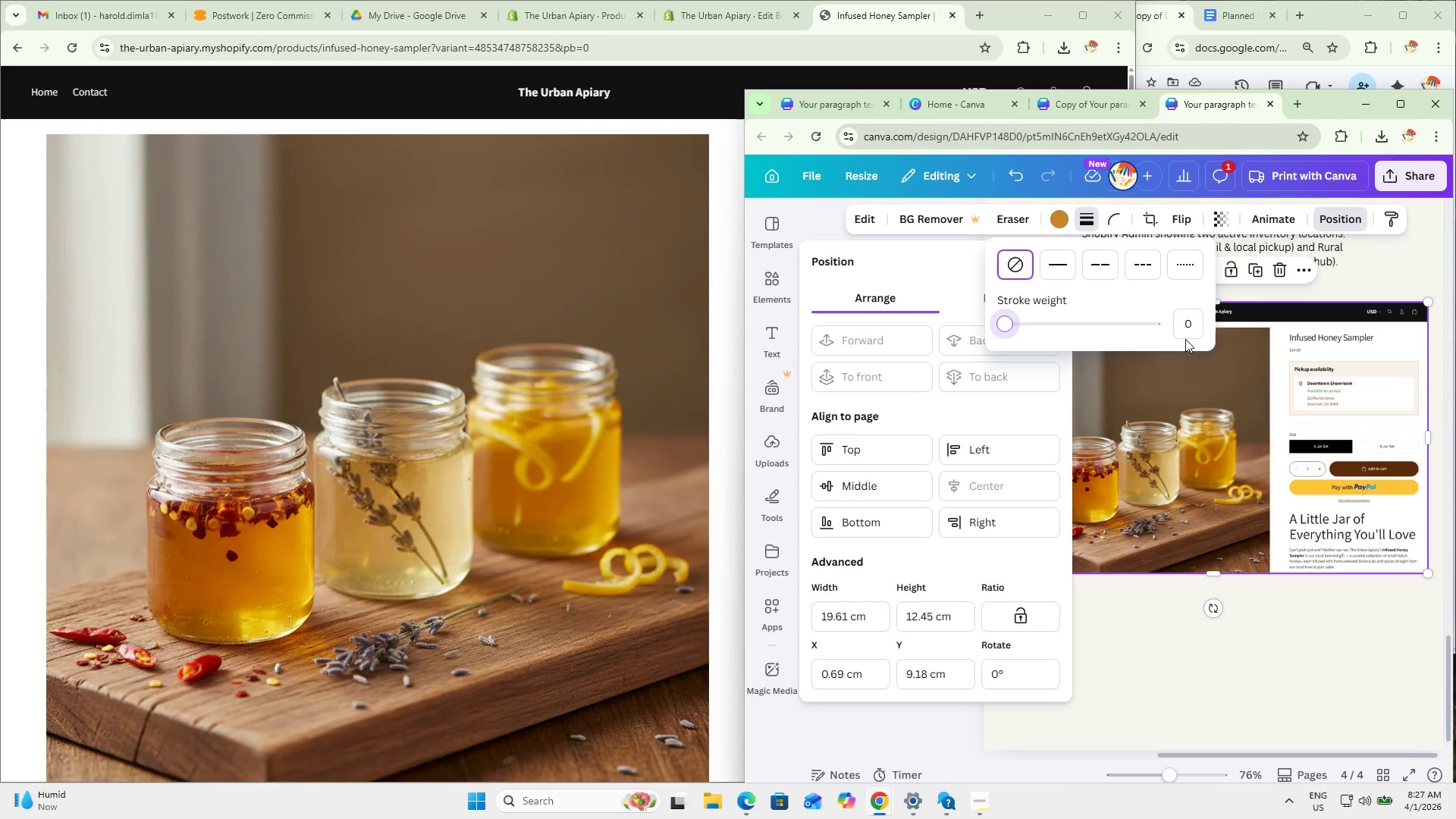 
left_click([1191, 331])
 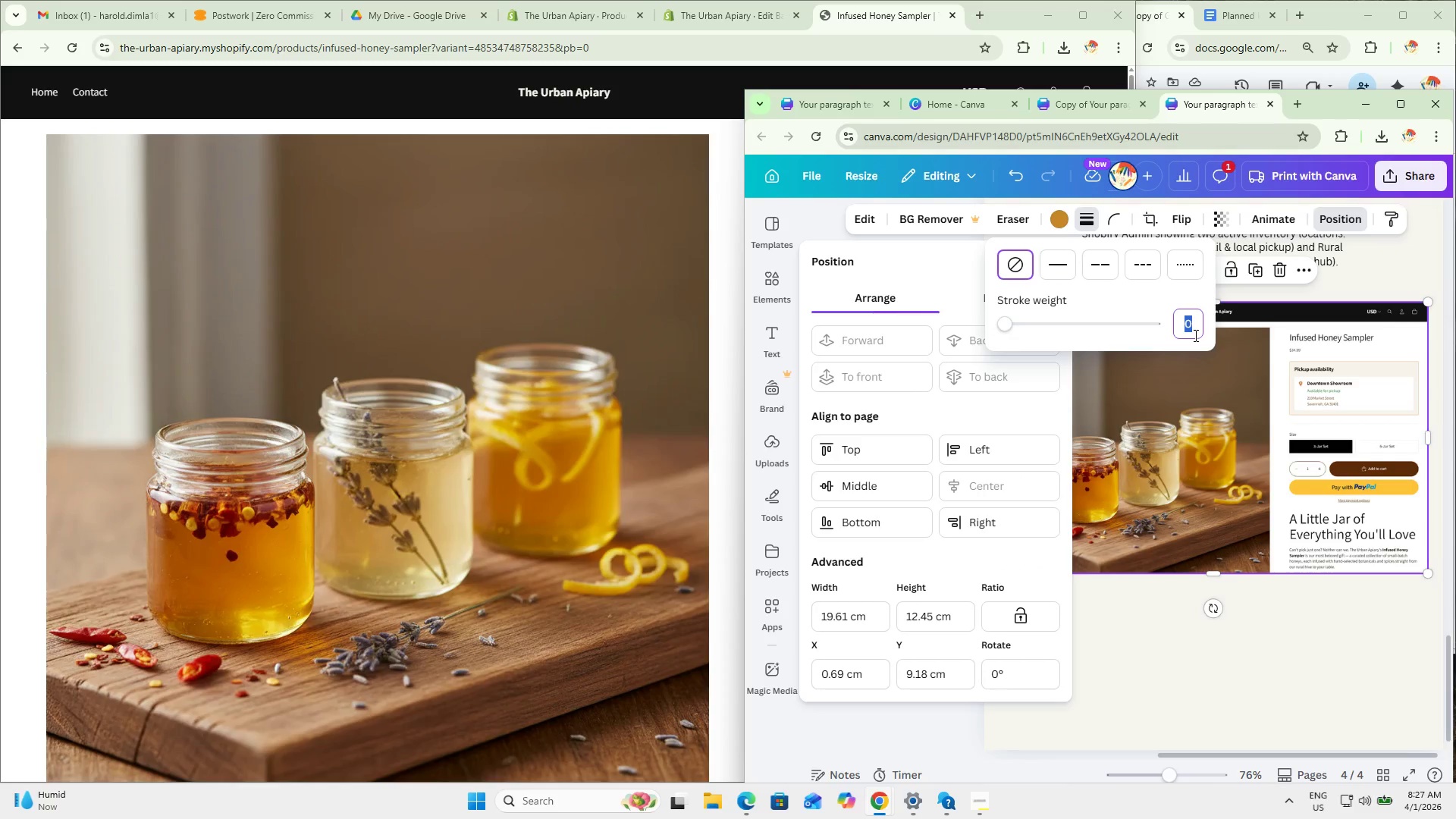 
key(Numpad1)
 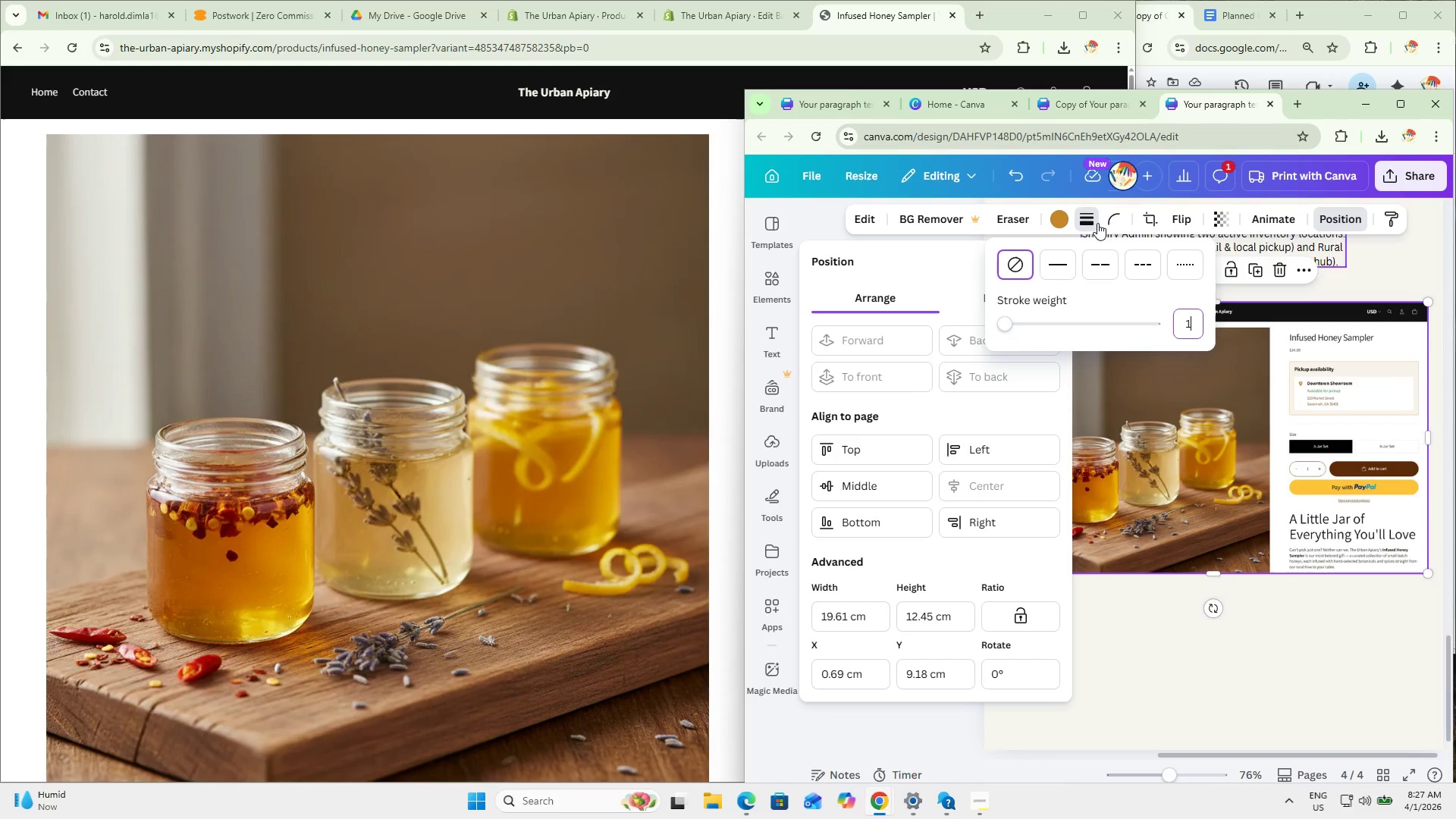 
left_click([1065, 261])
 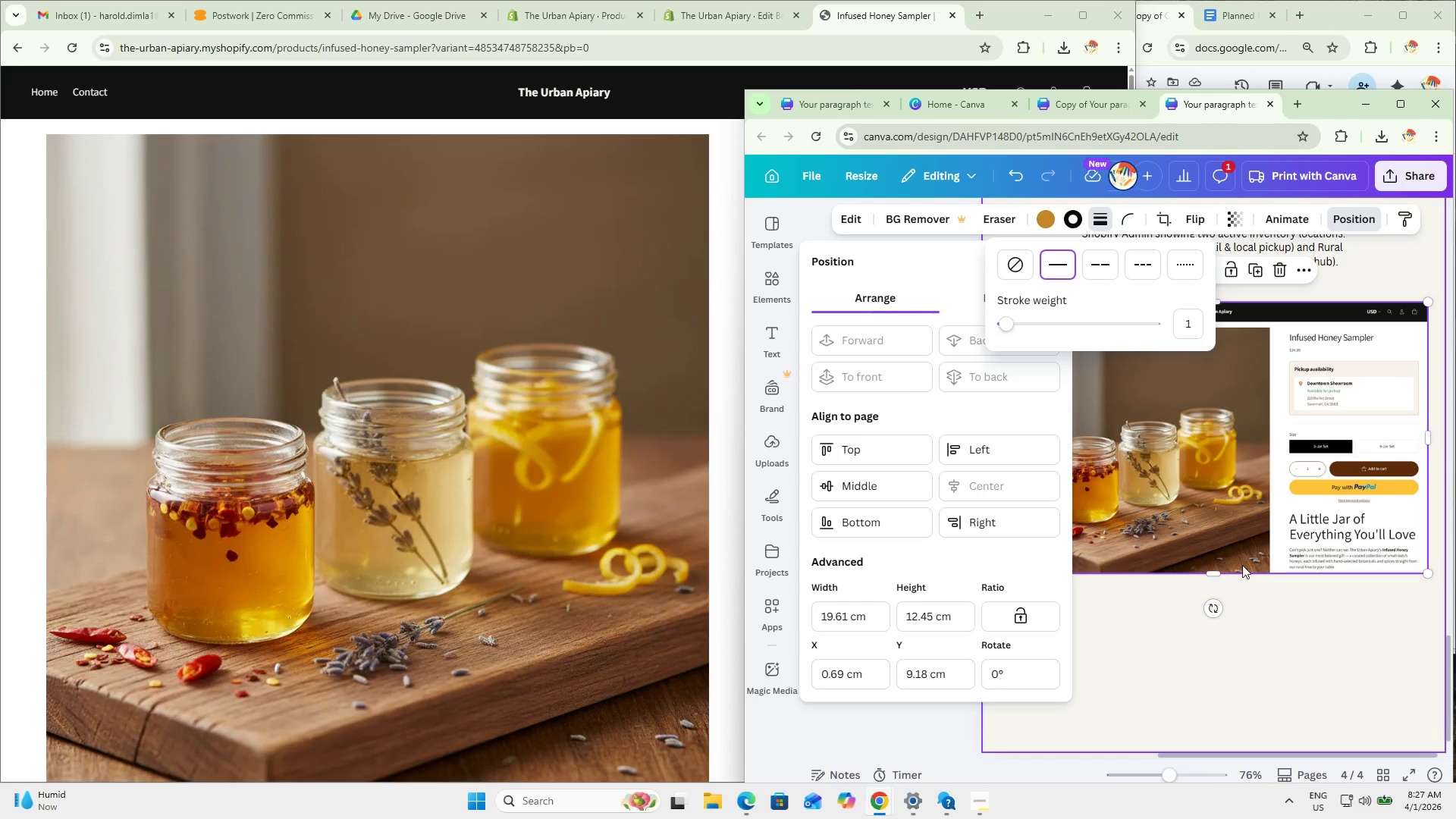 
left_click([1288, 684])
 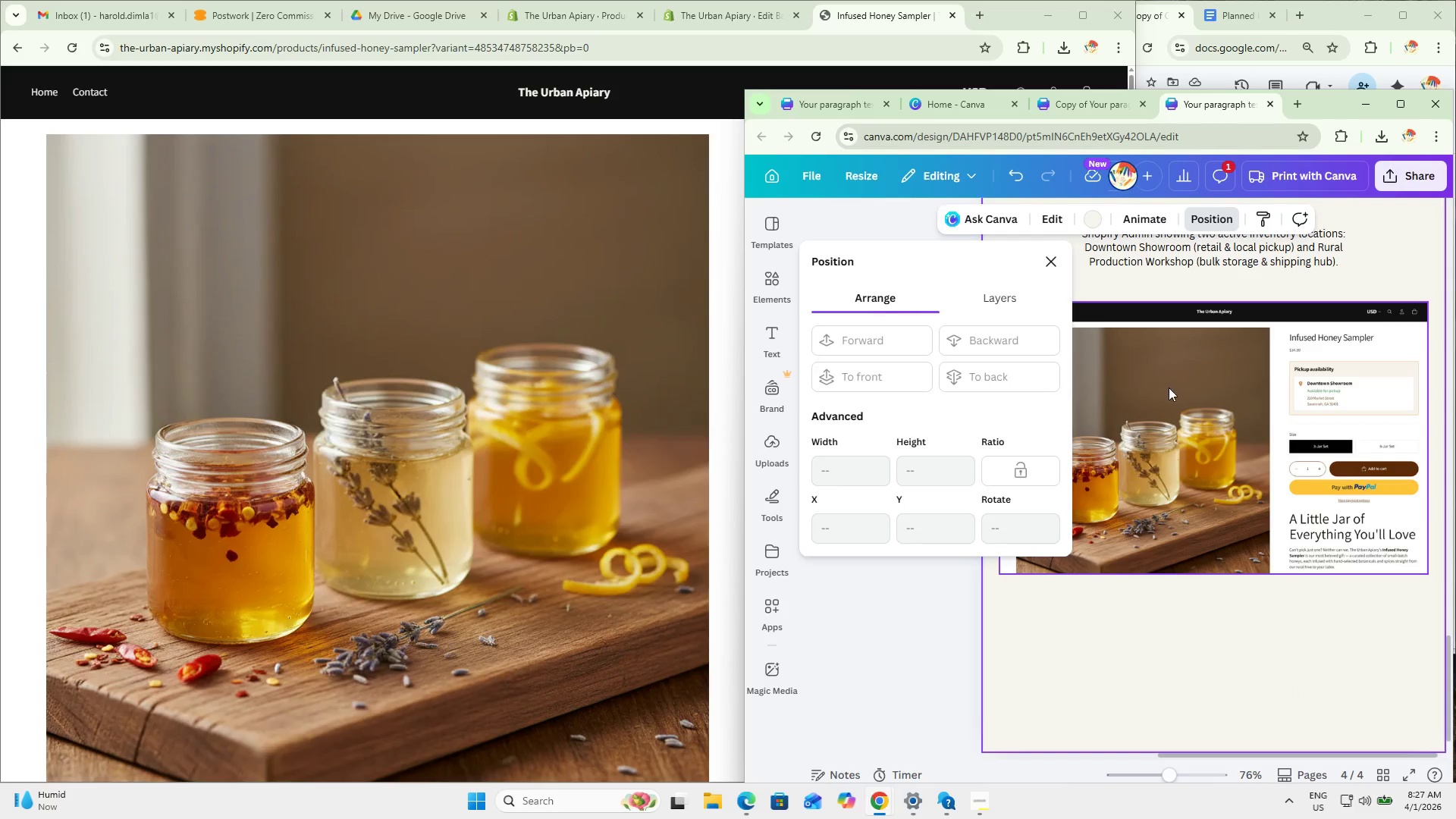 
left_click([1042, 251])
 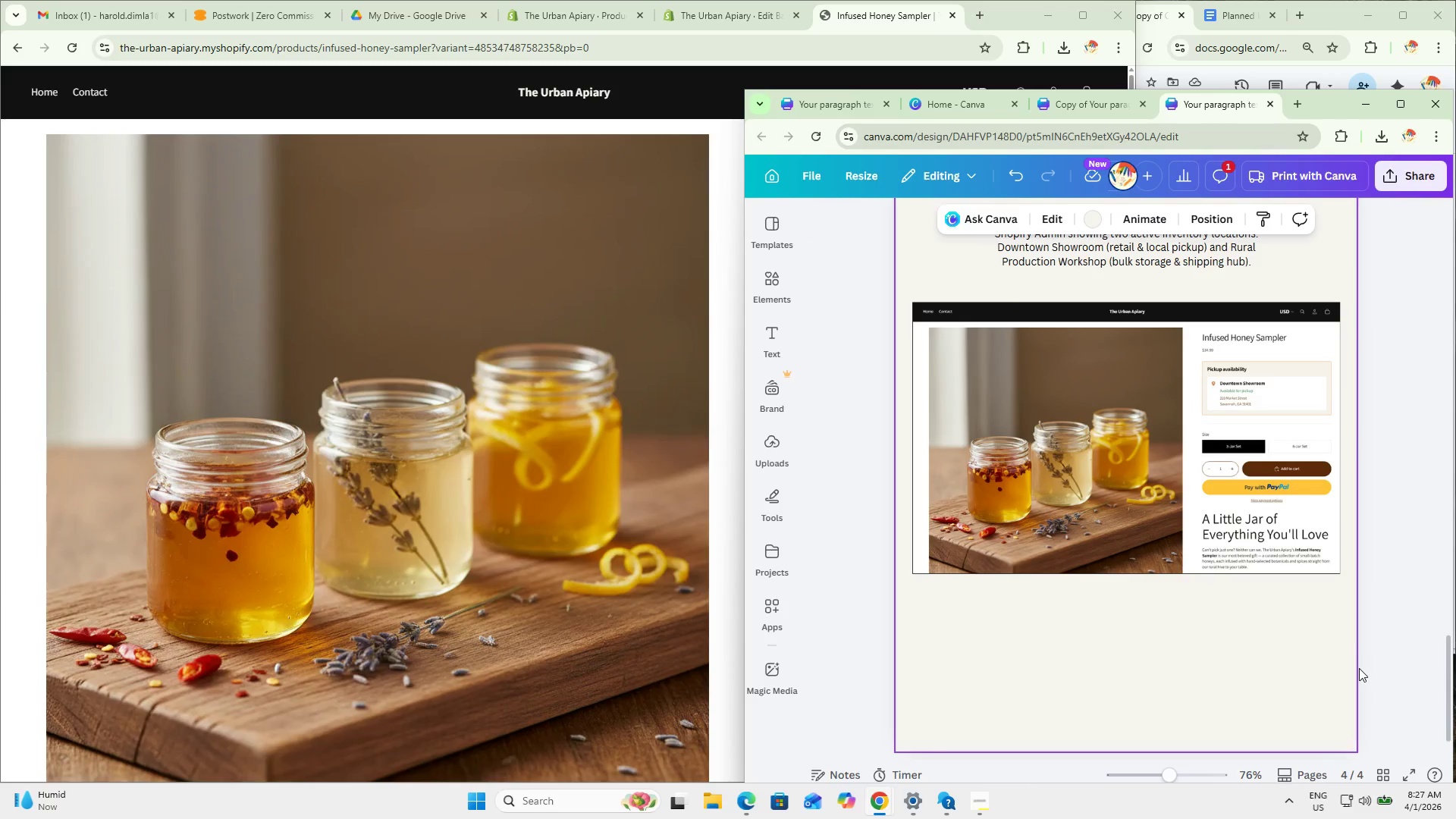 
left_click([1396, 629])
 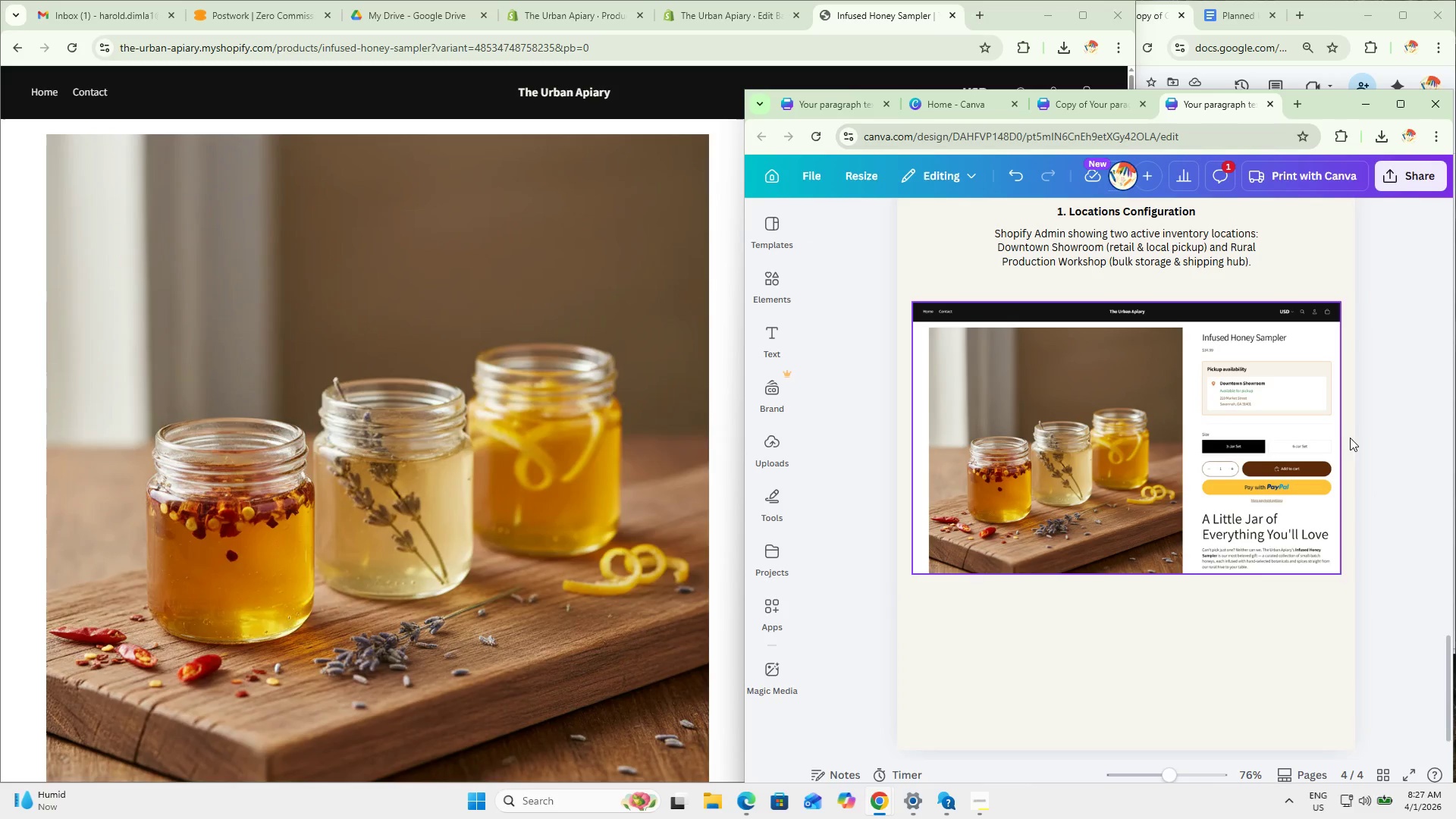 
hold_key(key=ControlLeft, duration=0.39)
 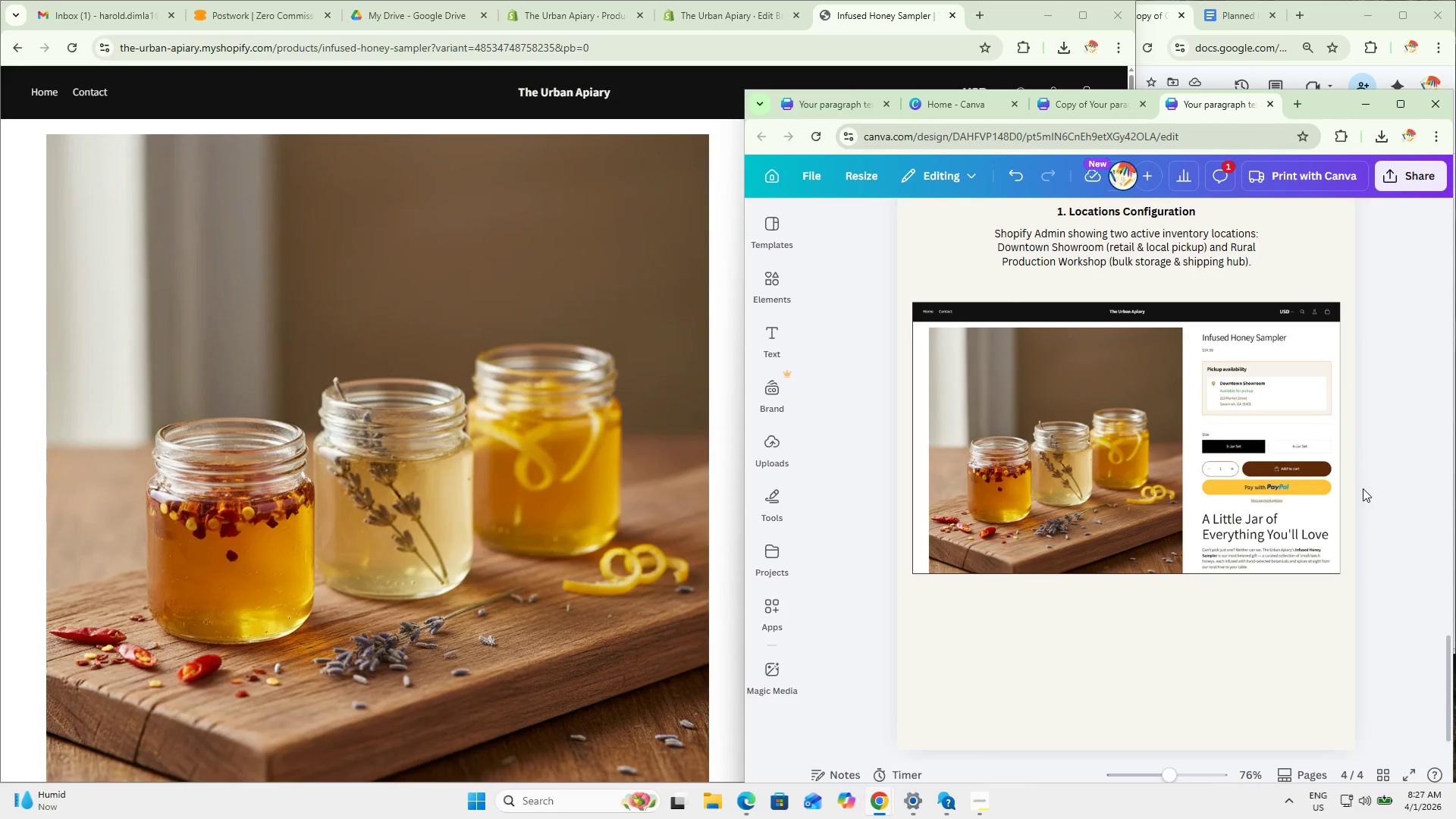 
hold_key(key=ControlLeft, duration=1.25)
 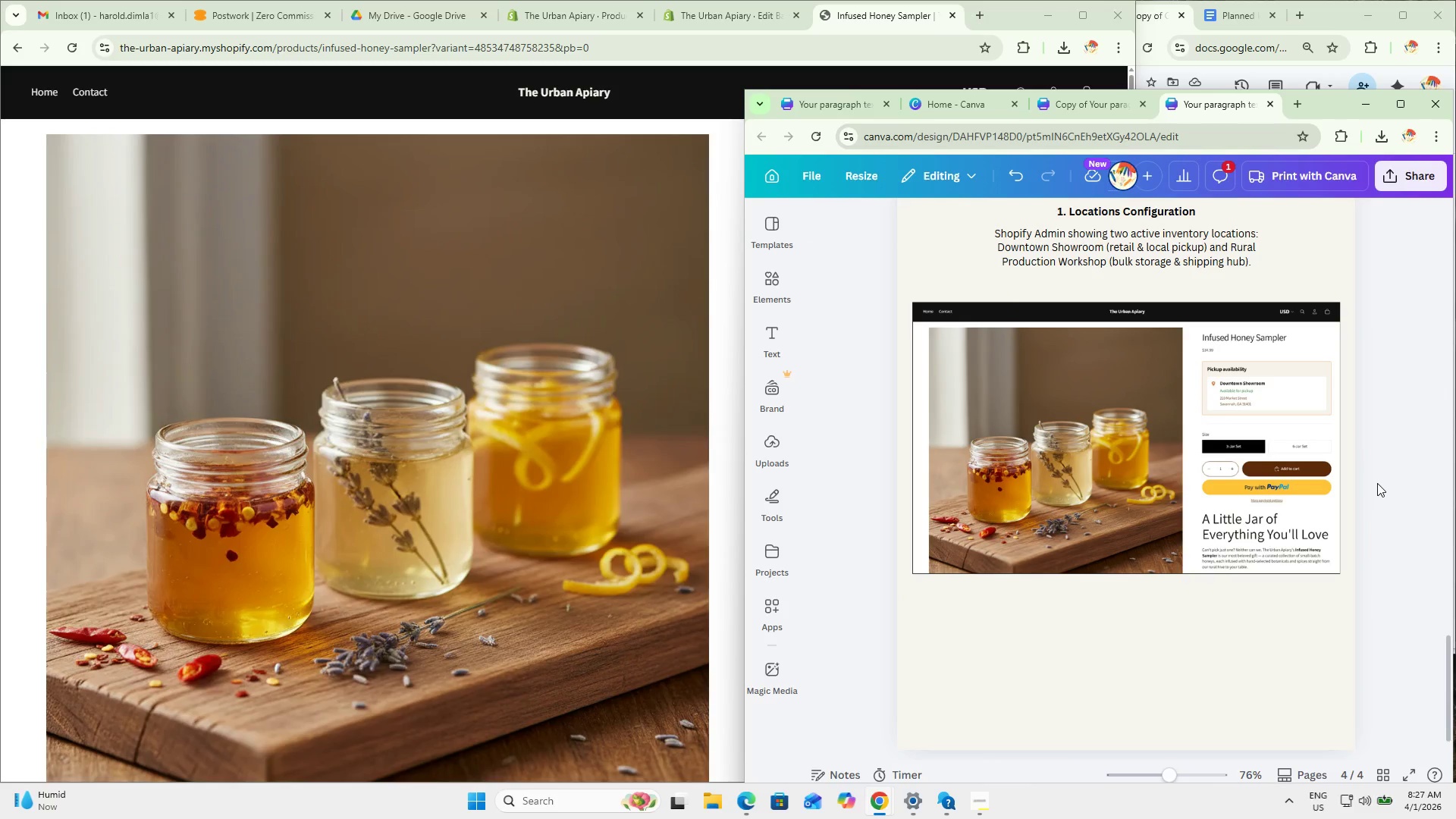 
scroll: coordinate [1377, 483], scroll_direction: up, amount: 2.0
 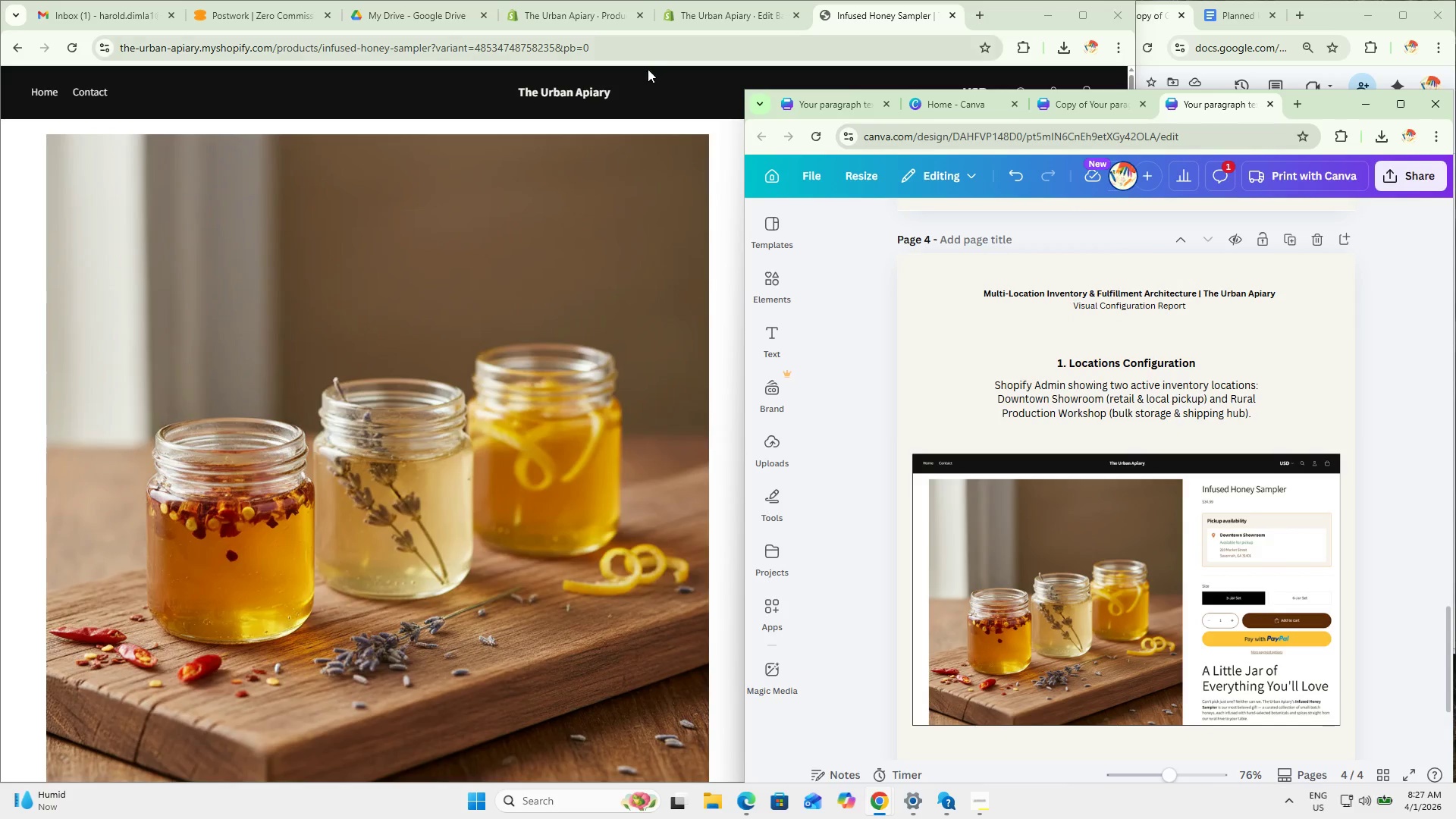 
left_click([717, 22])
 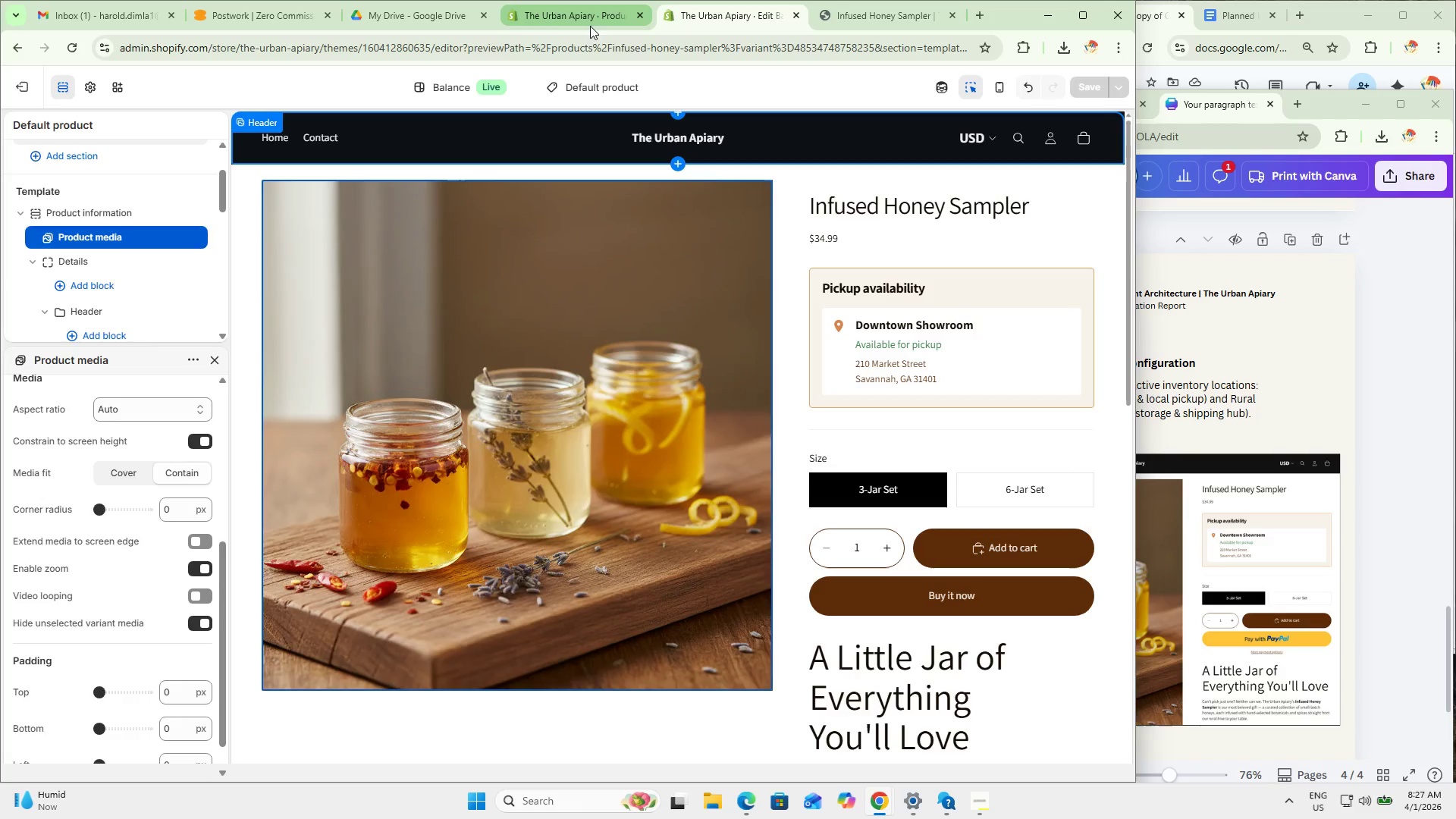 
left_click([566, 26])
 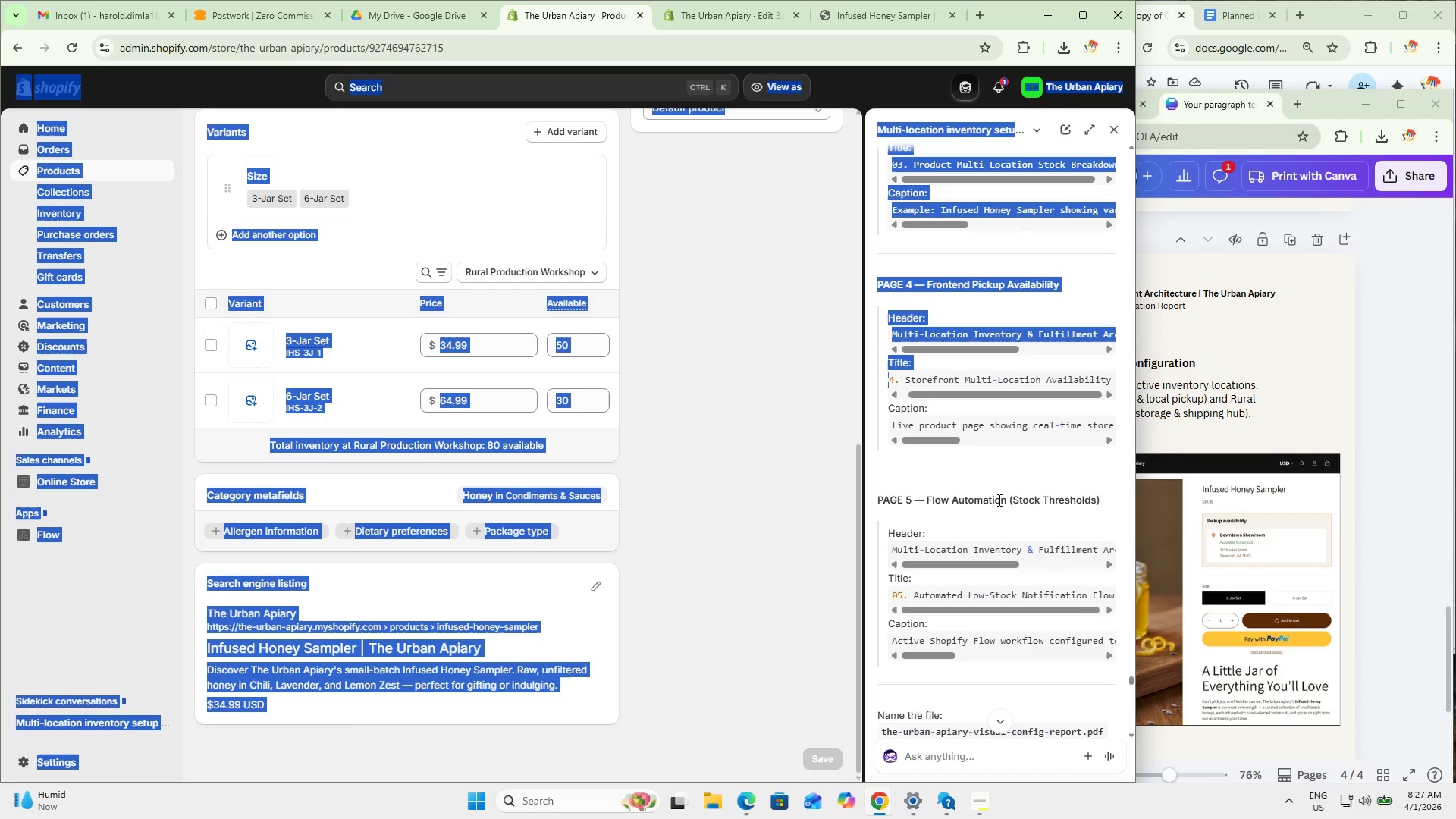 
left_click([1005, 441])
 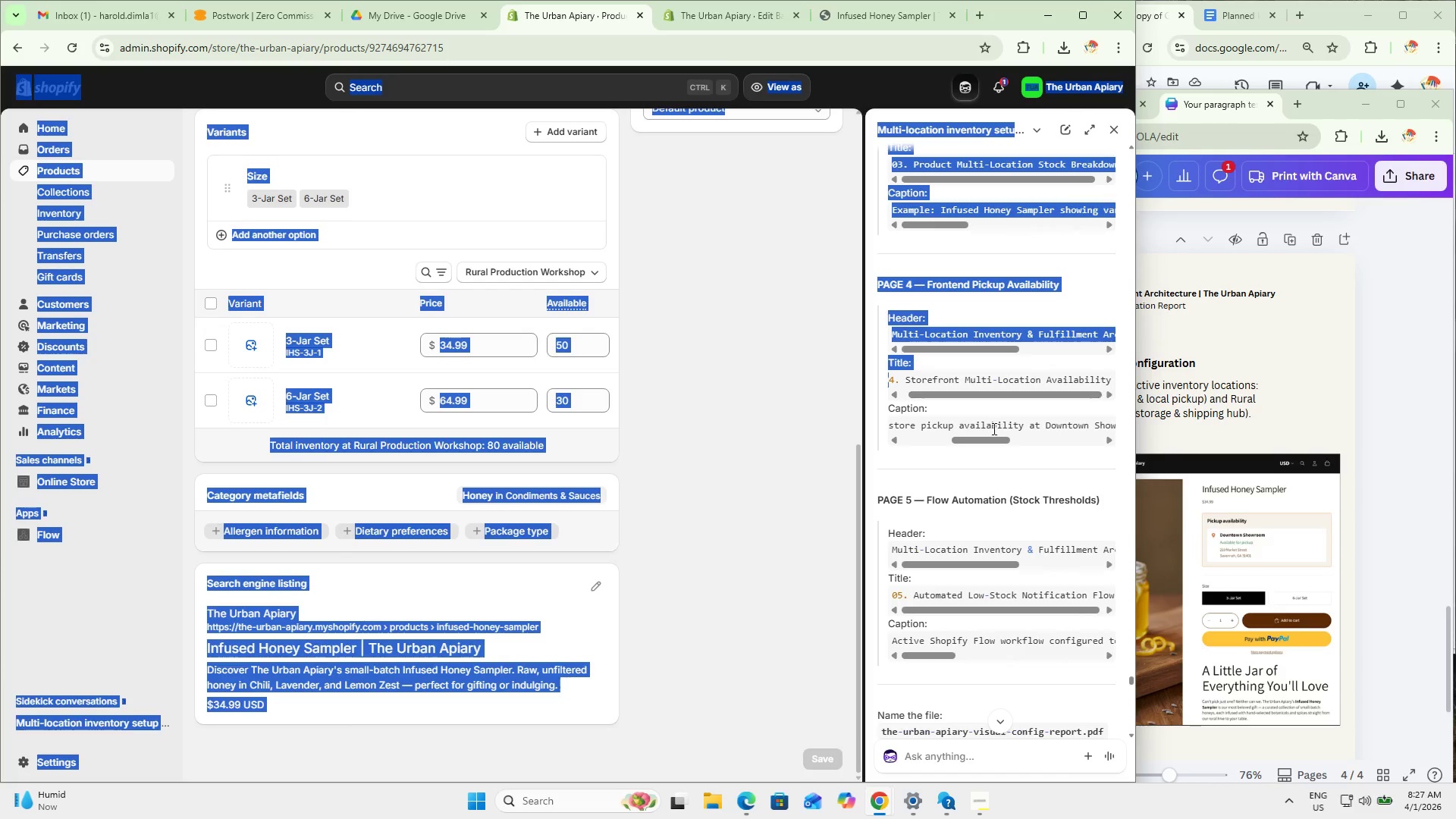 
left_click_drag(start_coordinate=[991, 437], to_coordinate=[897, 425])
 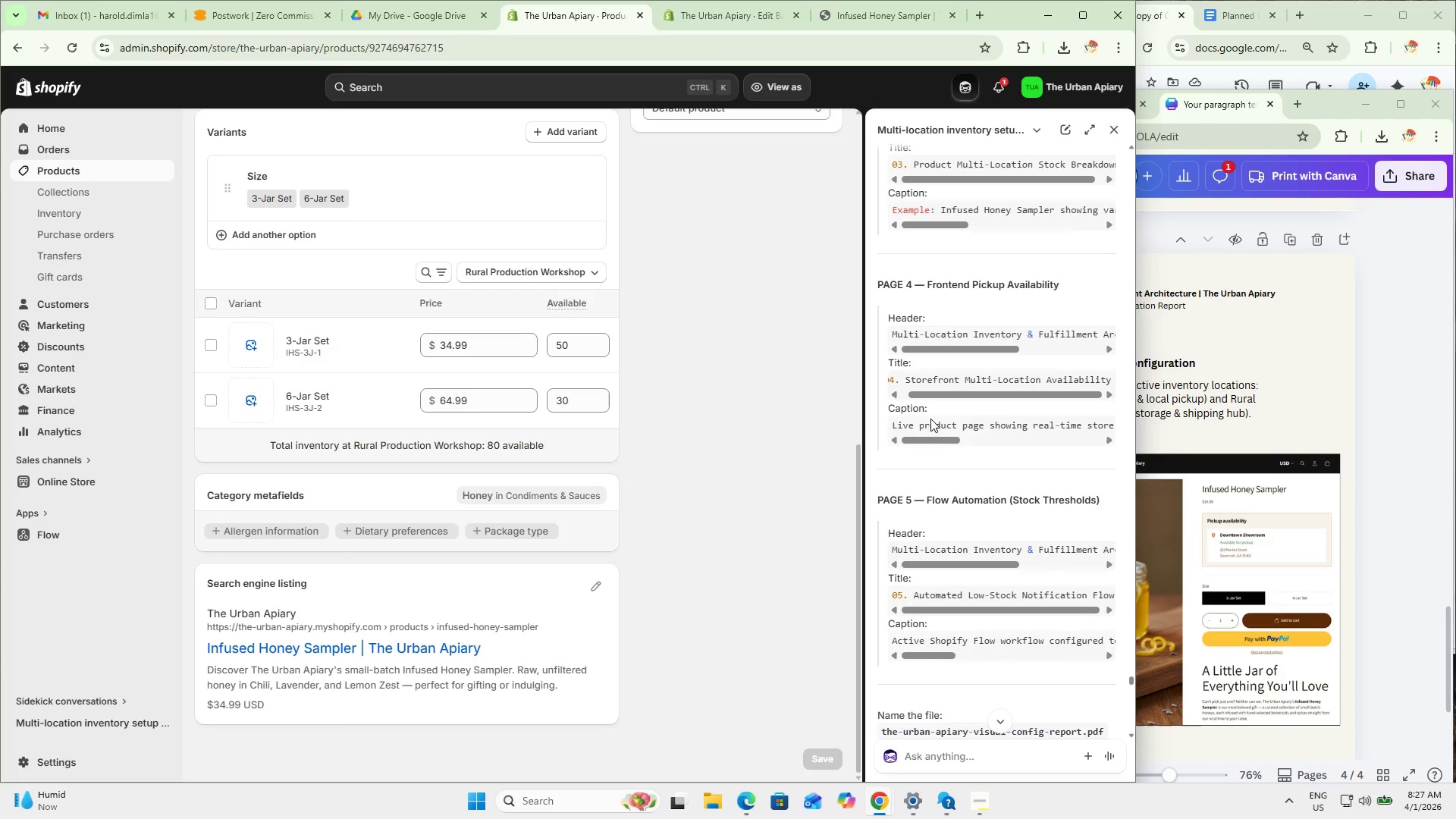 
double_click([930, 419])
 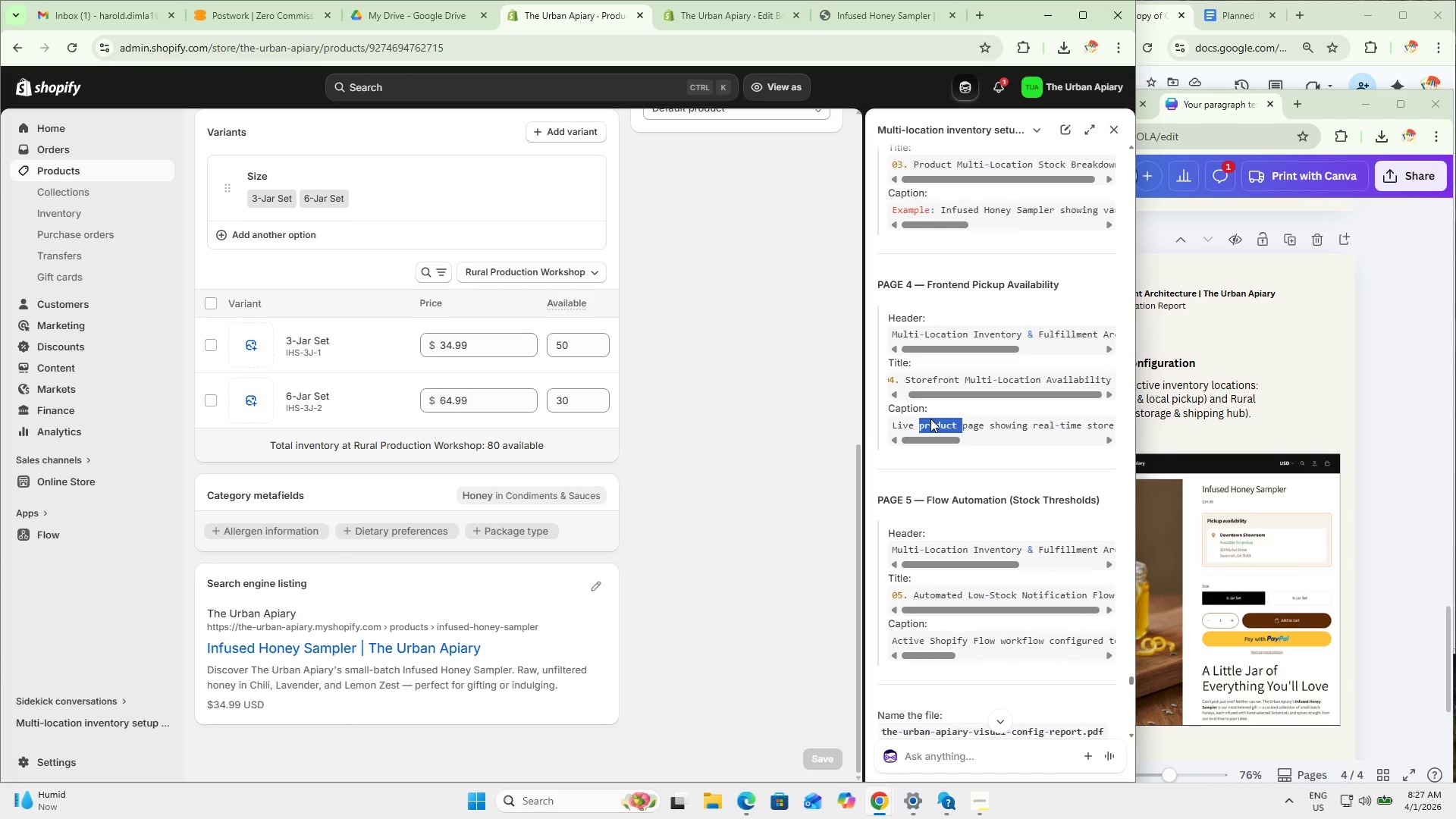 
triple_click([930, 419])
 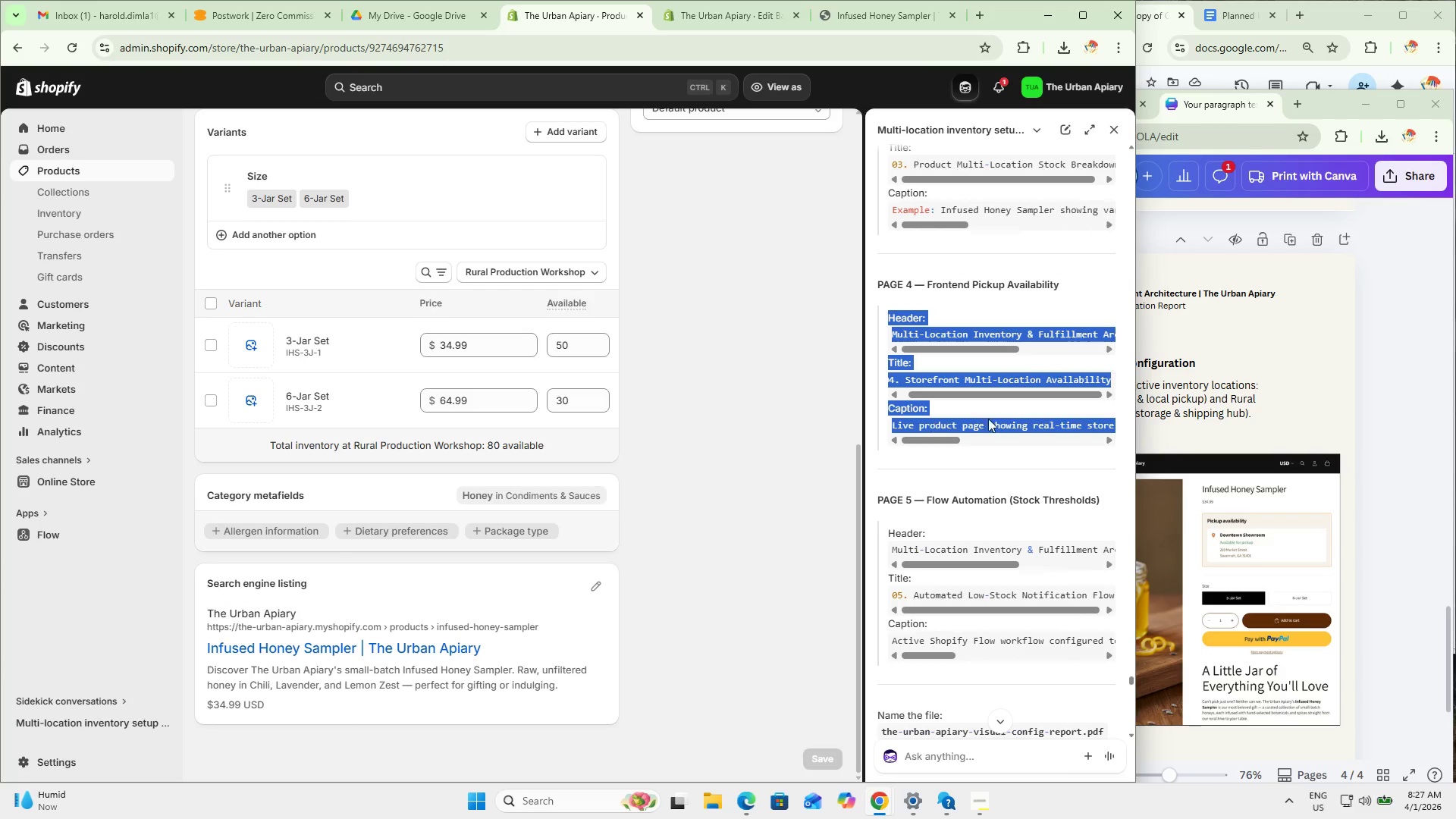 
key(Control+ControlLeft)
 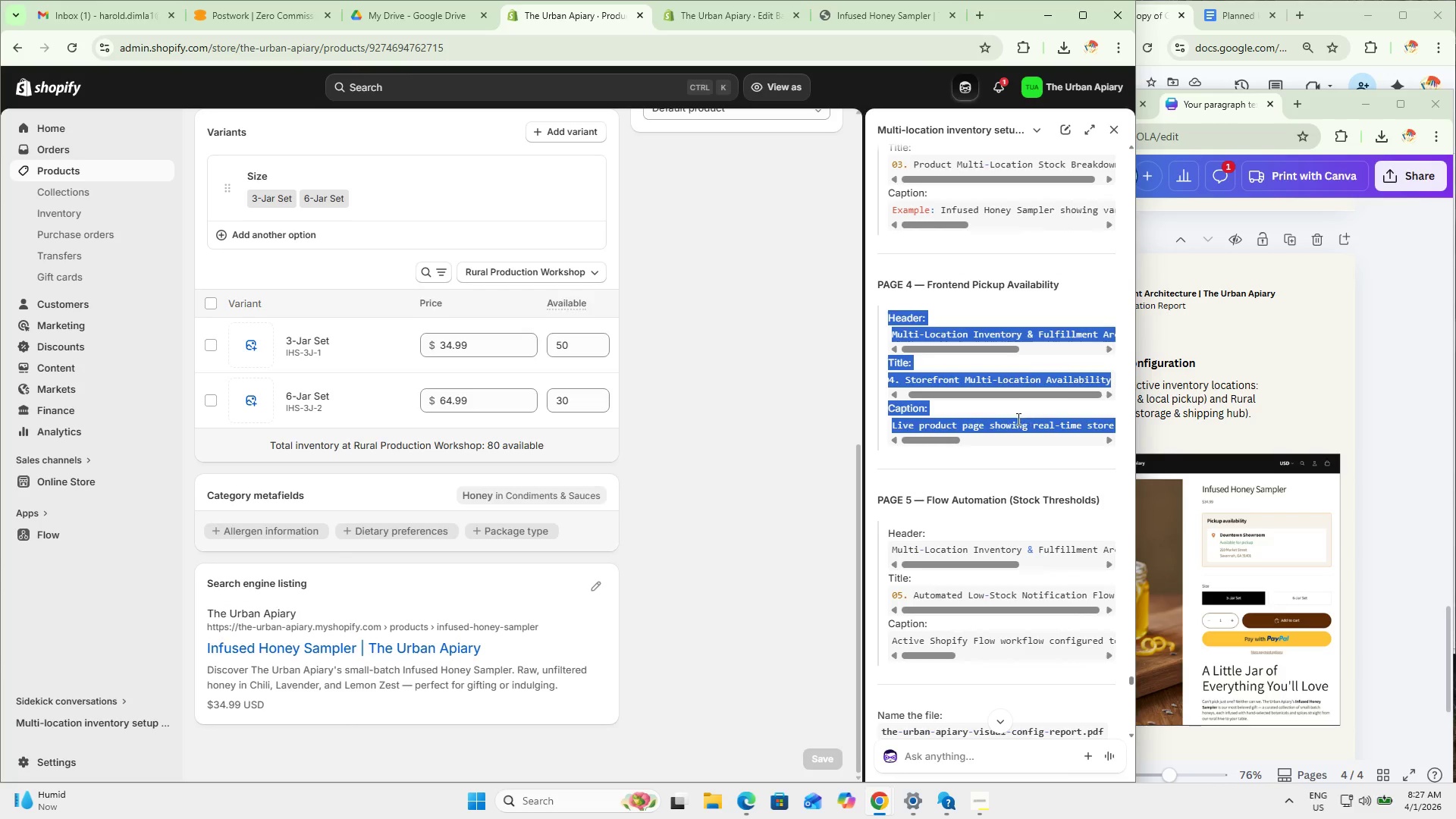 
left_click([999, 416])
 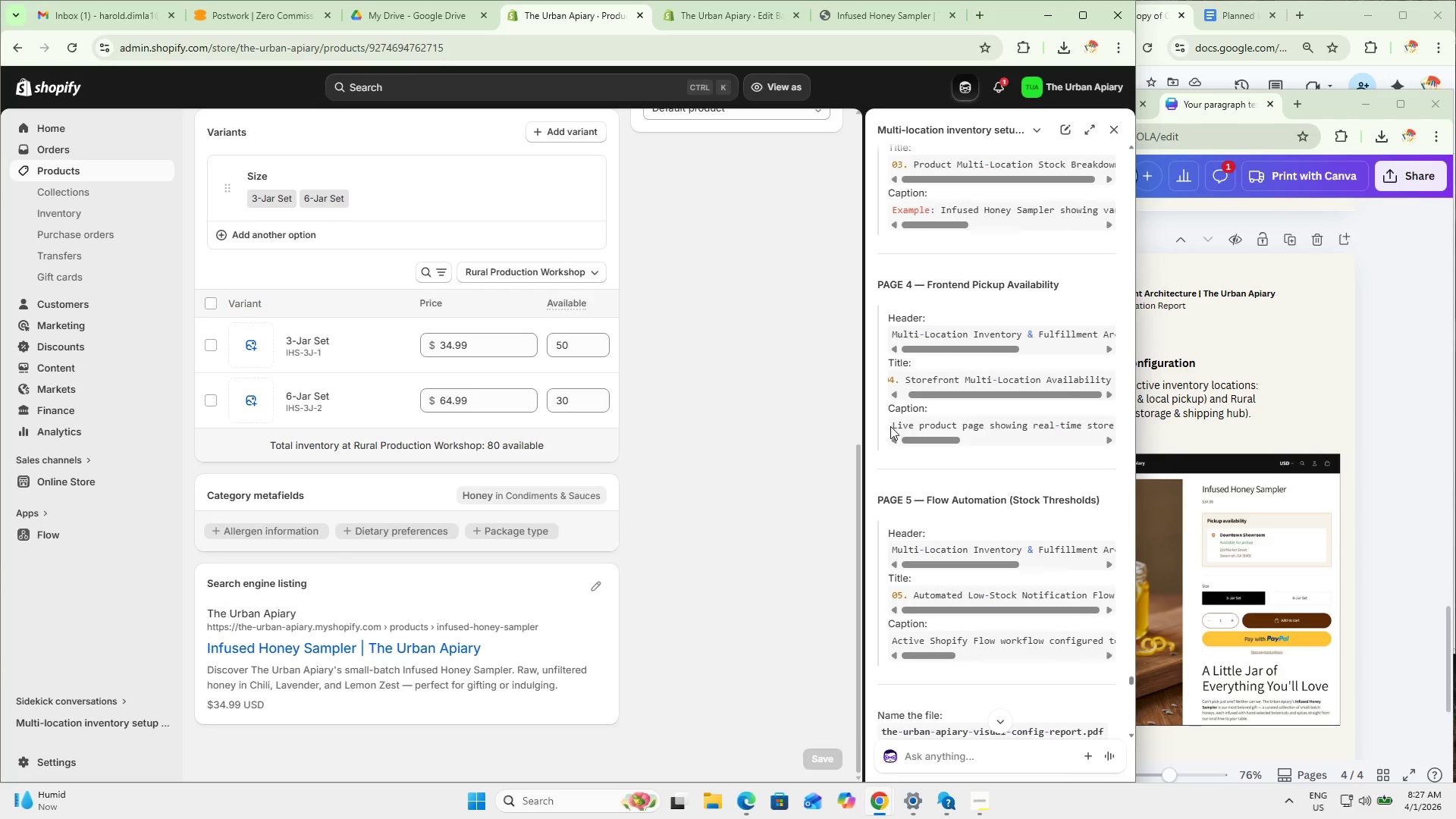 
left_click_drag(start_coordinate=[890, 426], to_coordinate=[1153, 431])
 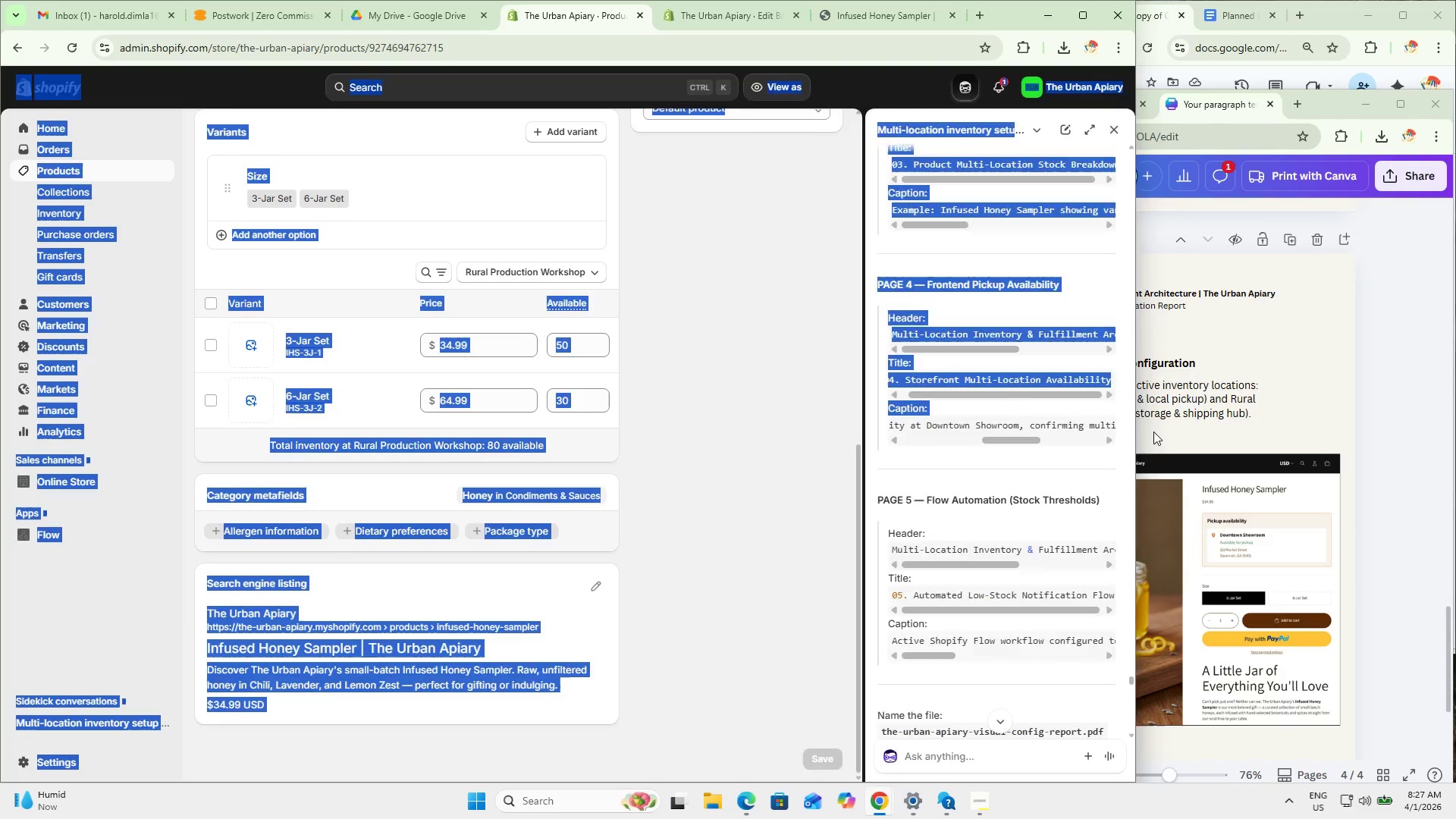 
key(Control+ControlLeft)
 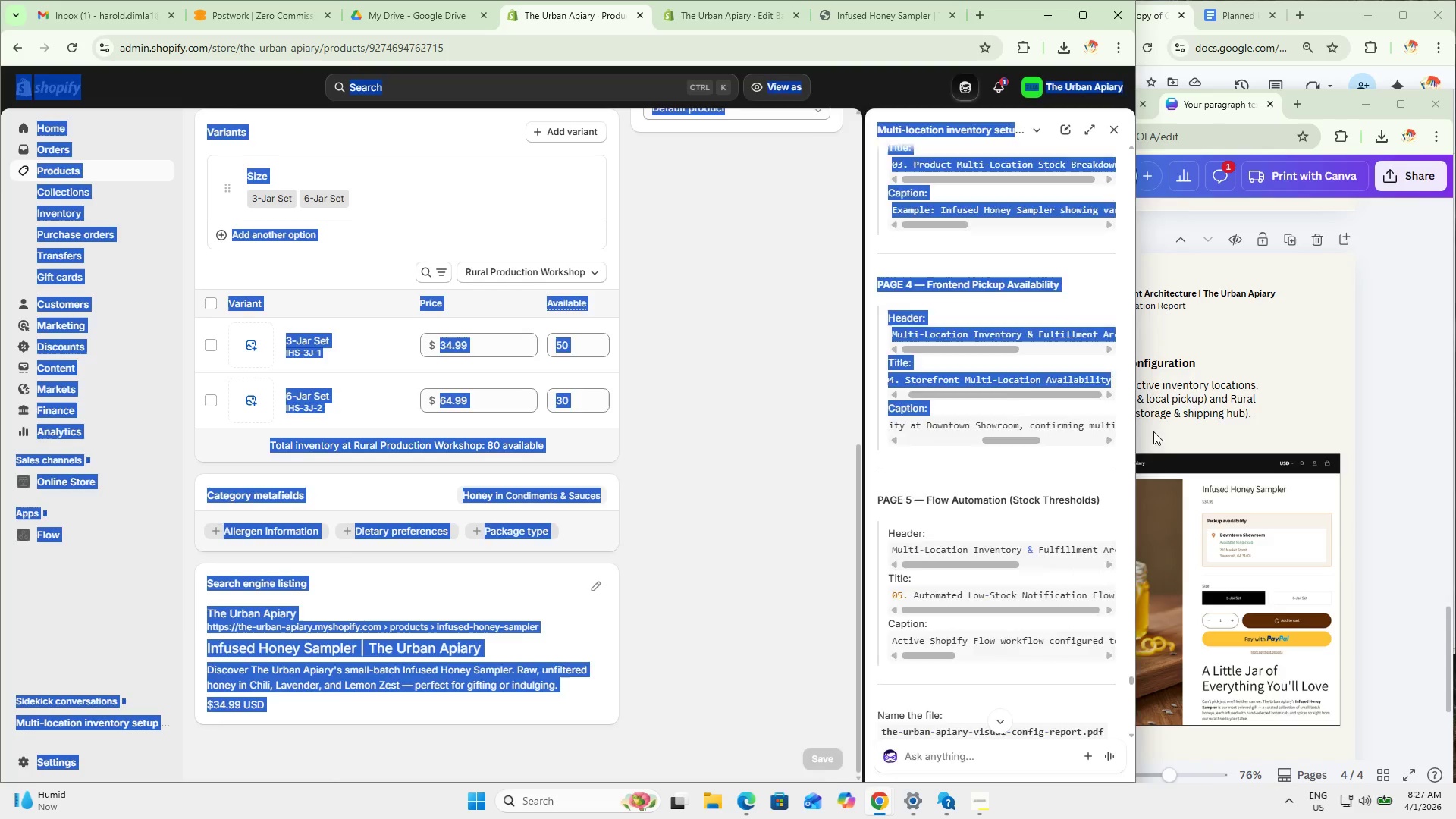 
left_click([1153, 431])
 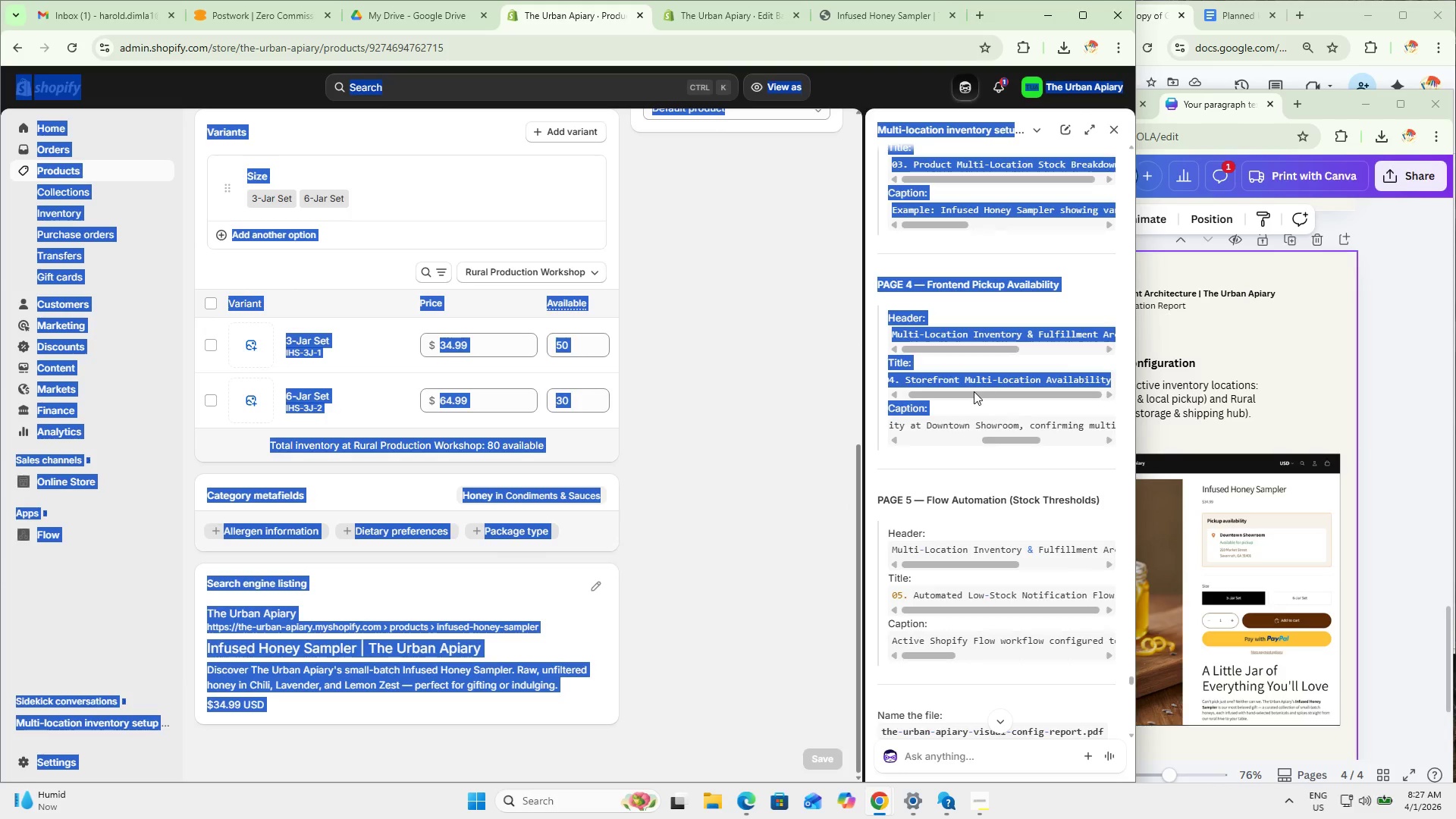 
left_click_drag(start_coordinate=[1009, 440], to_coordinate=[856, 440])
 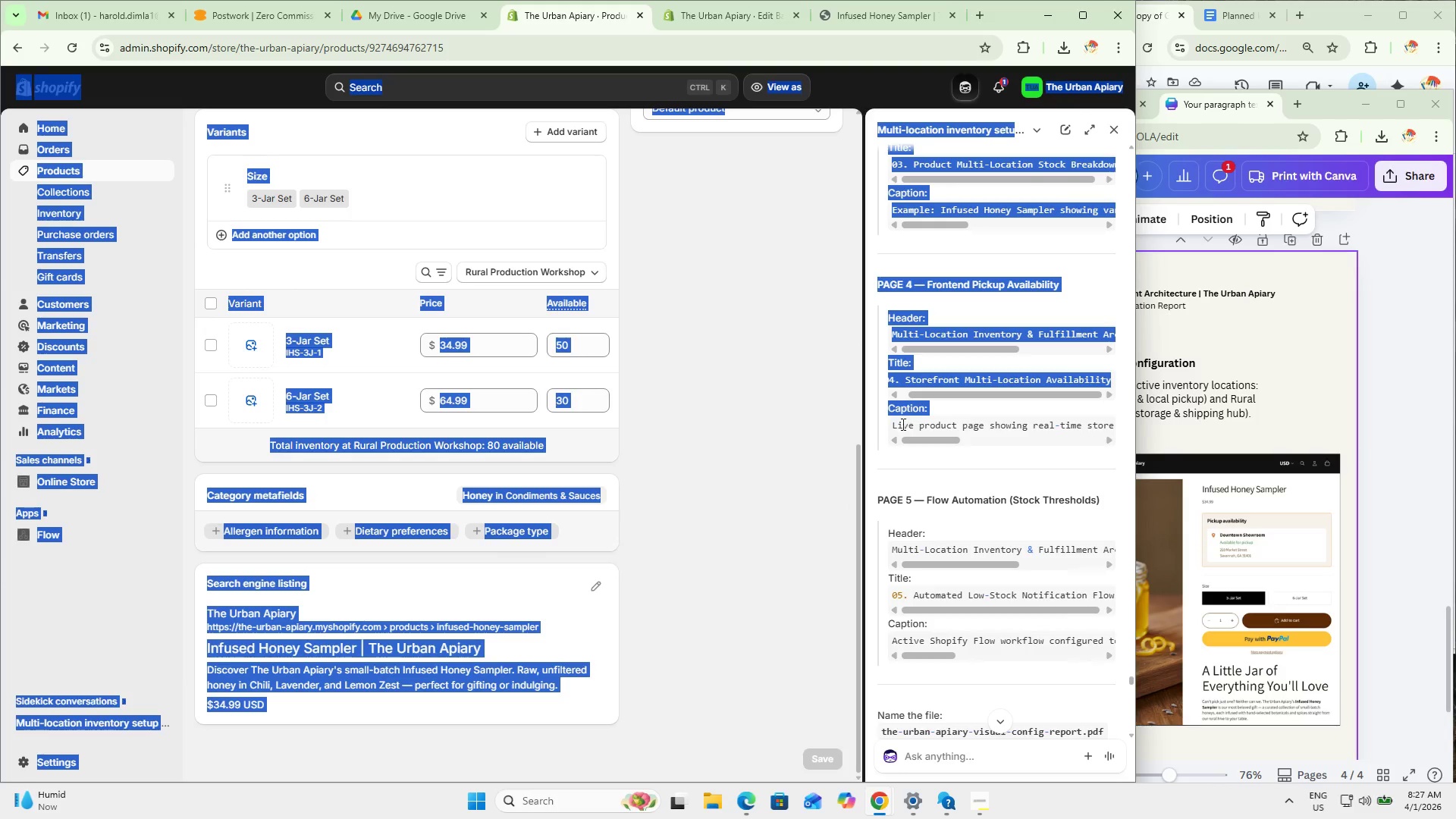 
double_click([899, 425])
 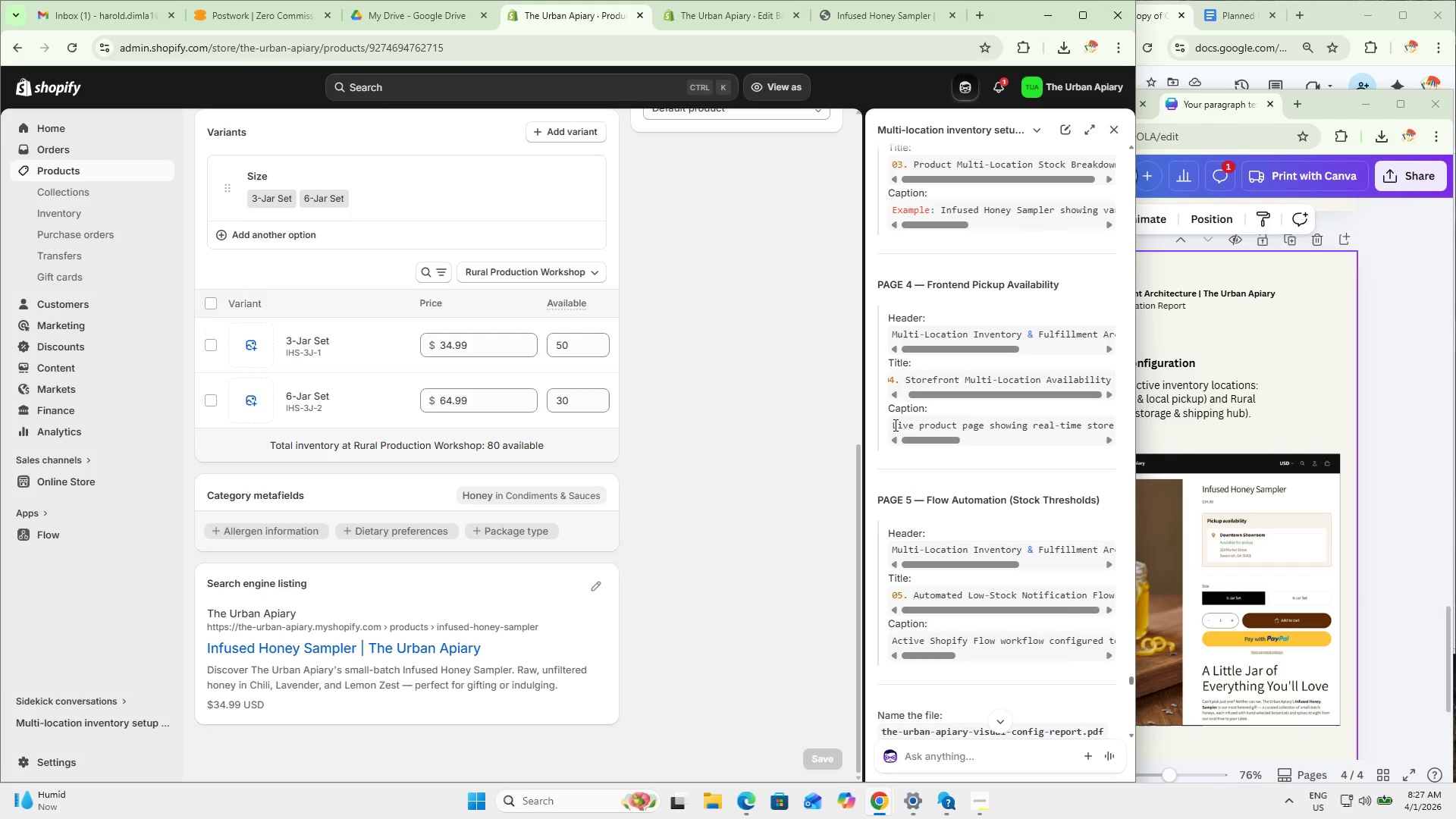 
left_click([895, 425])
 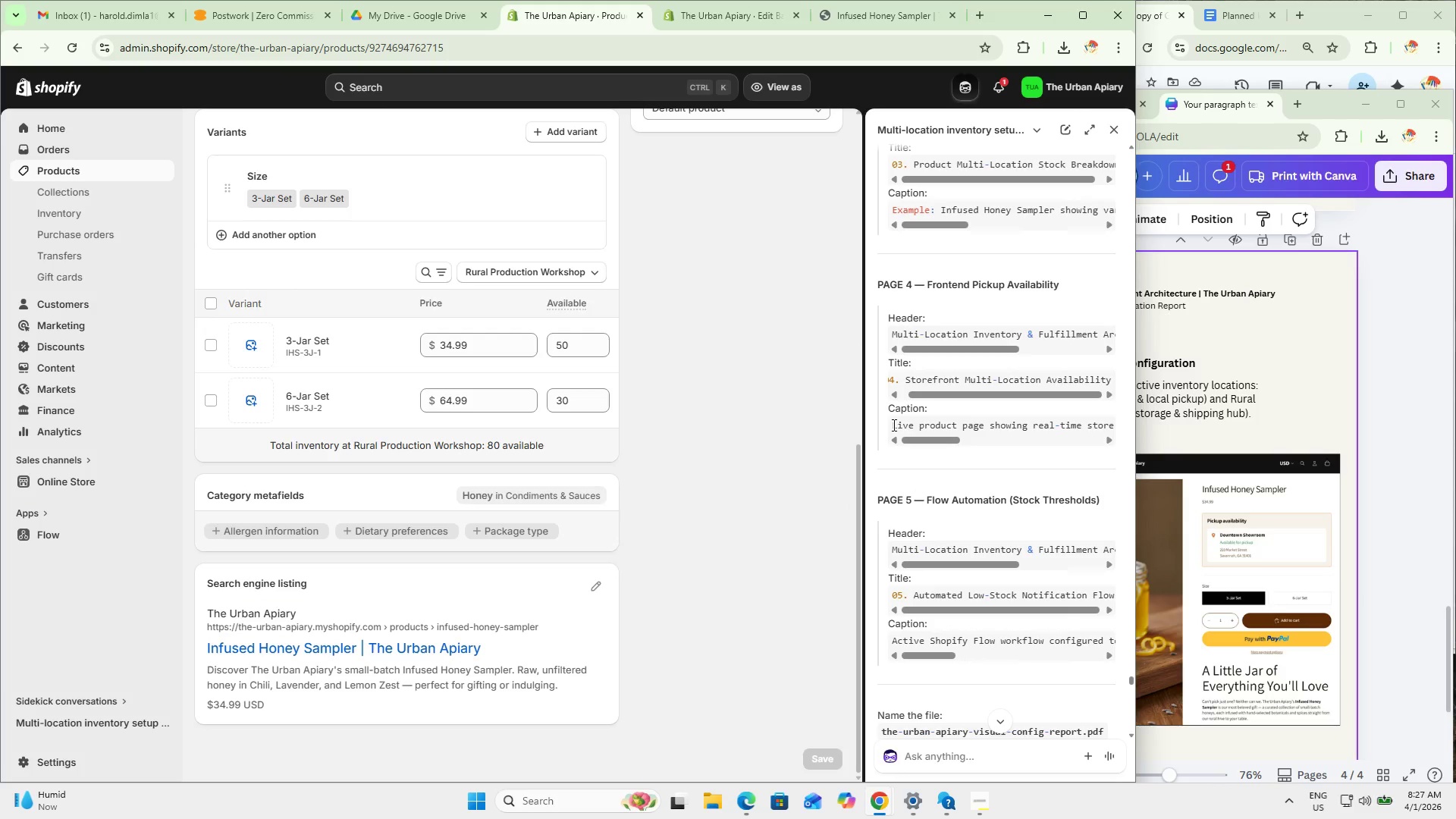 
left_click_drag(start_coordinate=[893, 425], to_coordinate=[1126, 422])
 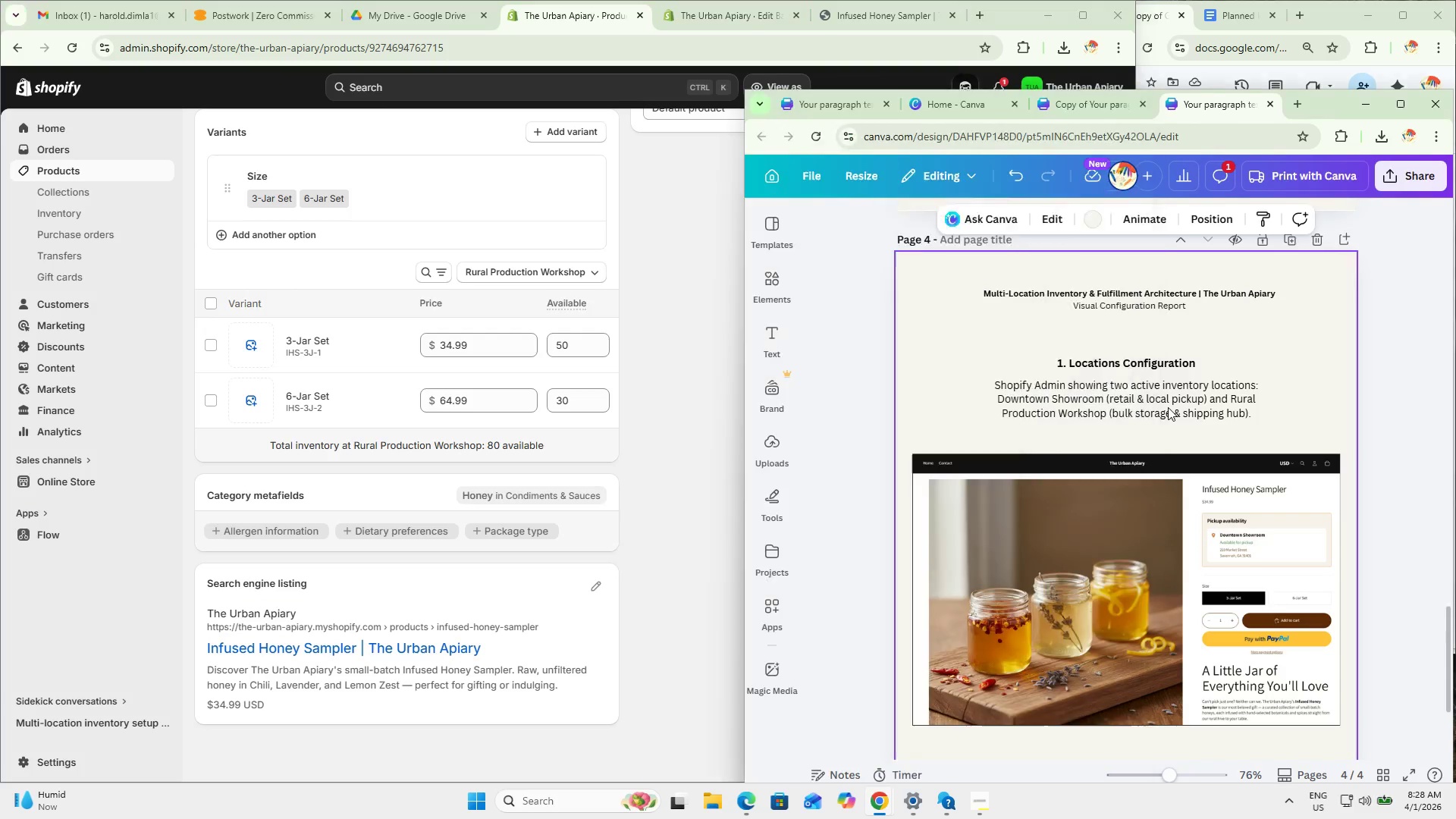 
key(Control+C)
 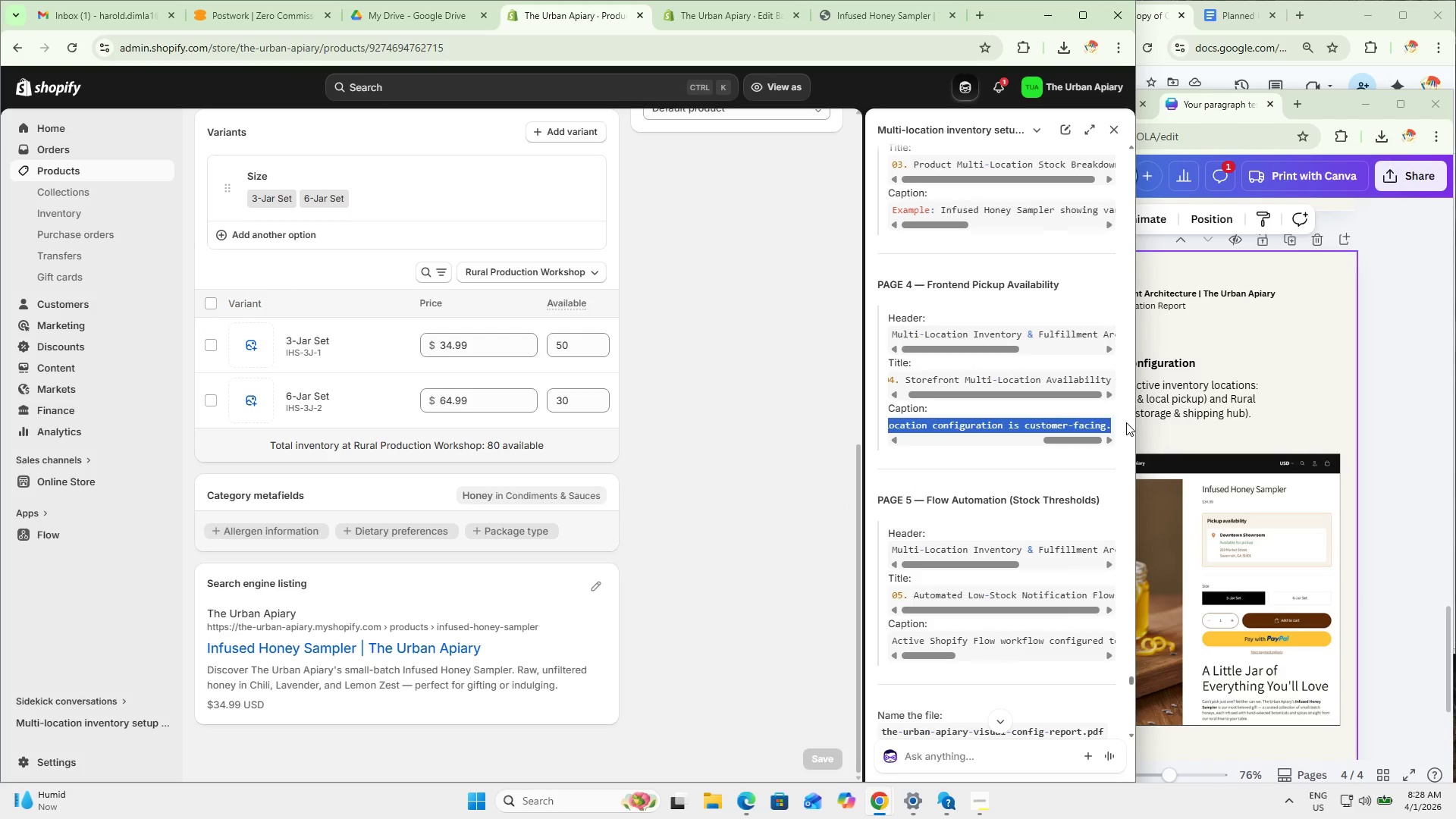 
key(Control+C)
 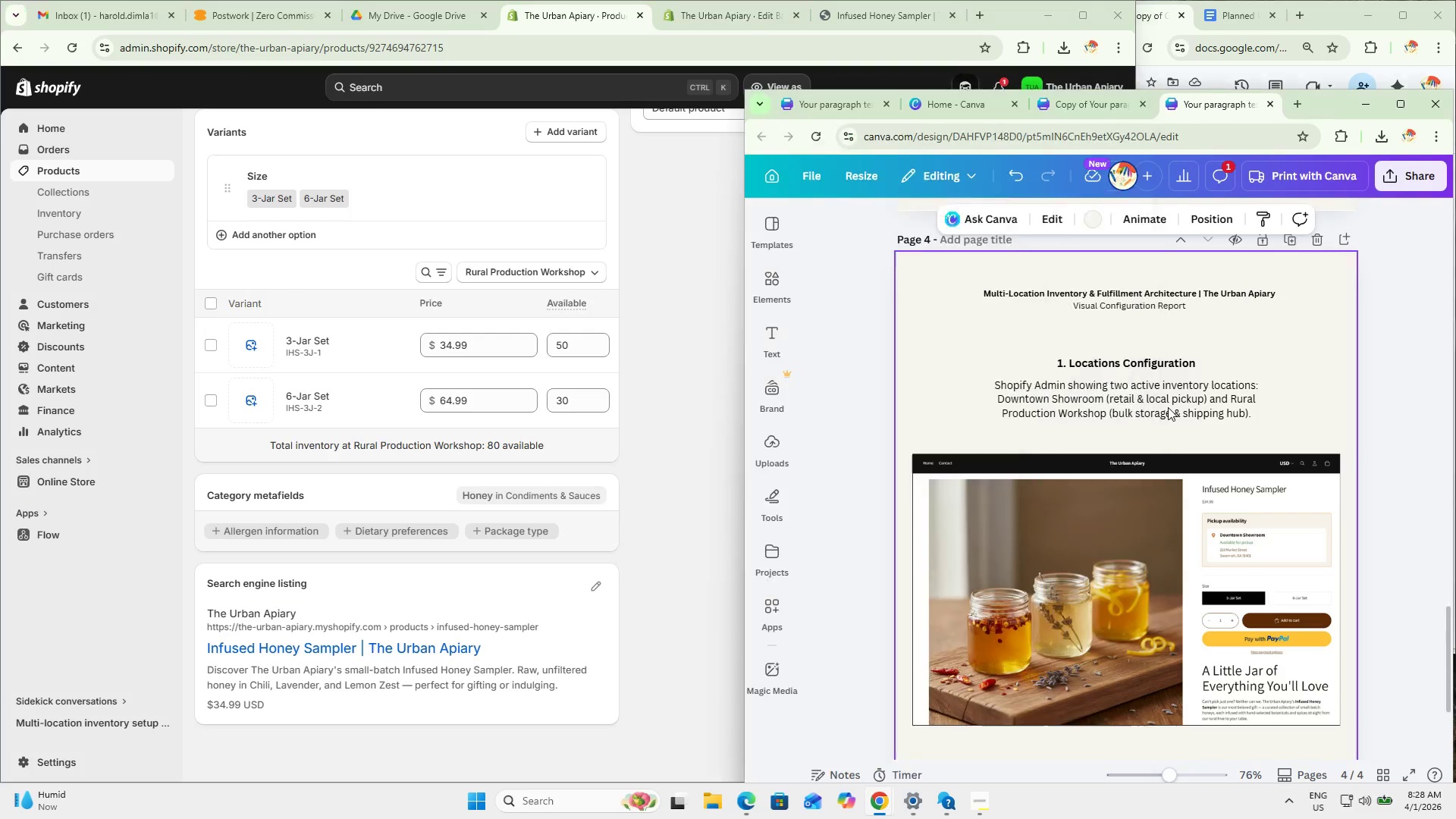 
double_click([1169, 407])
 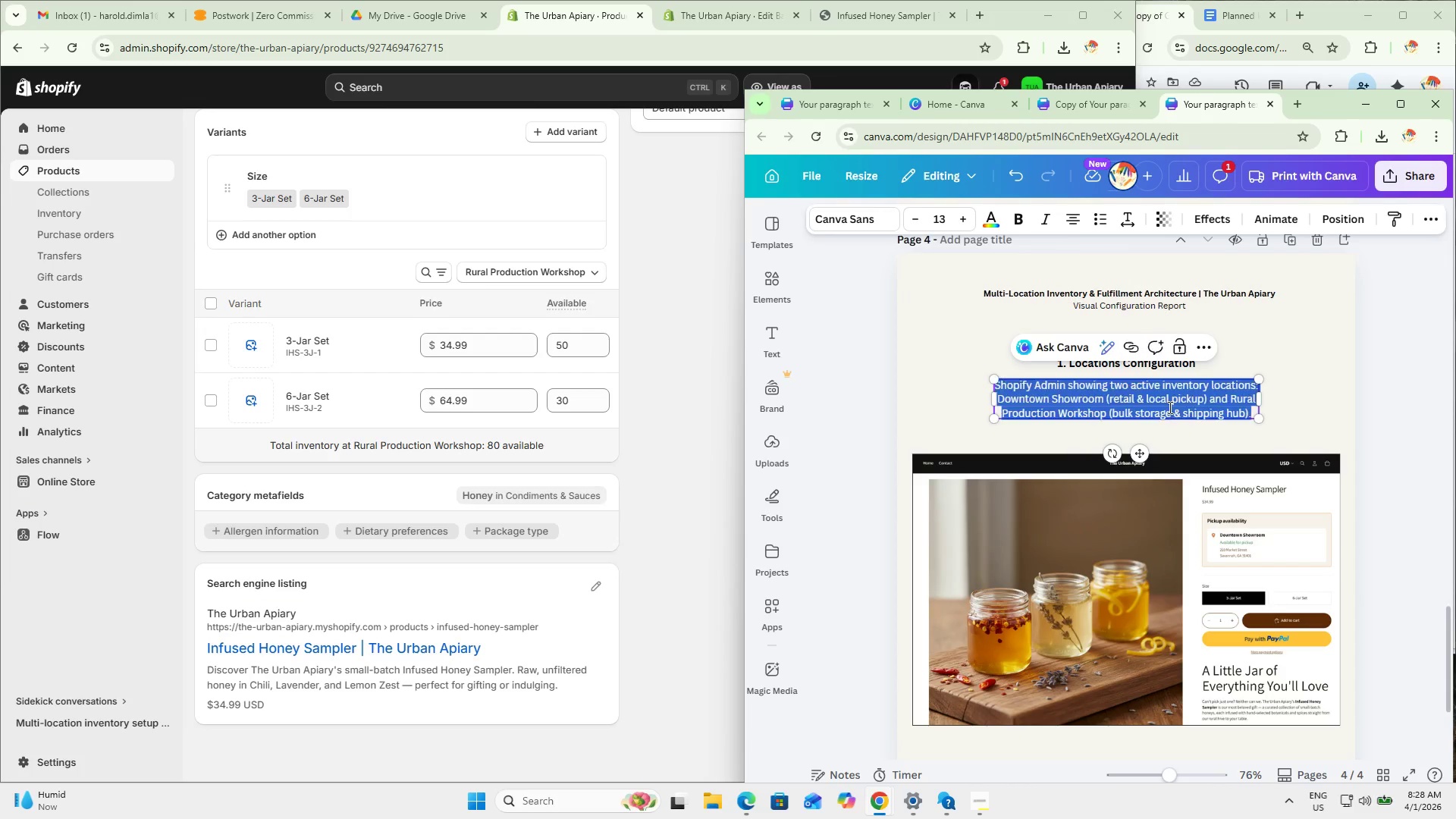 
triple_click([1169, 407])
 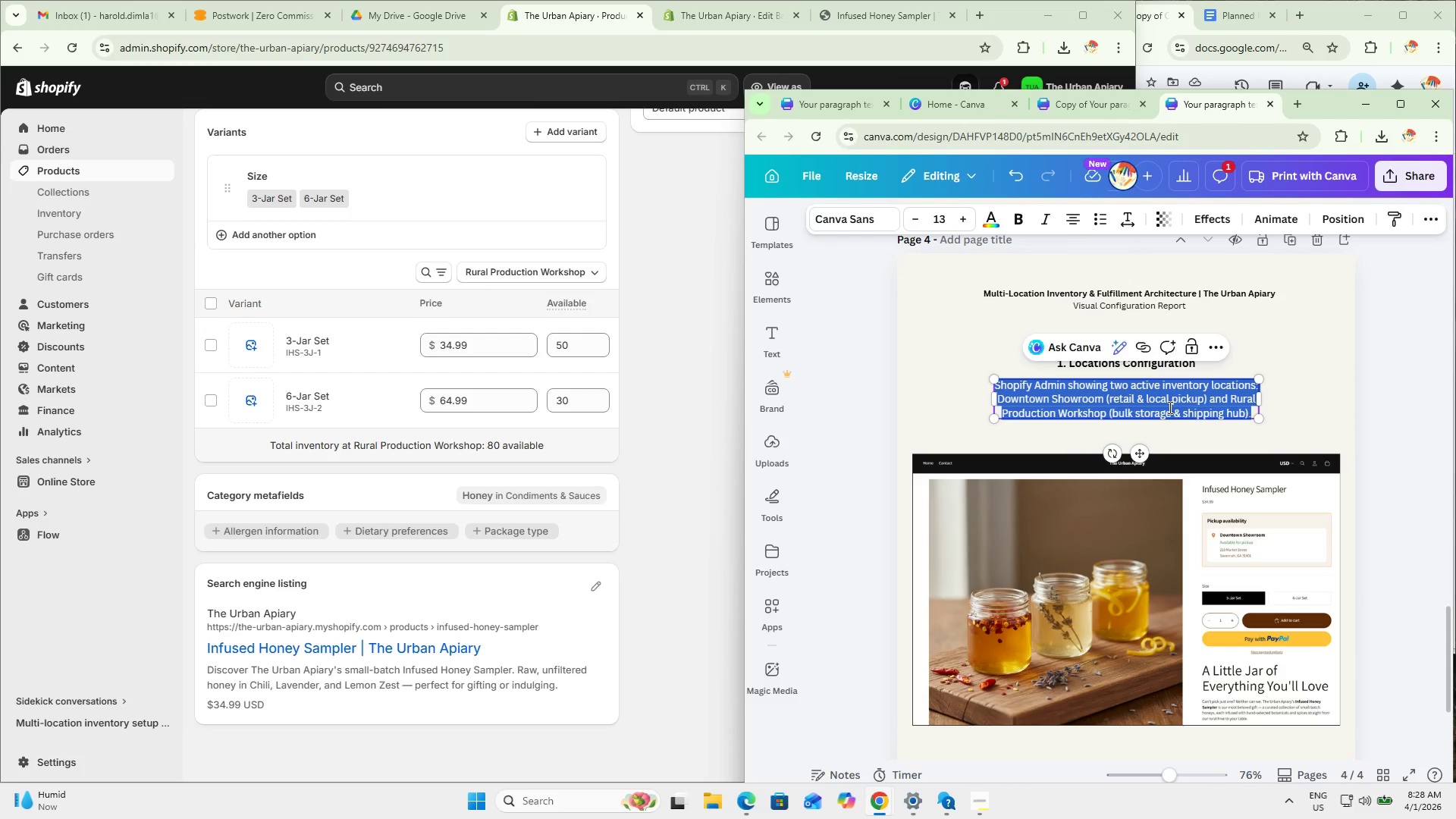 
key(Control+ControlLeft)
 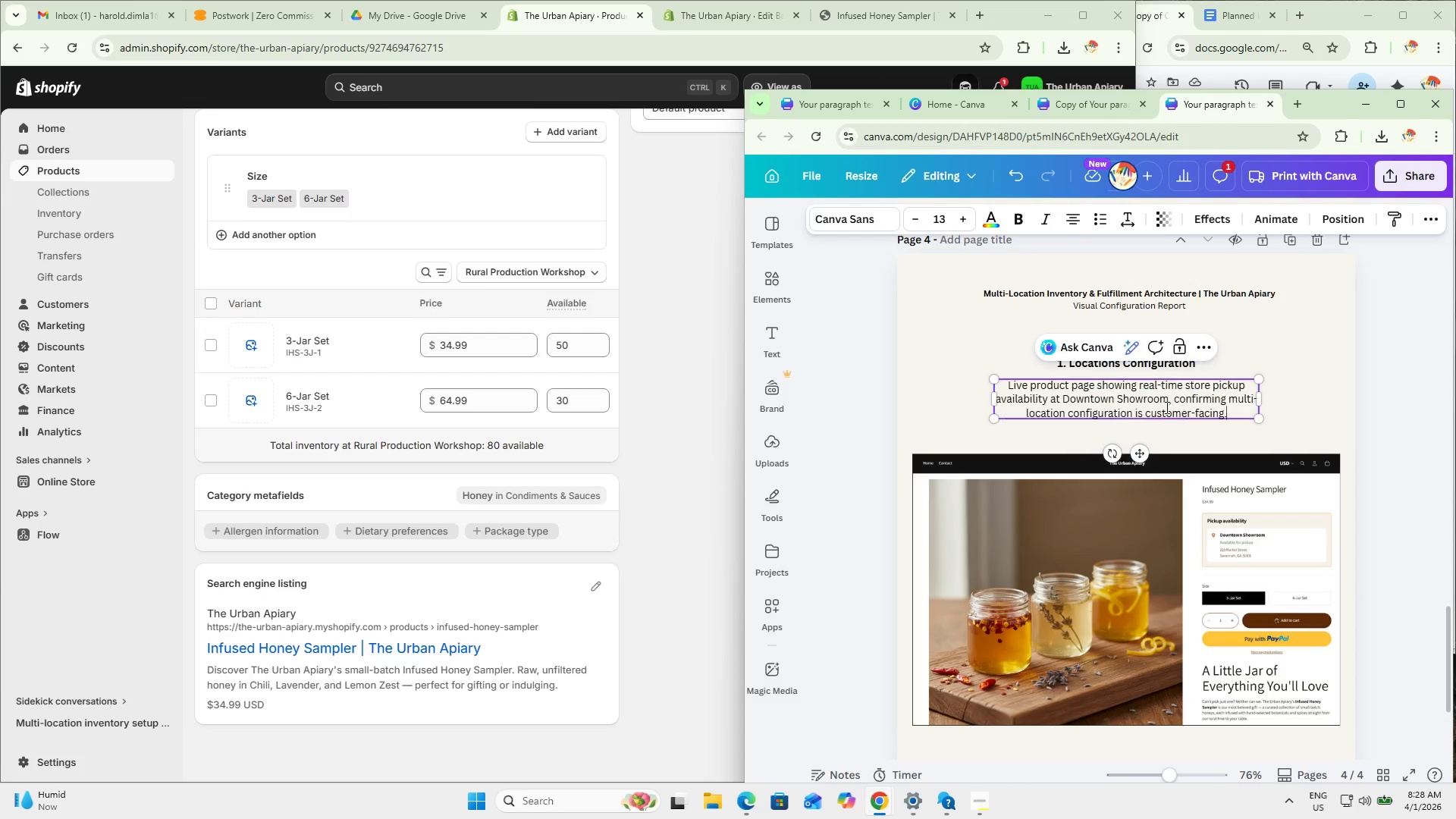 
key(Control+V)
 